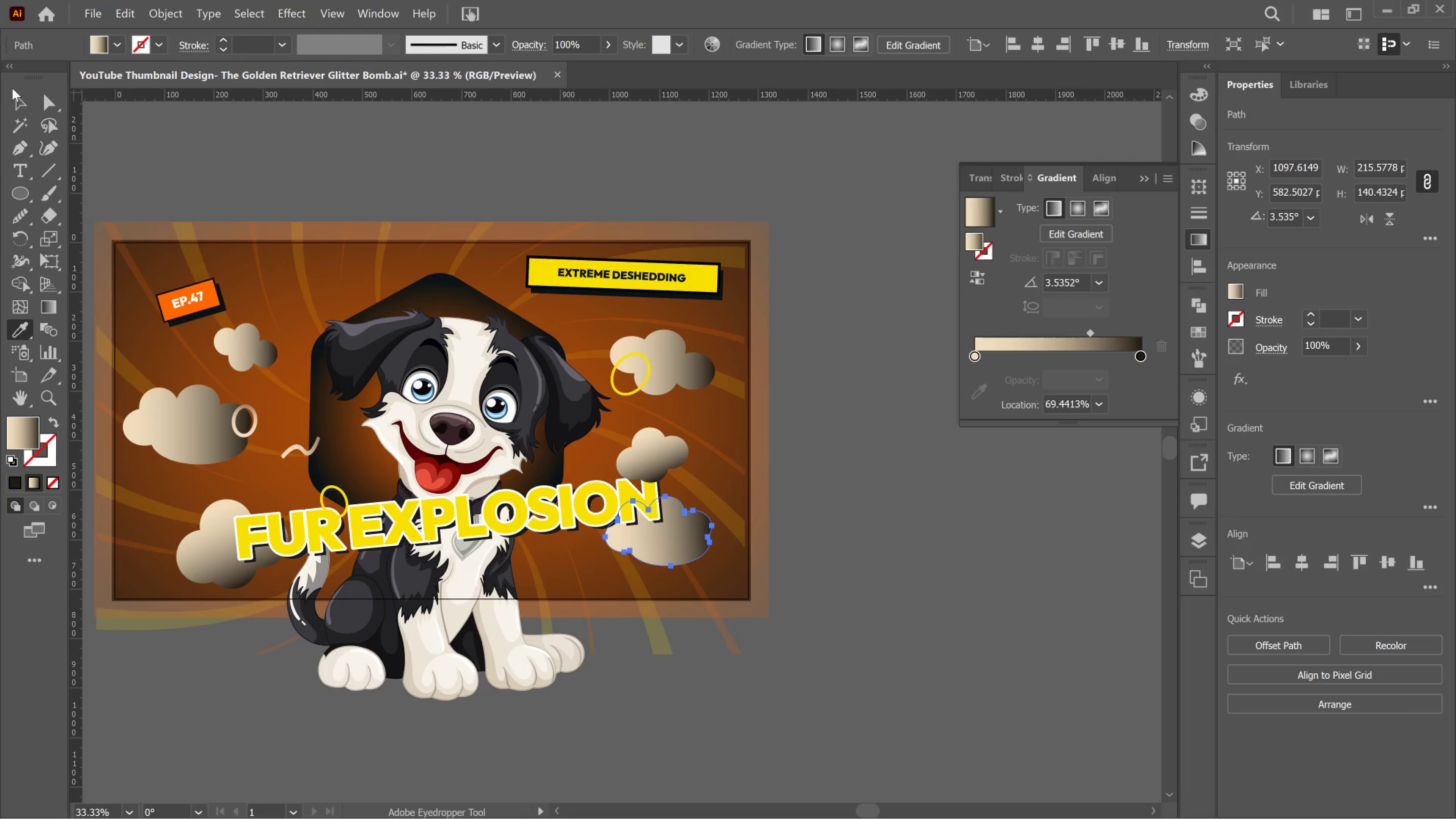 
left_click([25, 101])
 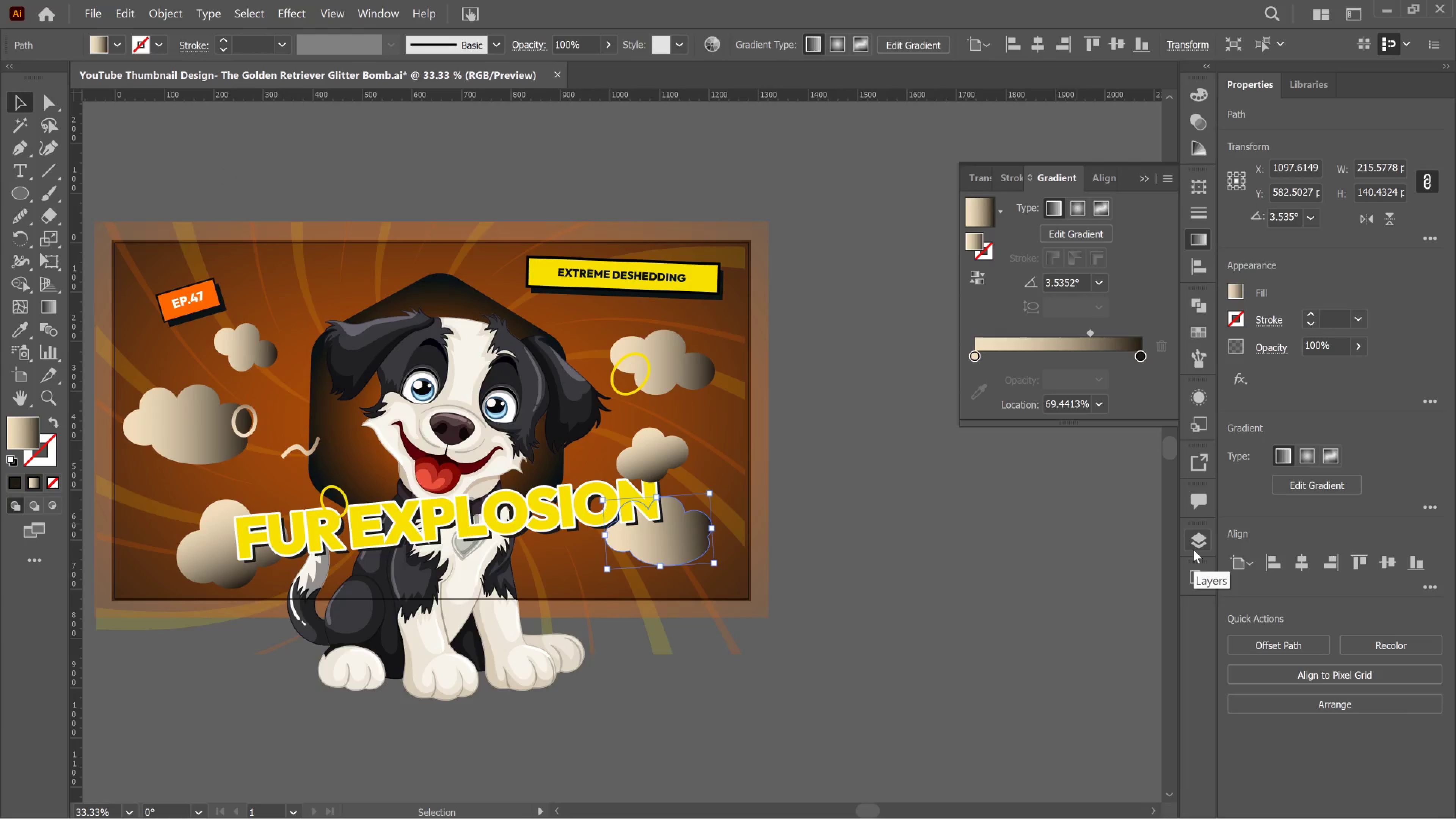 
left_click([1193, 549])
 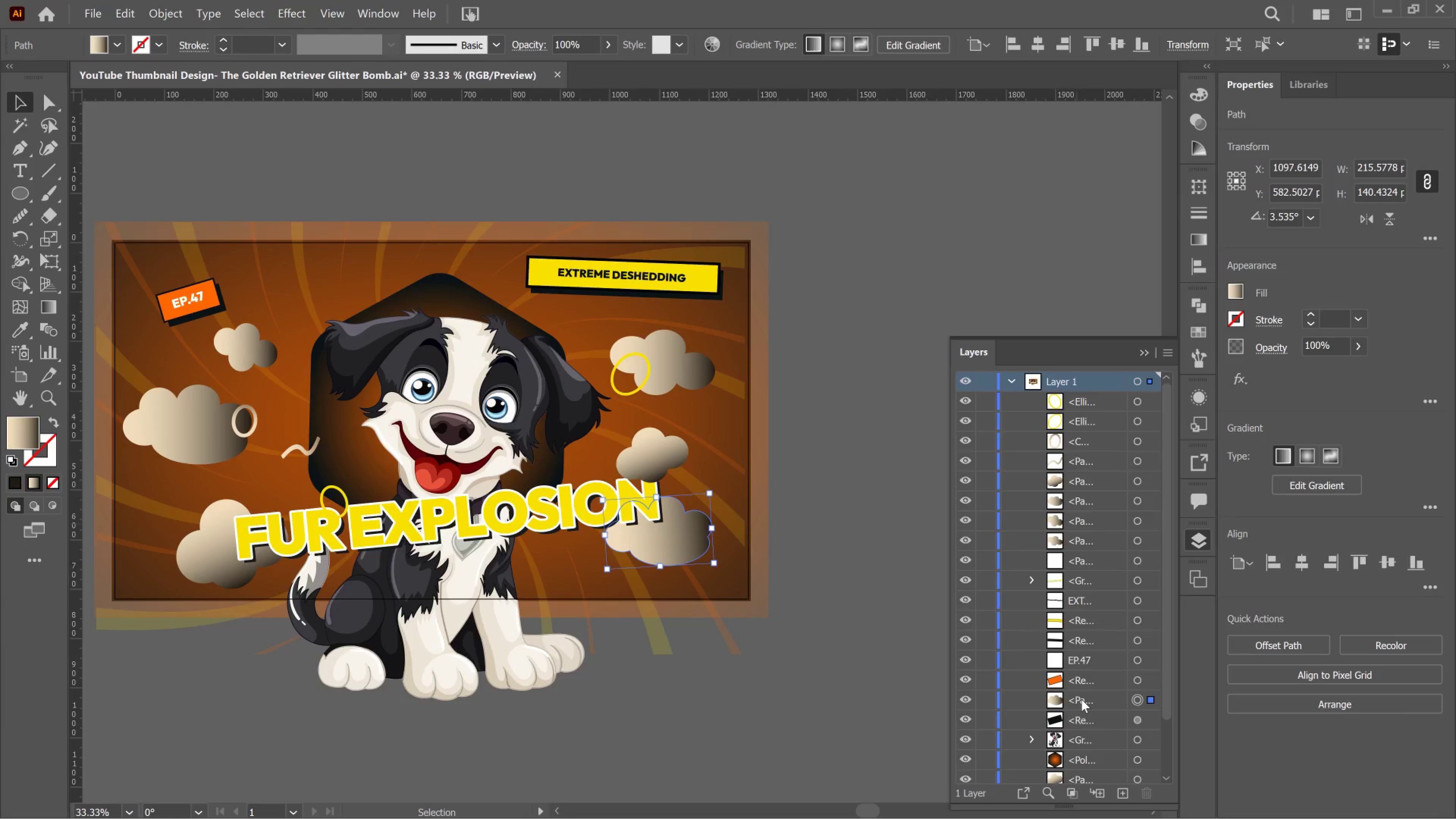 
left_click([1081, 699])
 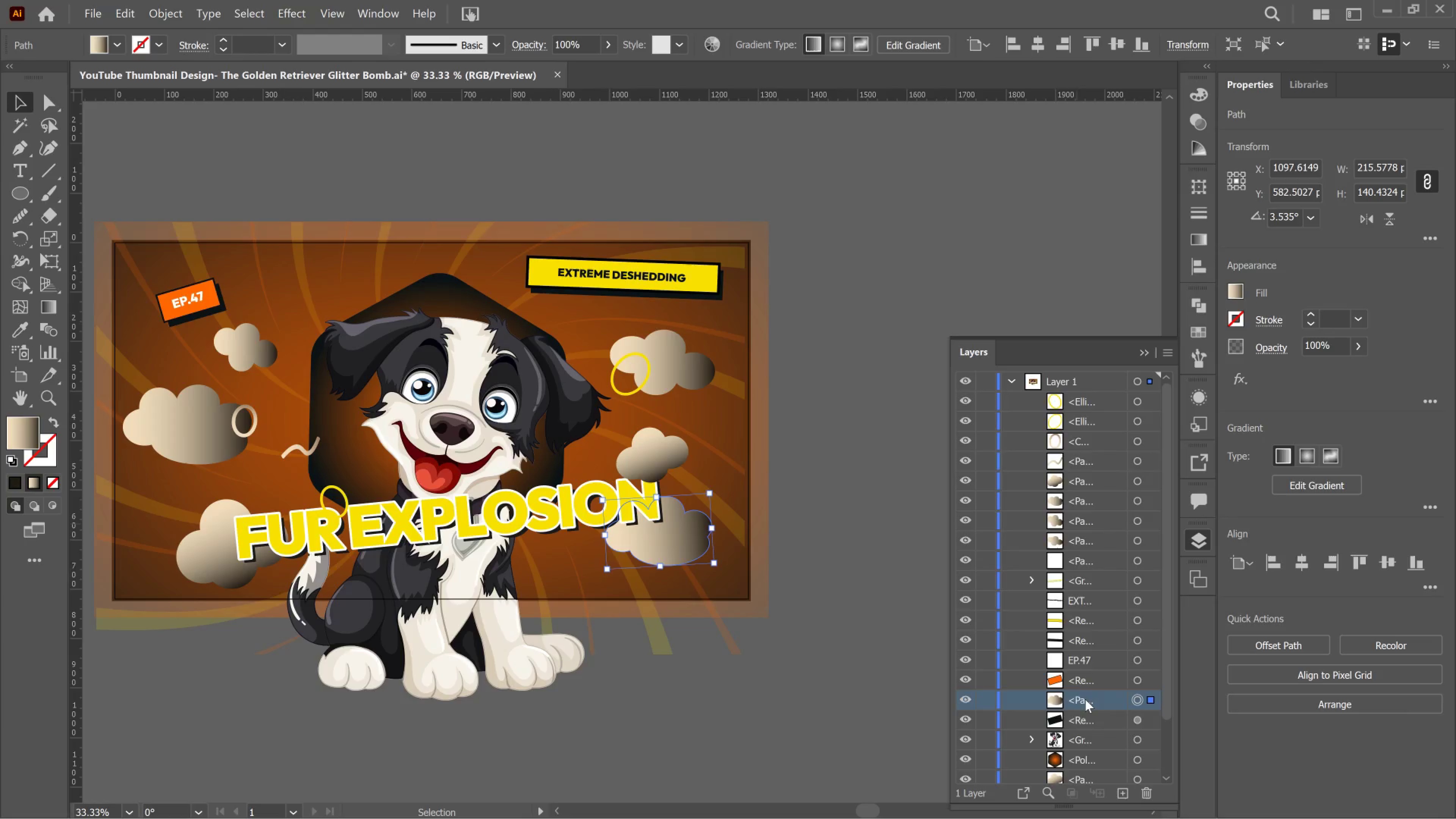 
left_click_drag(start_coordinate=[1081, 699], to_coordinate=[1085, 699])
 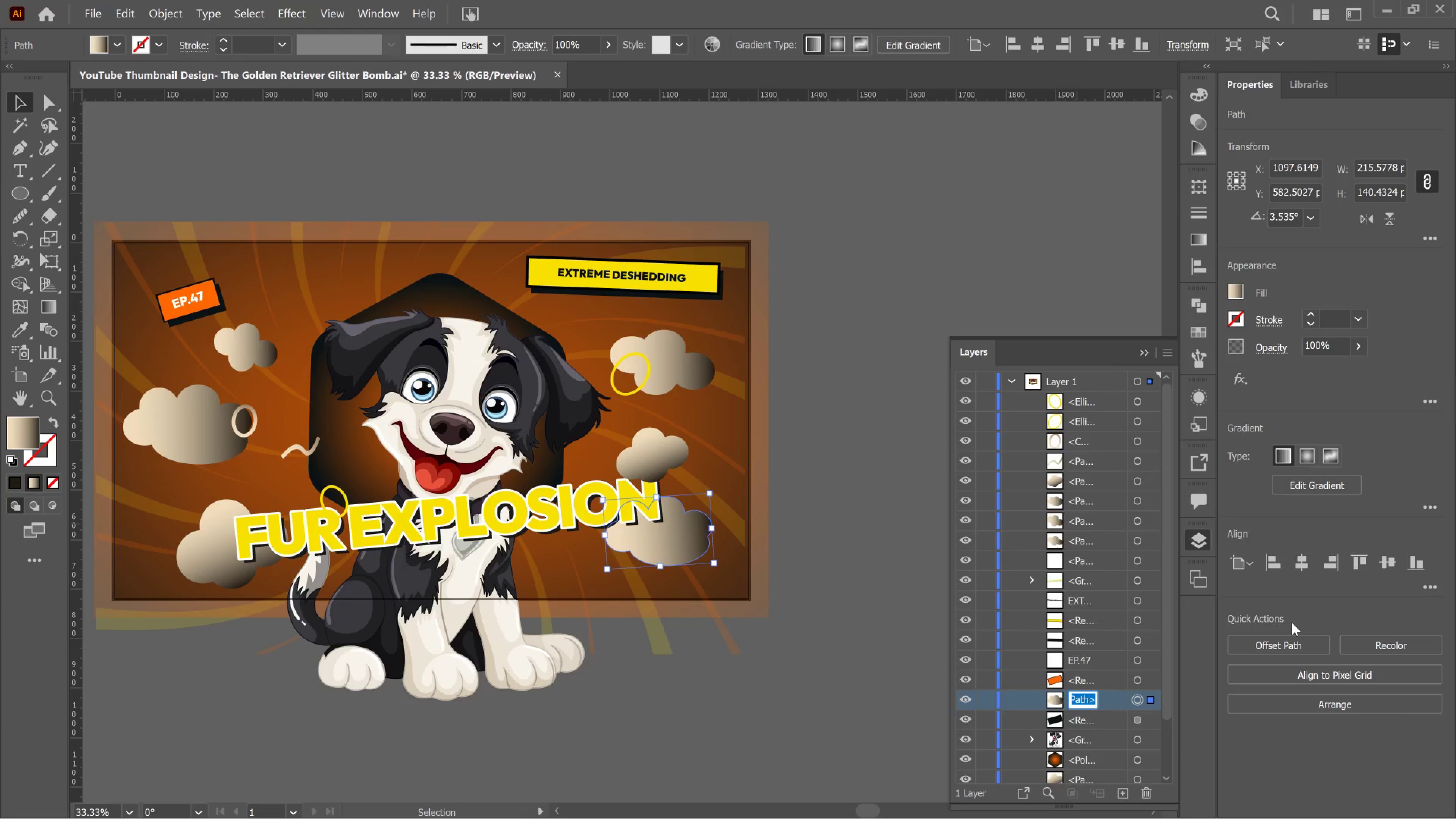 
type(CLOUD)
 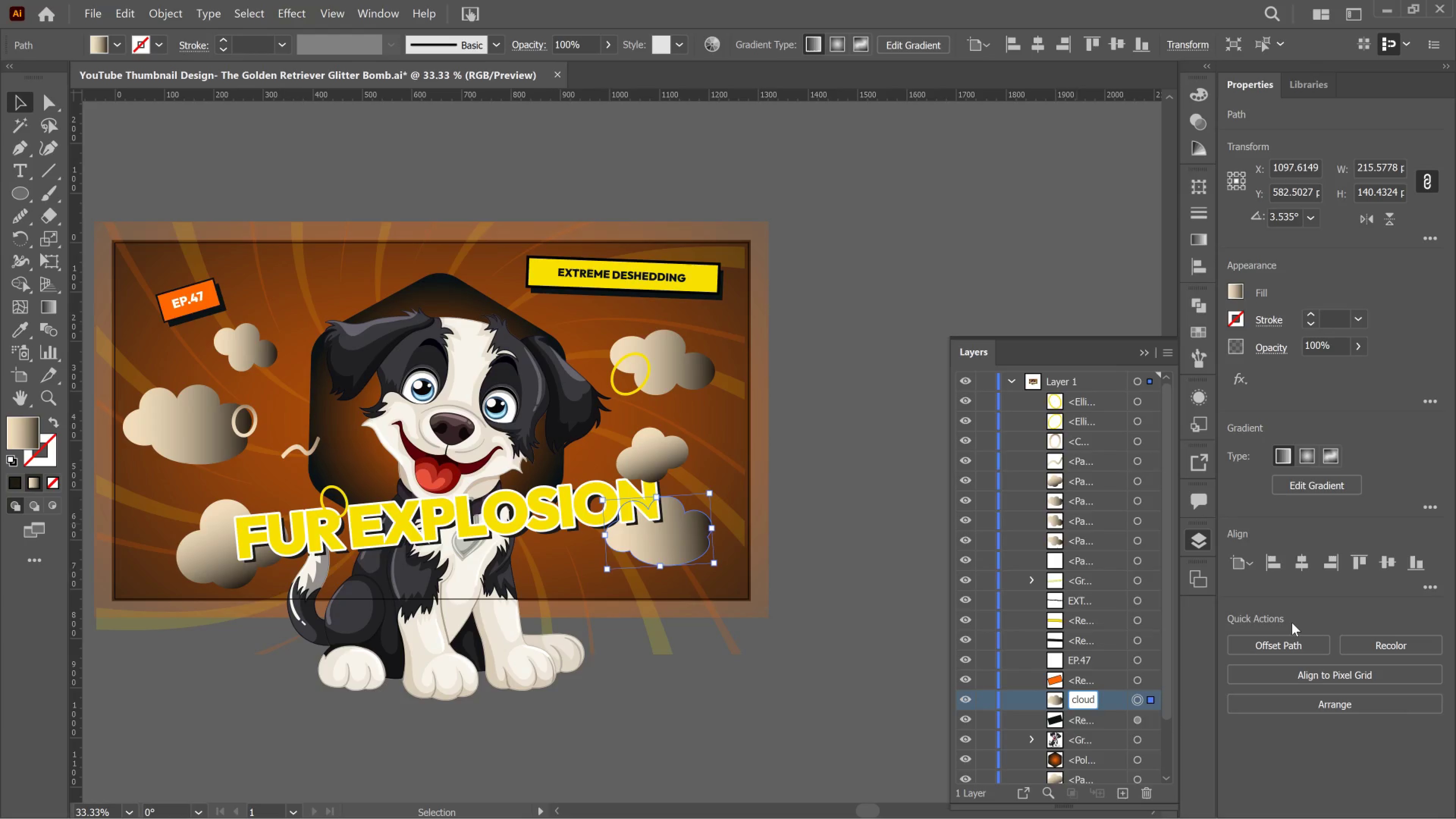 
key(Enter)
 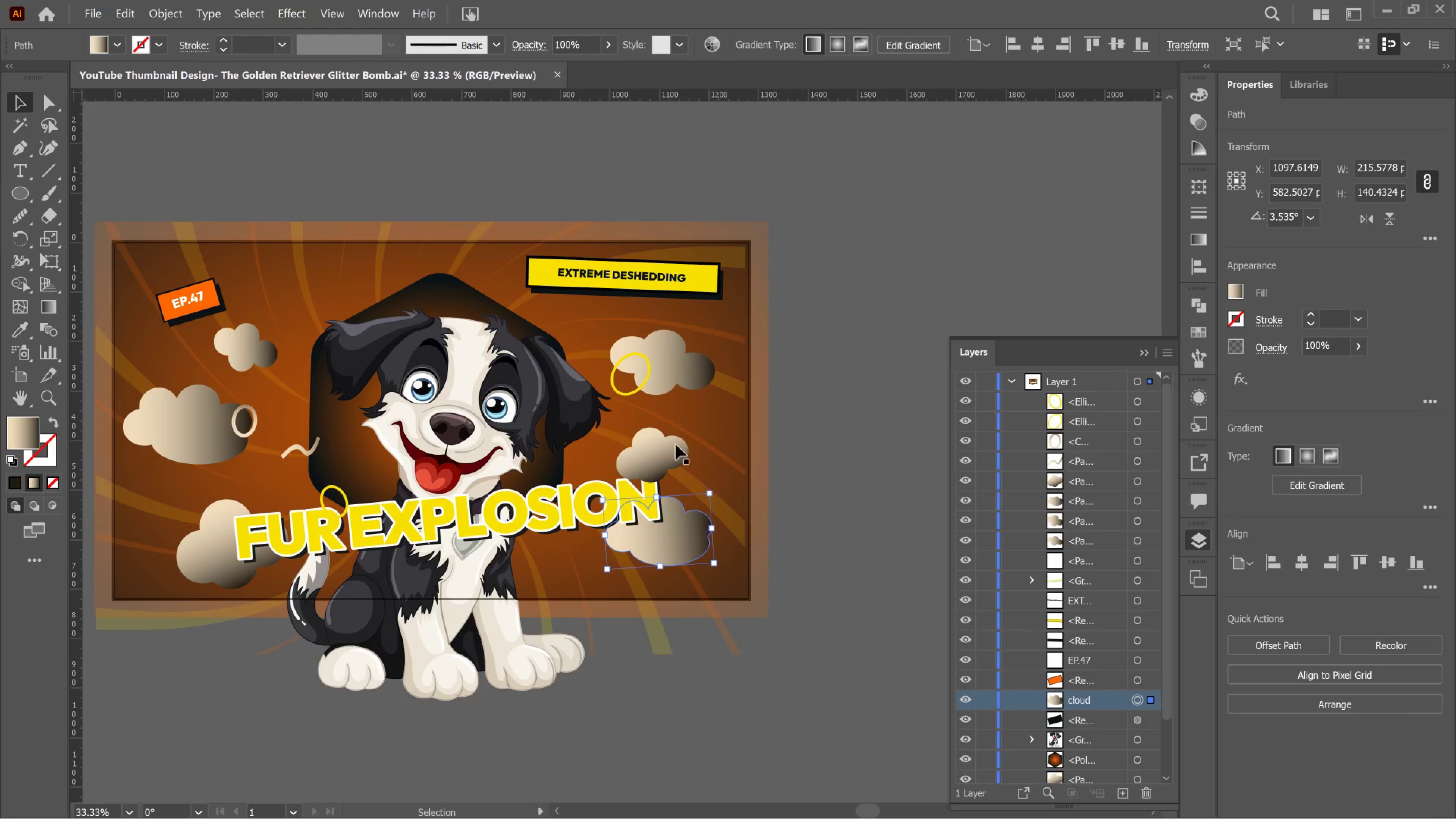 
left_click([648, 449])
 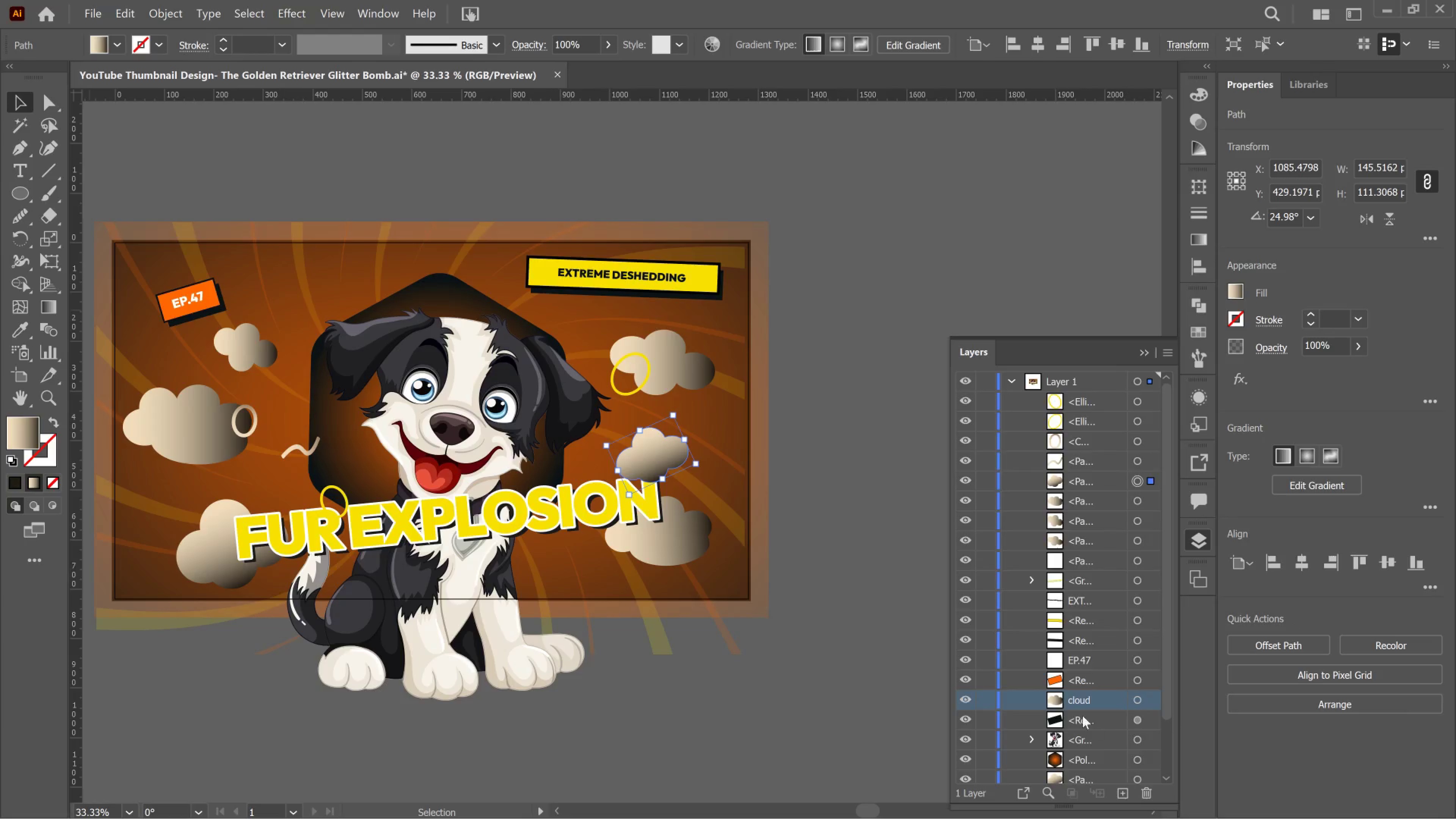 
left_click([1083, 700])
 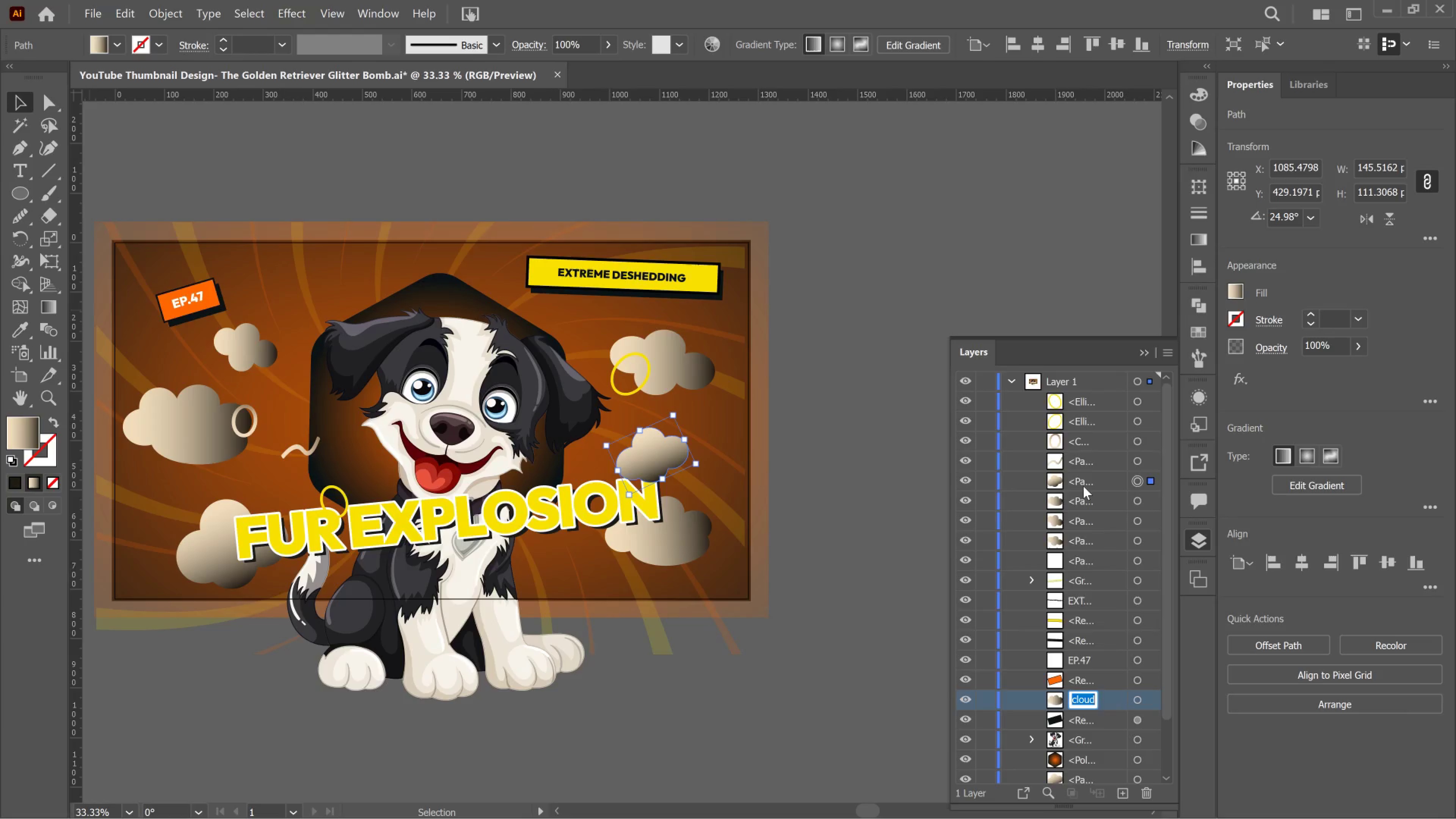 
double_click([1083, 486])
 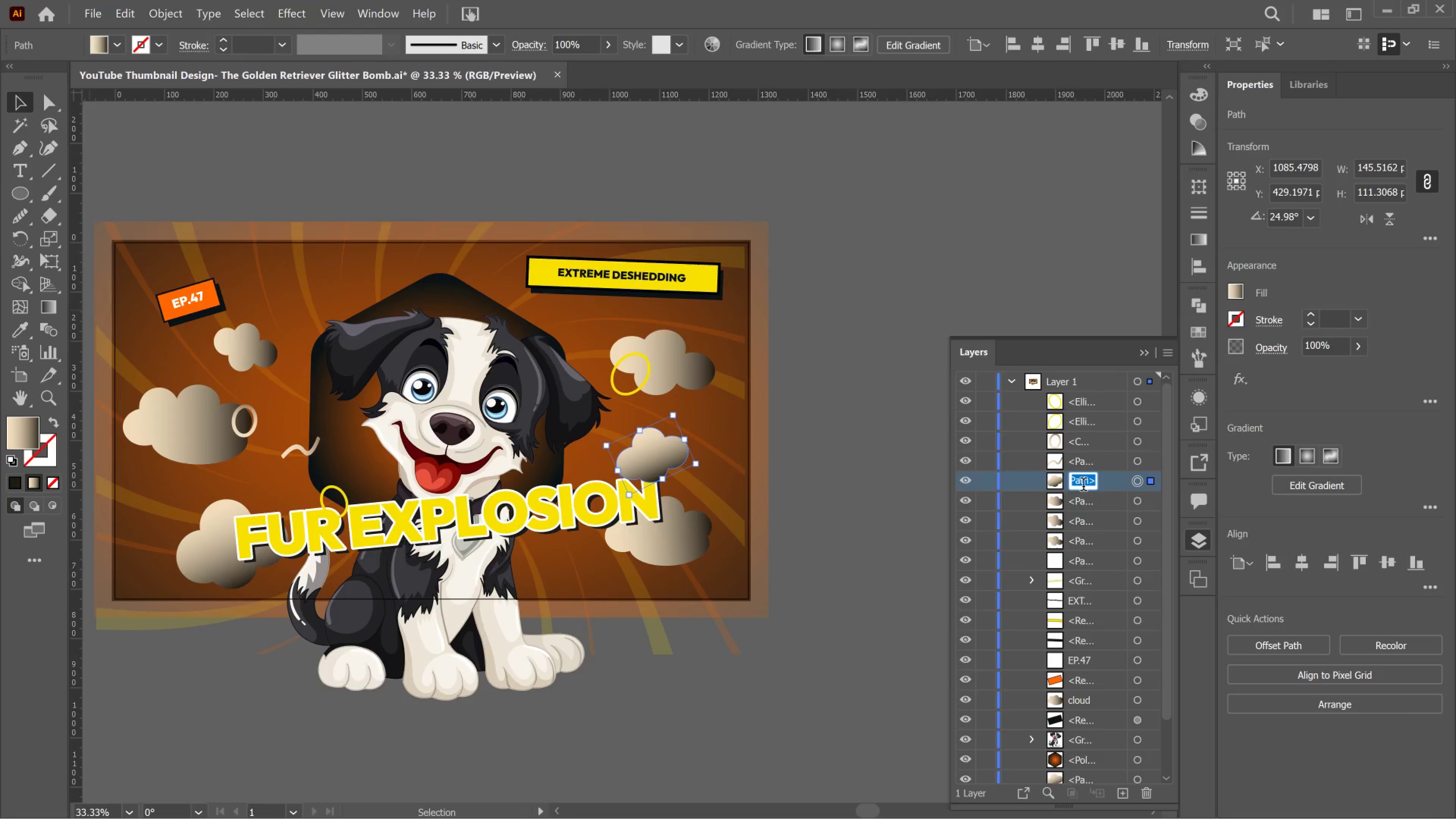 
type(CLOUD)
 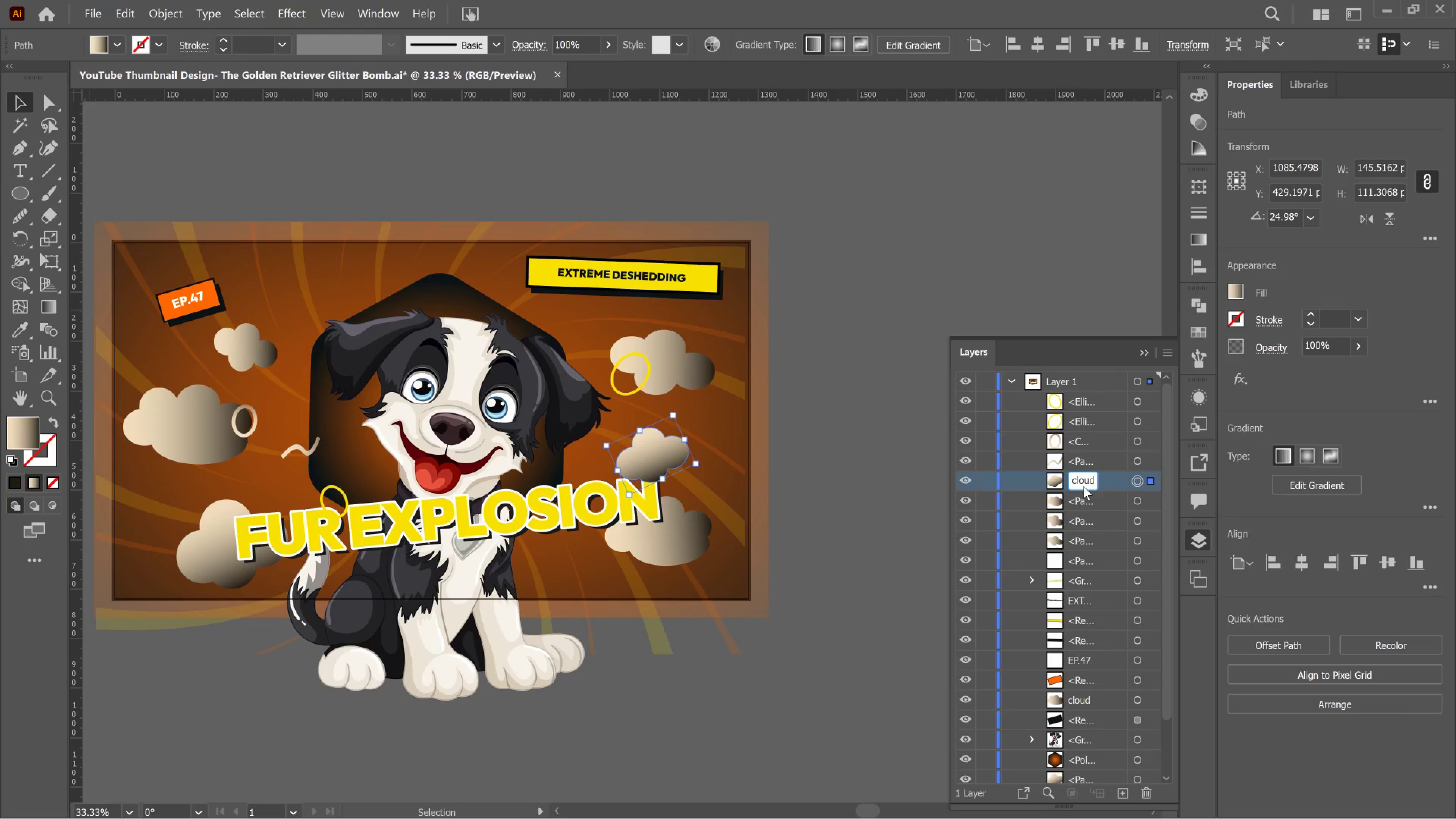 
key(Enter)
 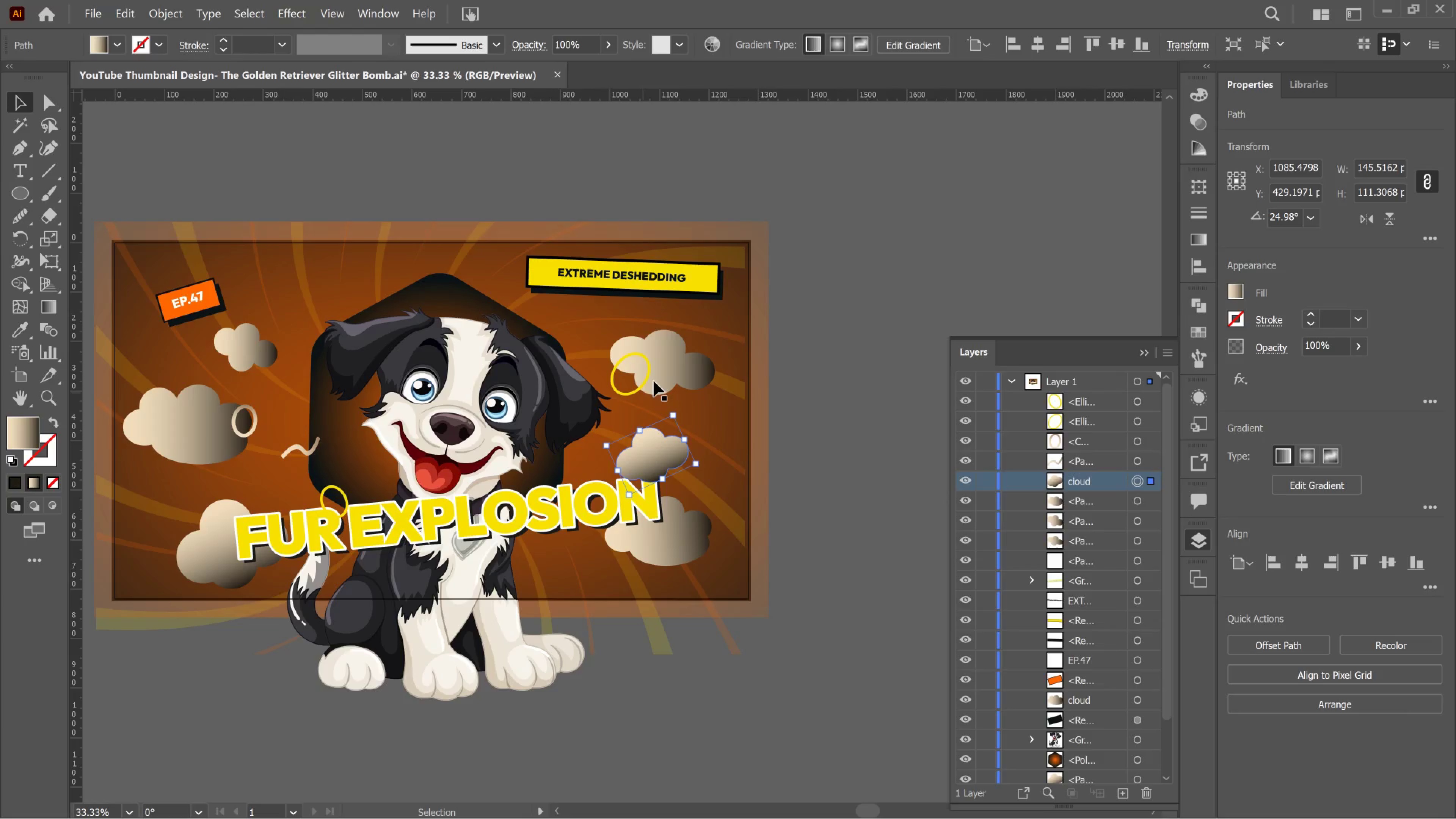 
left_click([663, 369])
 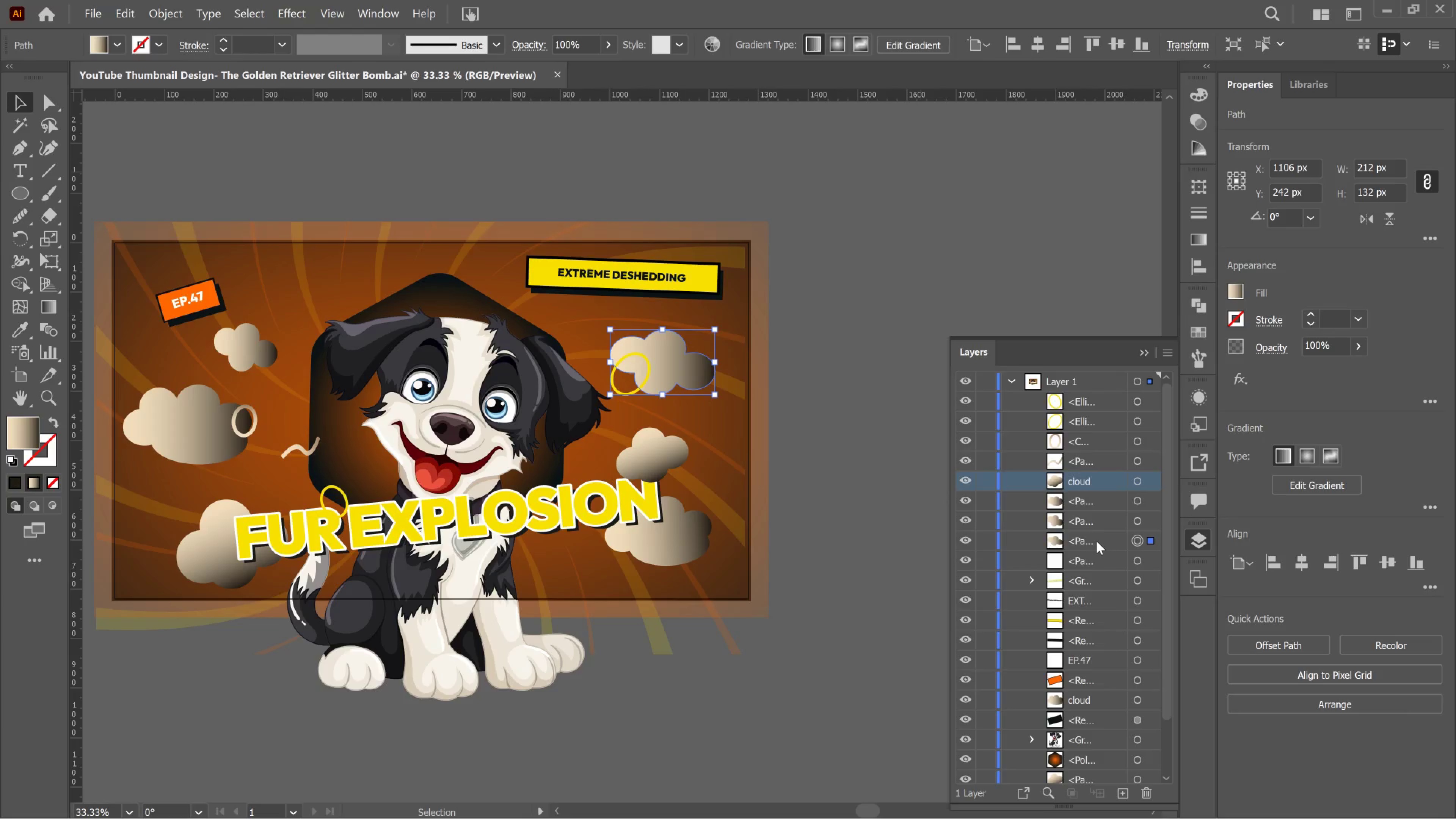 
left_click([1091, 541])
 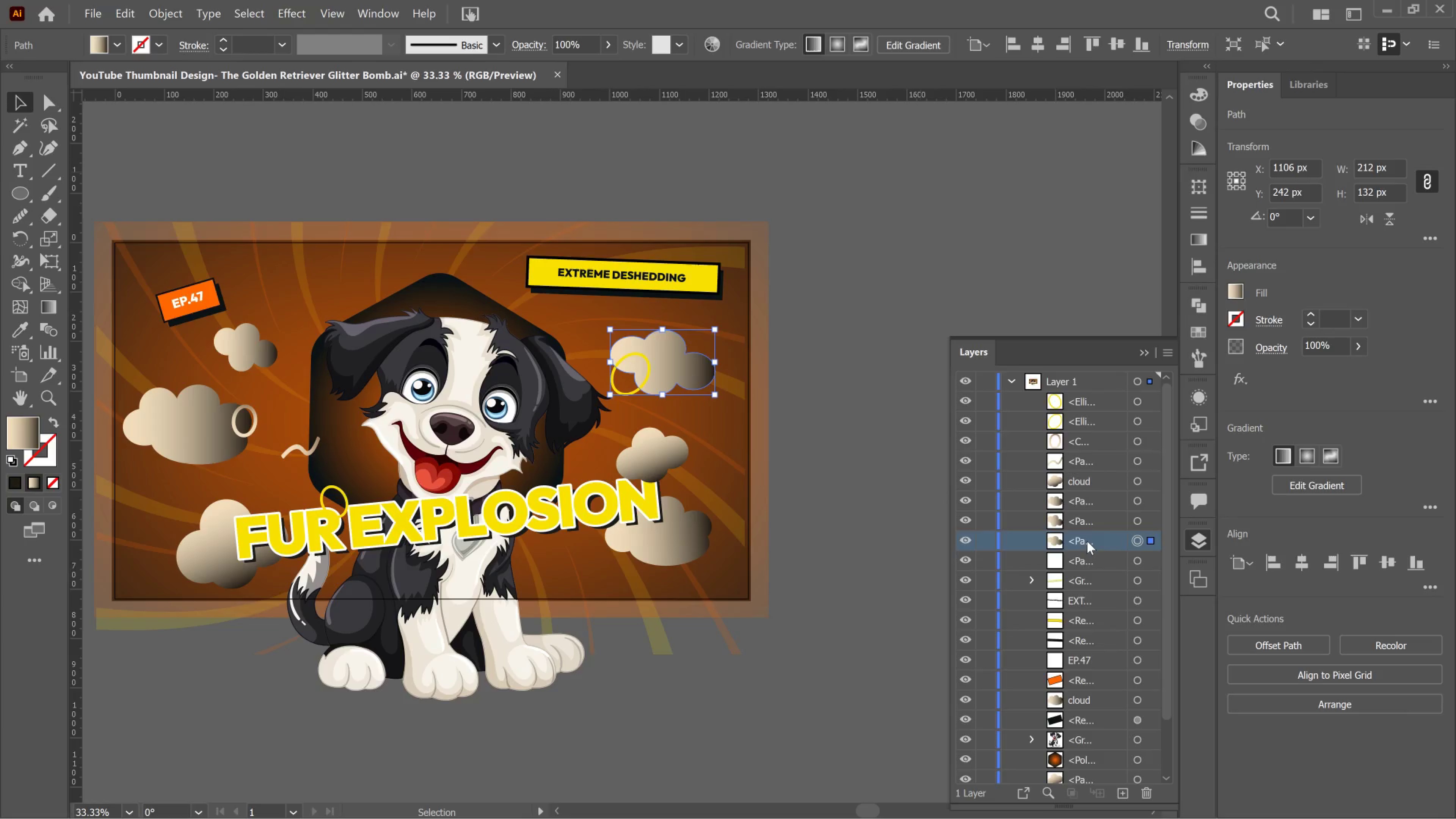 
left_click_drag(start_coordinate=[1087, 541], to_coordinate=[1089, 541])
 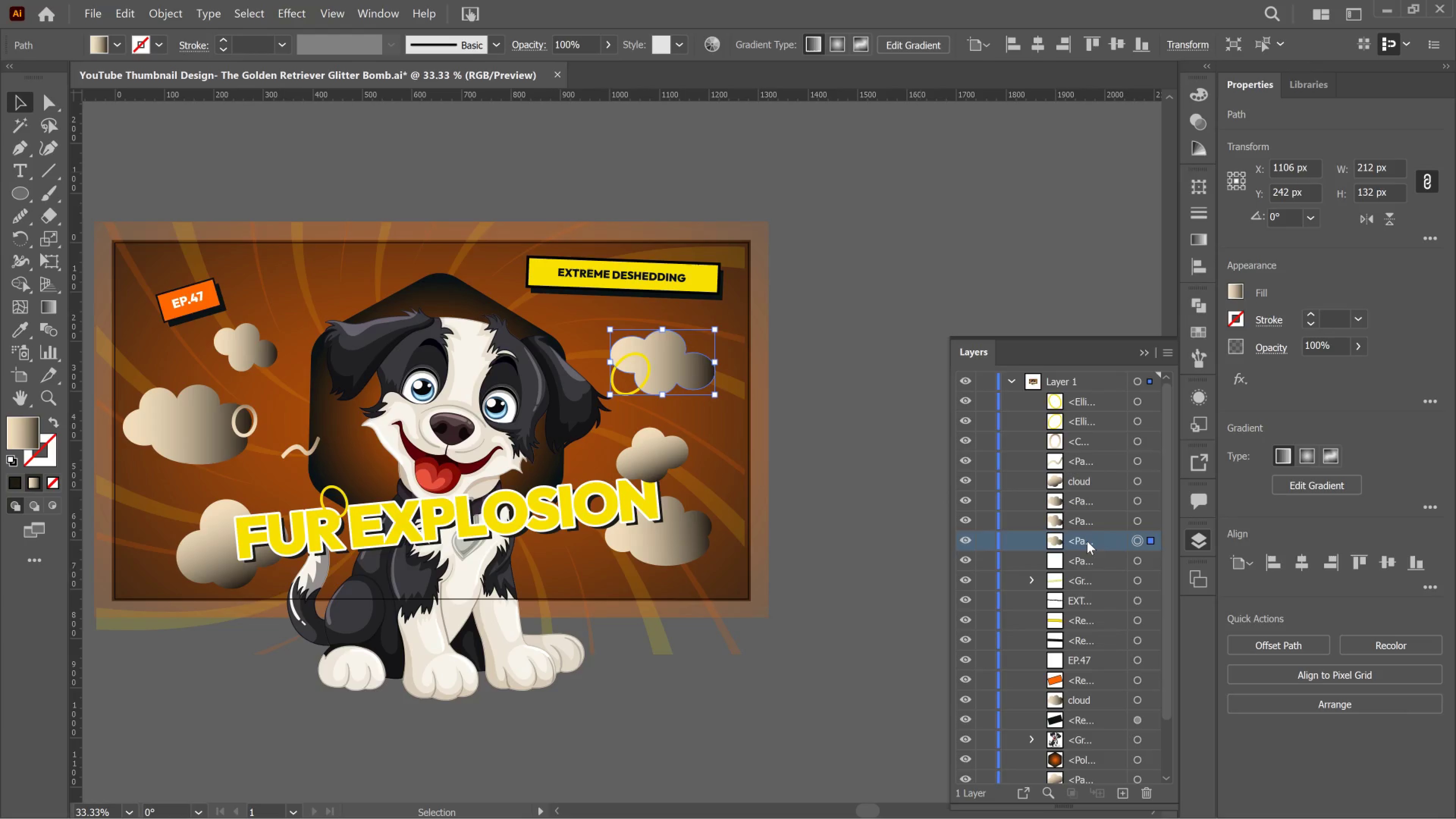 
left_click([1087, 541])
 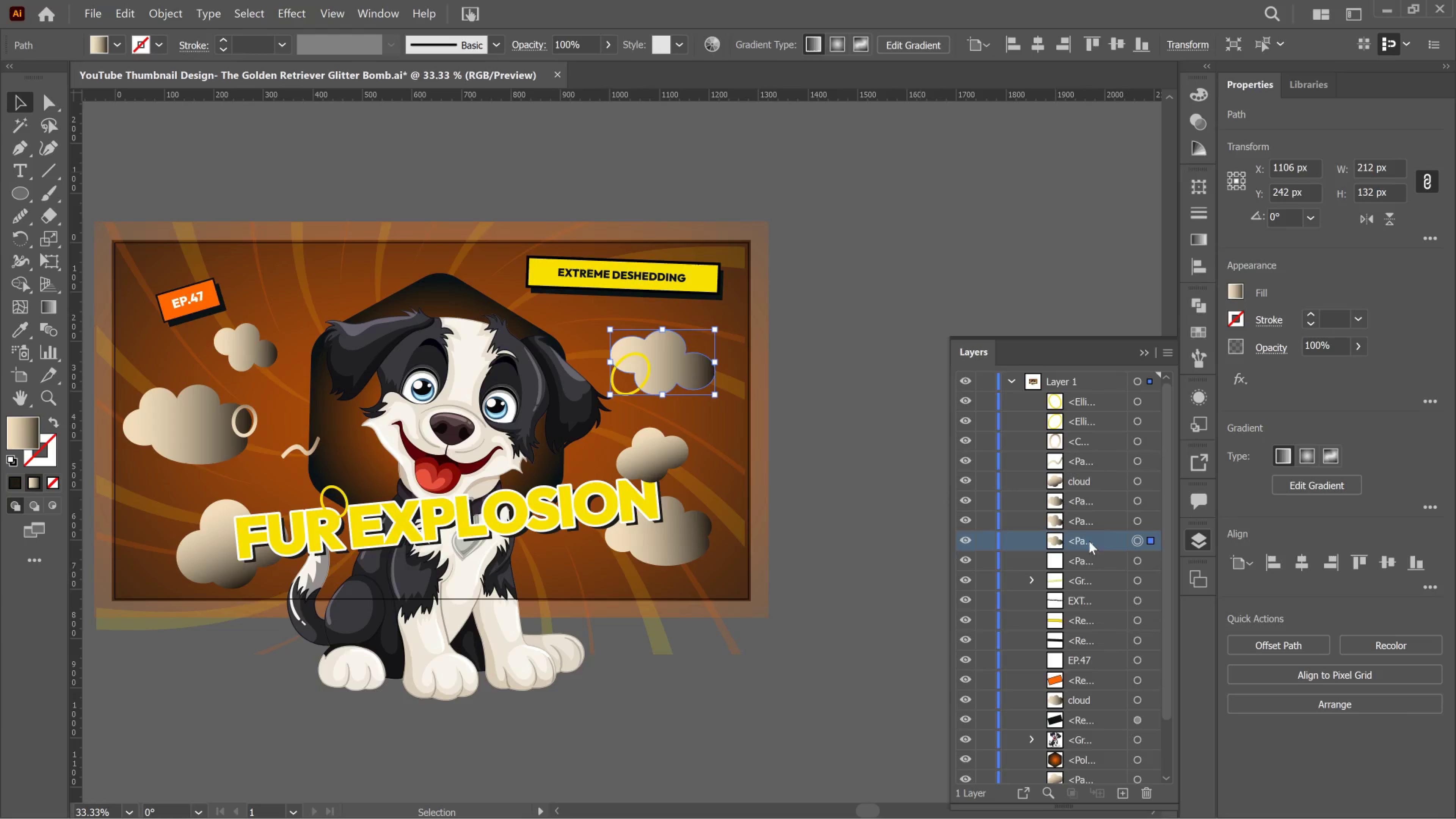 
left_click_drag(start_coordinate=[1087, 541], to_coordinate=[1089, 541])
 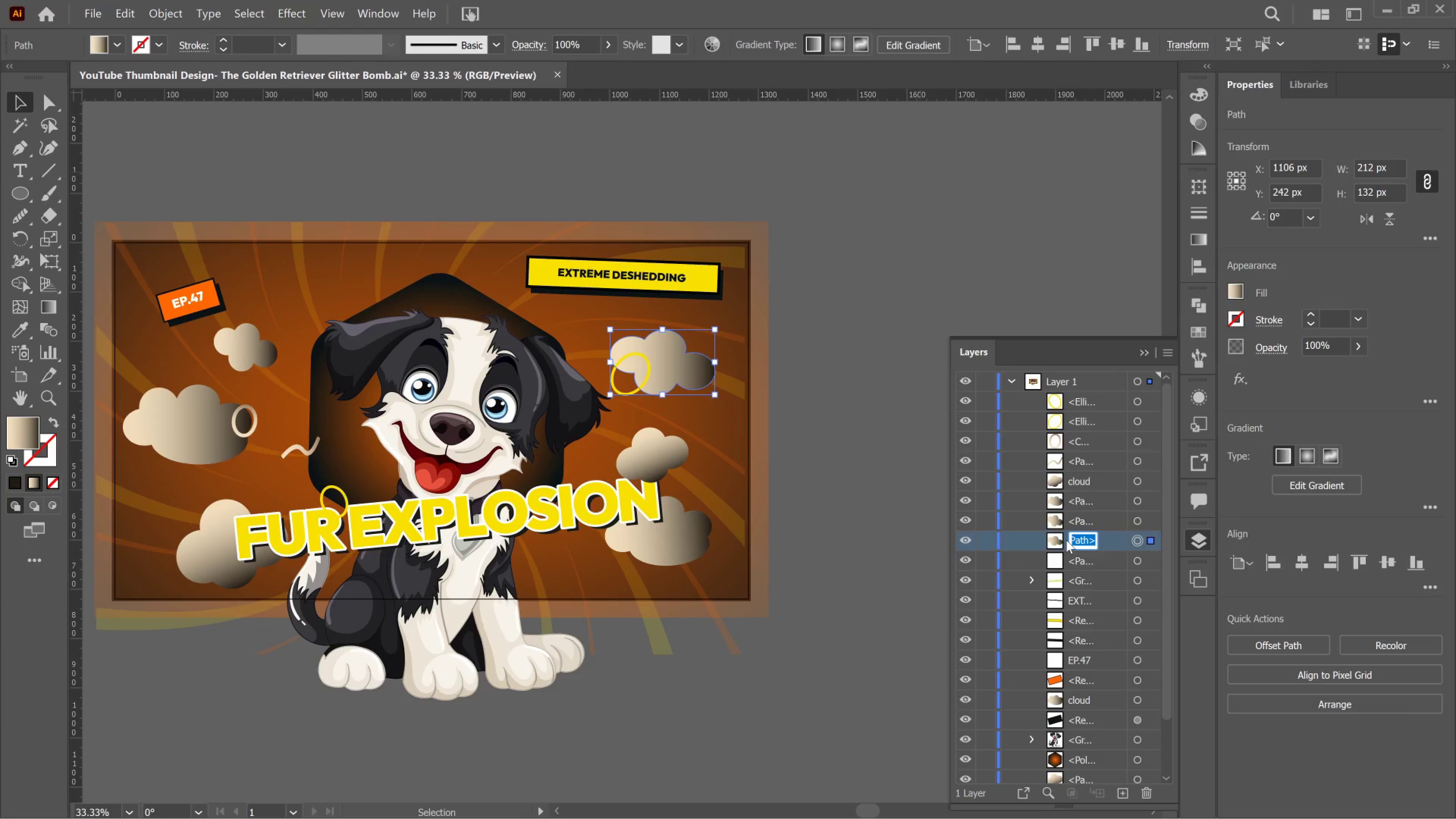 
type(CLOUD)
 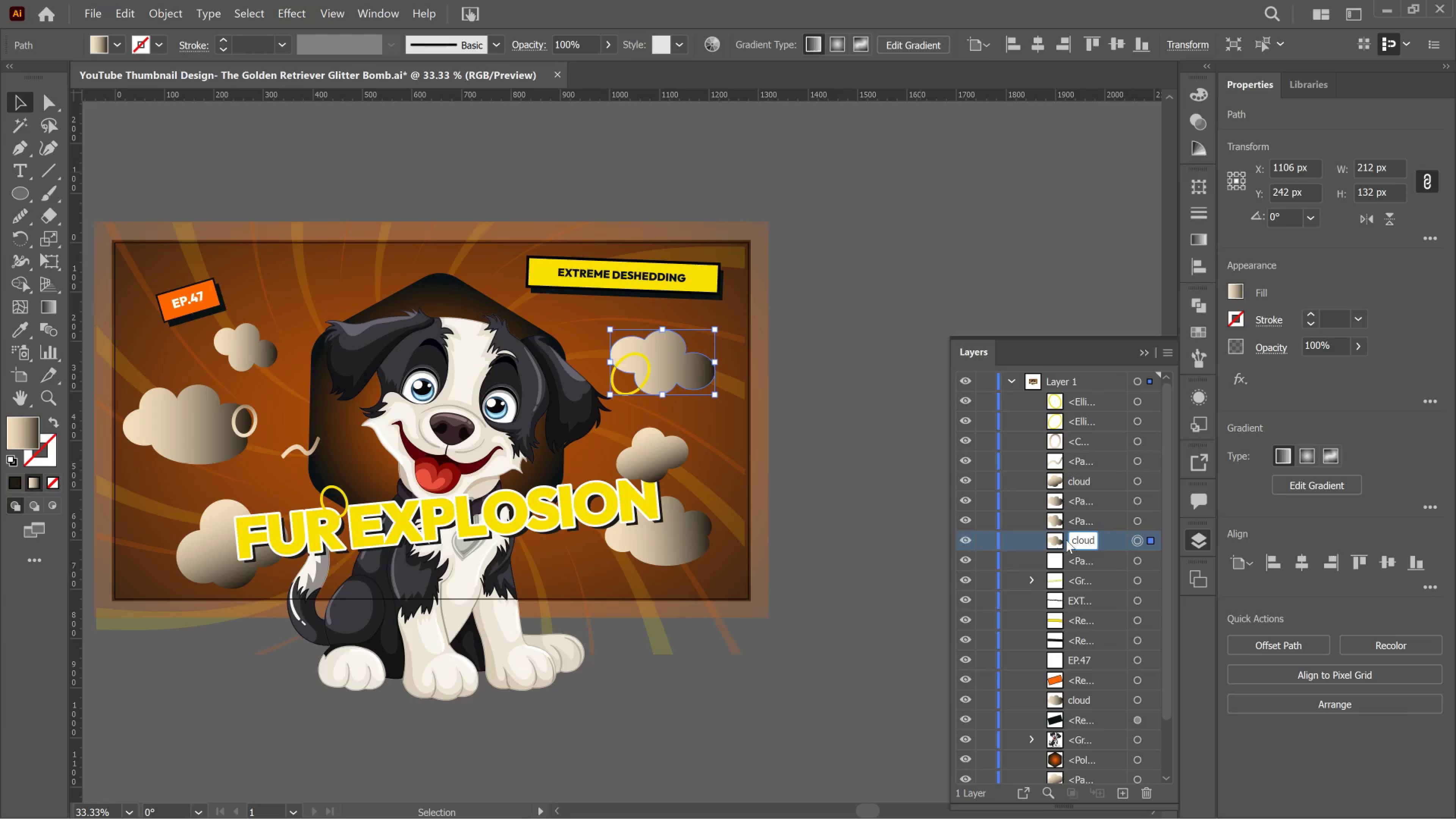 
key(Enter)
 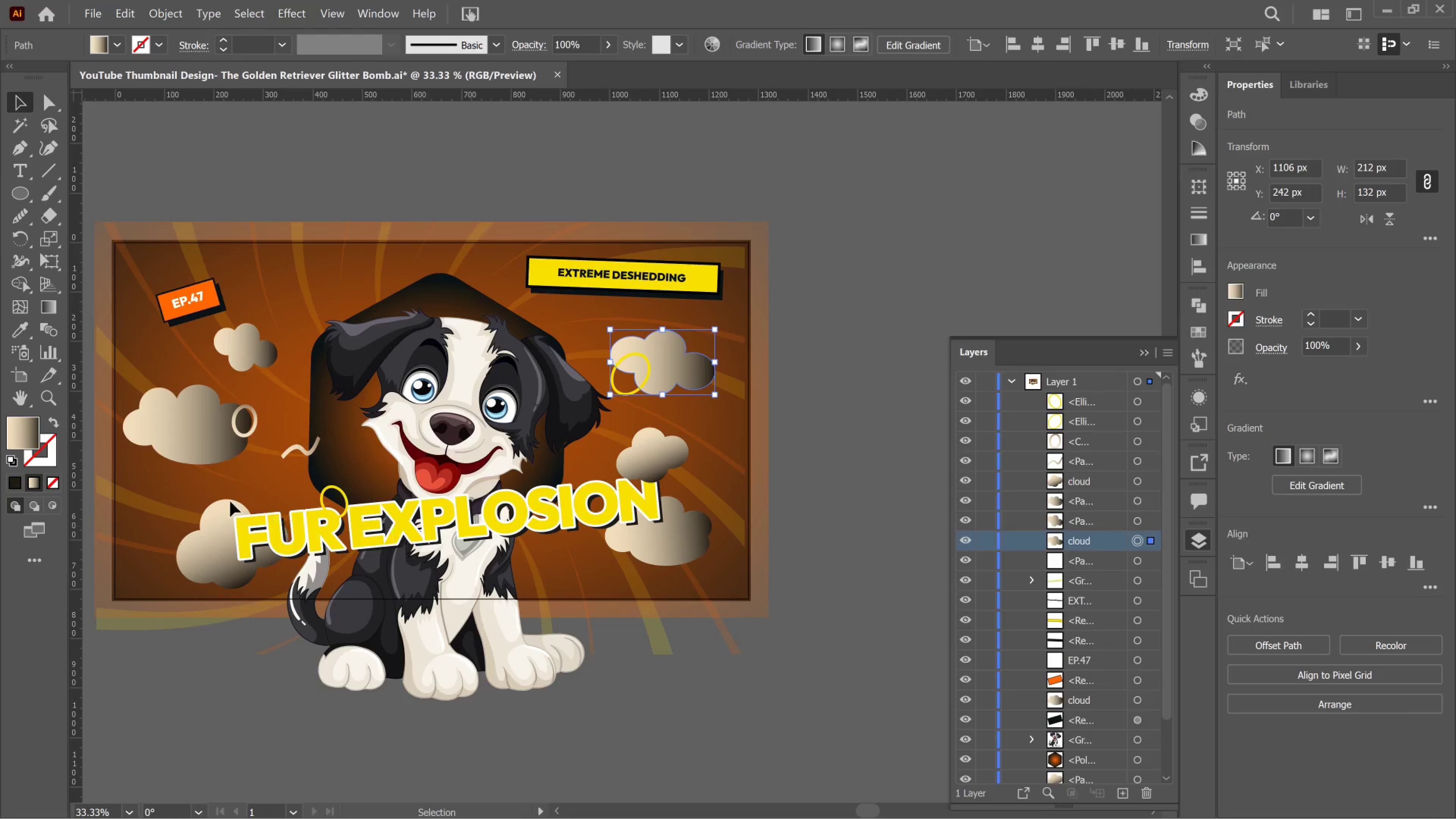 
left_click([178, 428])
 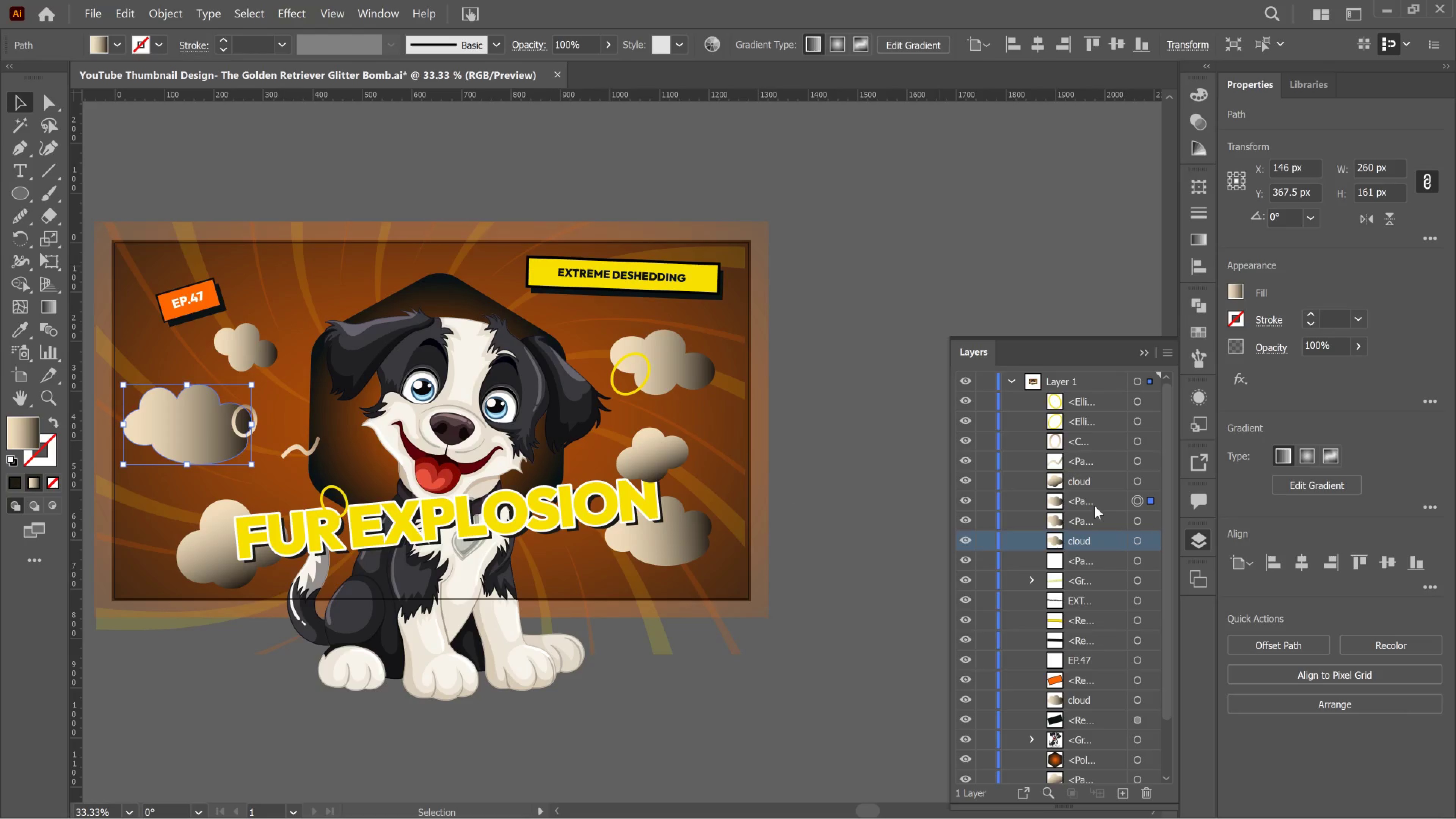 
double_click([1085, 506])
 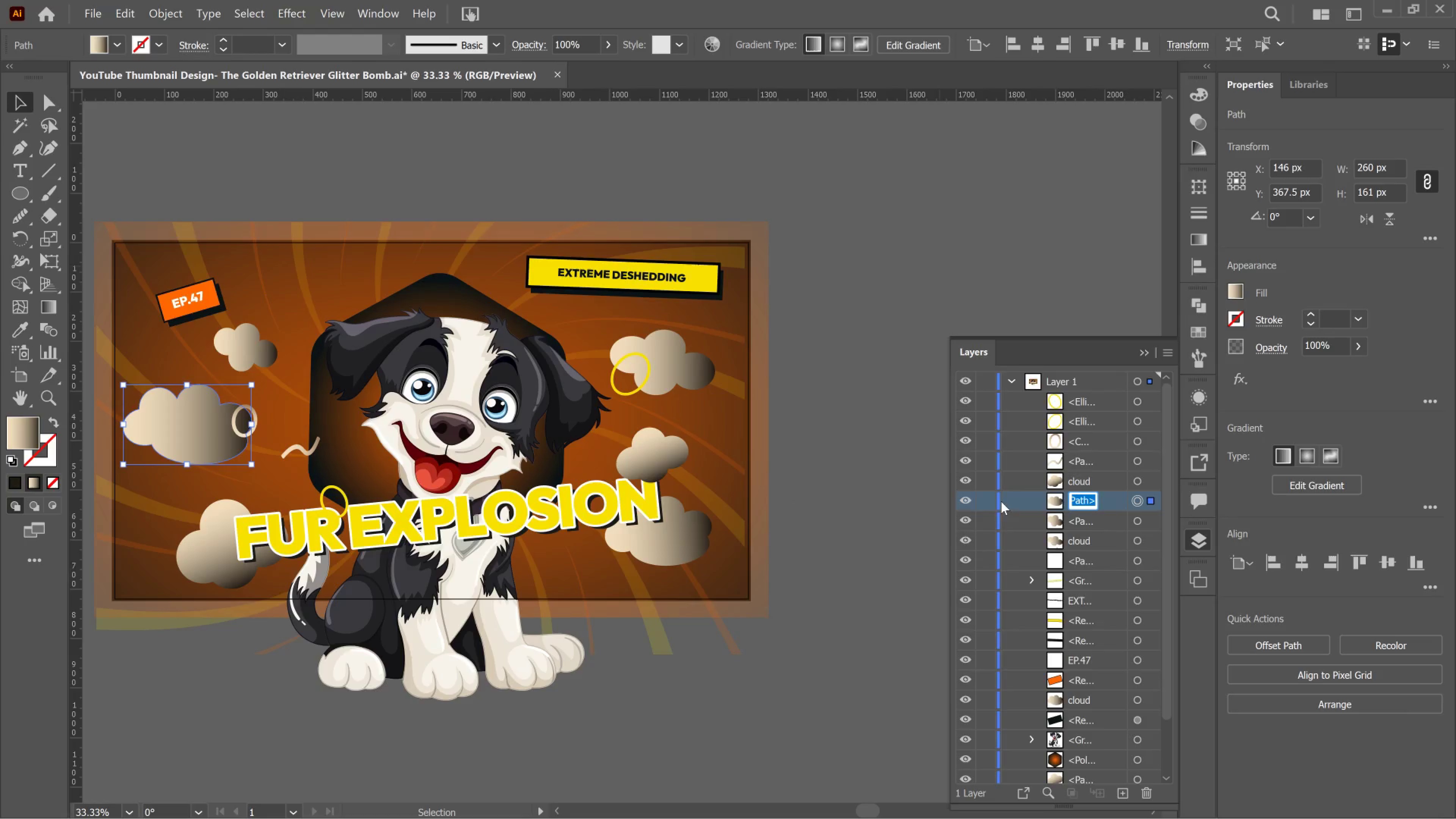 
type(CLOUD)
 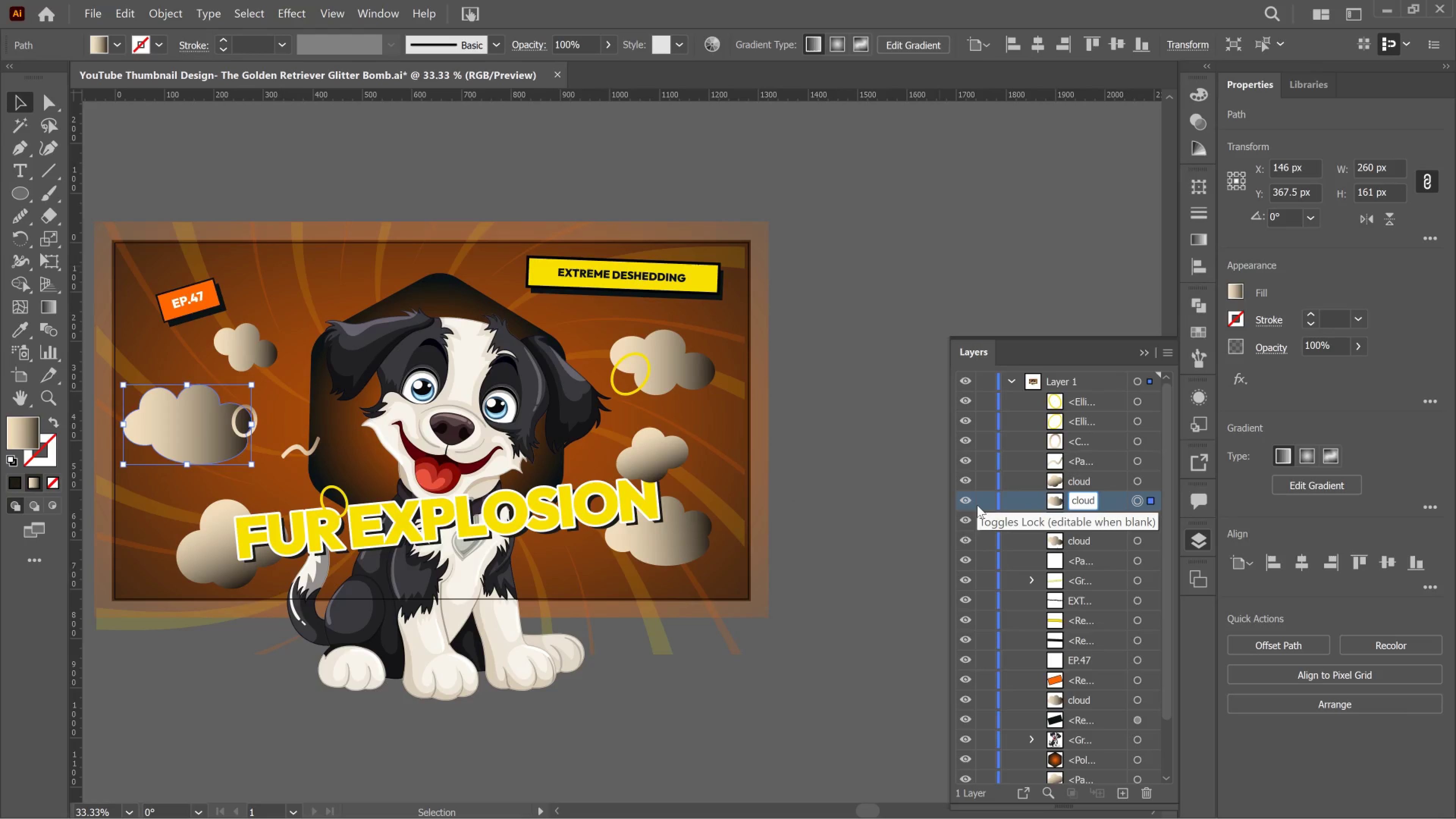 
key(Enter)
 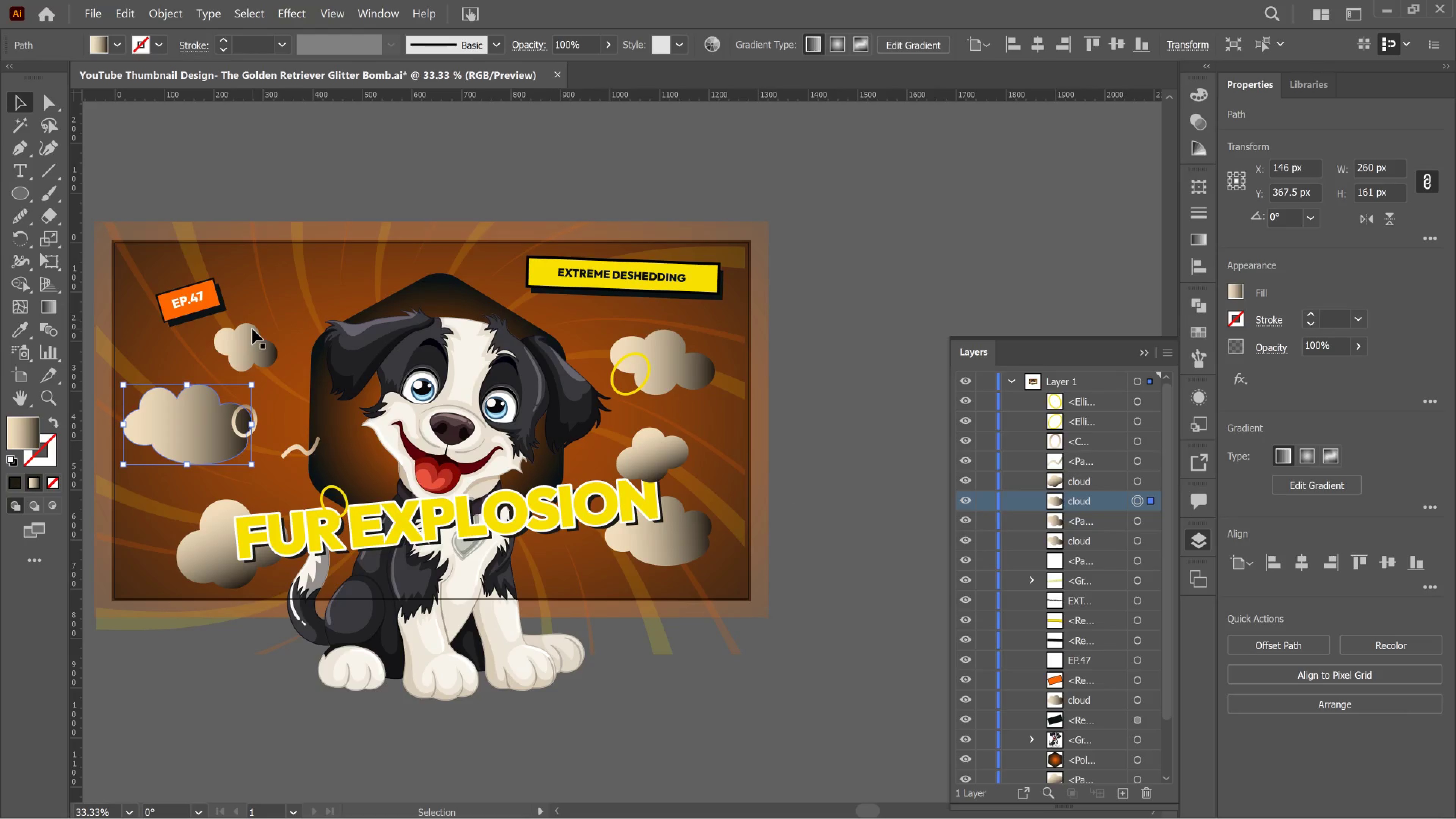 
left_click([250, 329])
 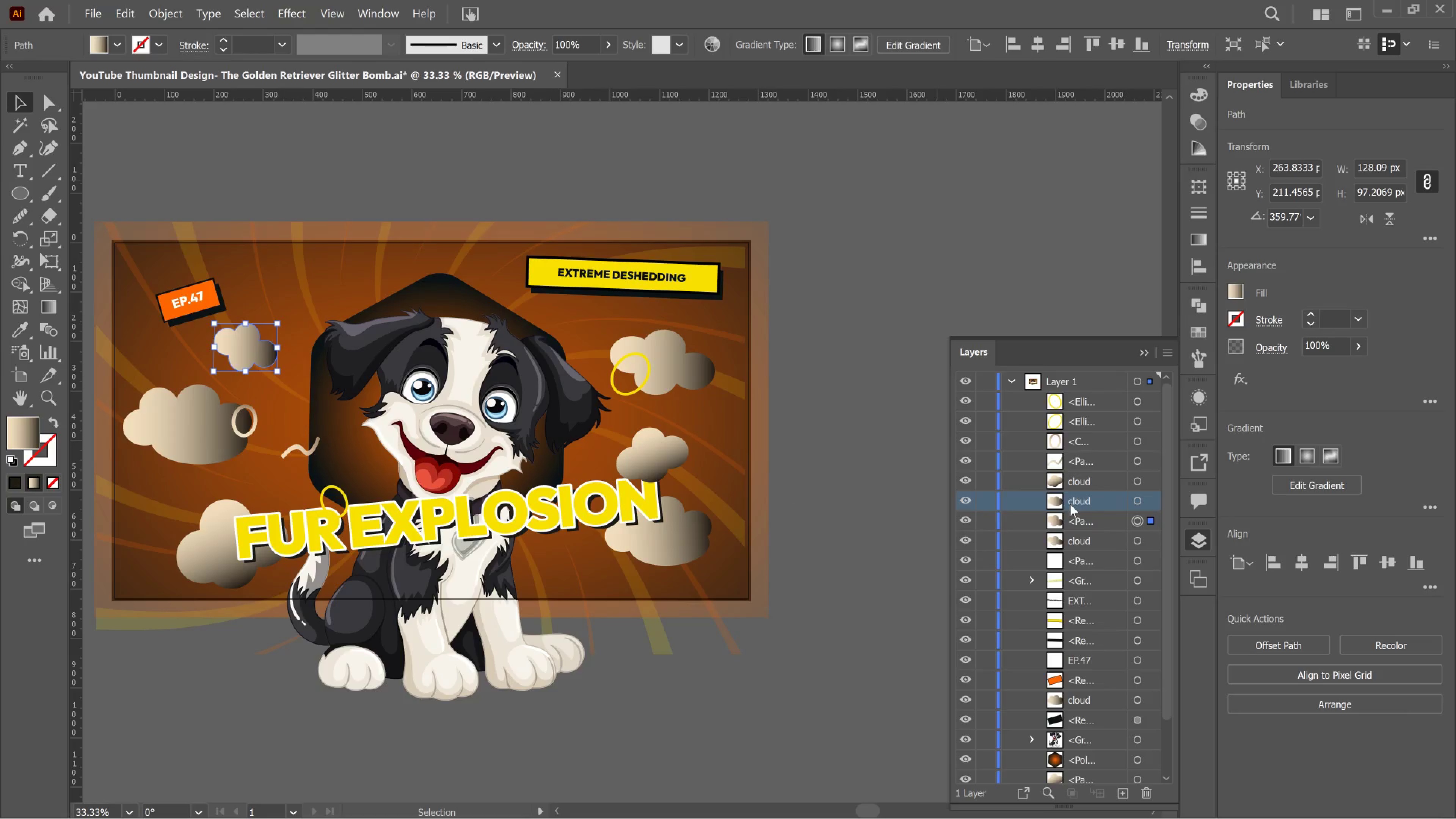 
left_click([1068, 504])
 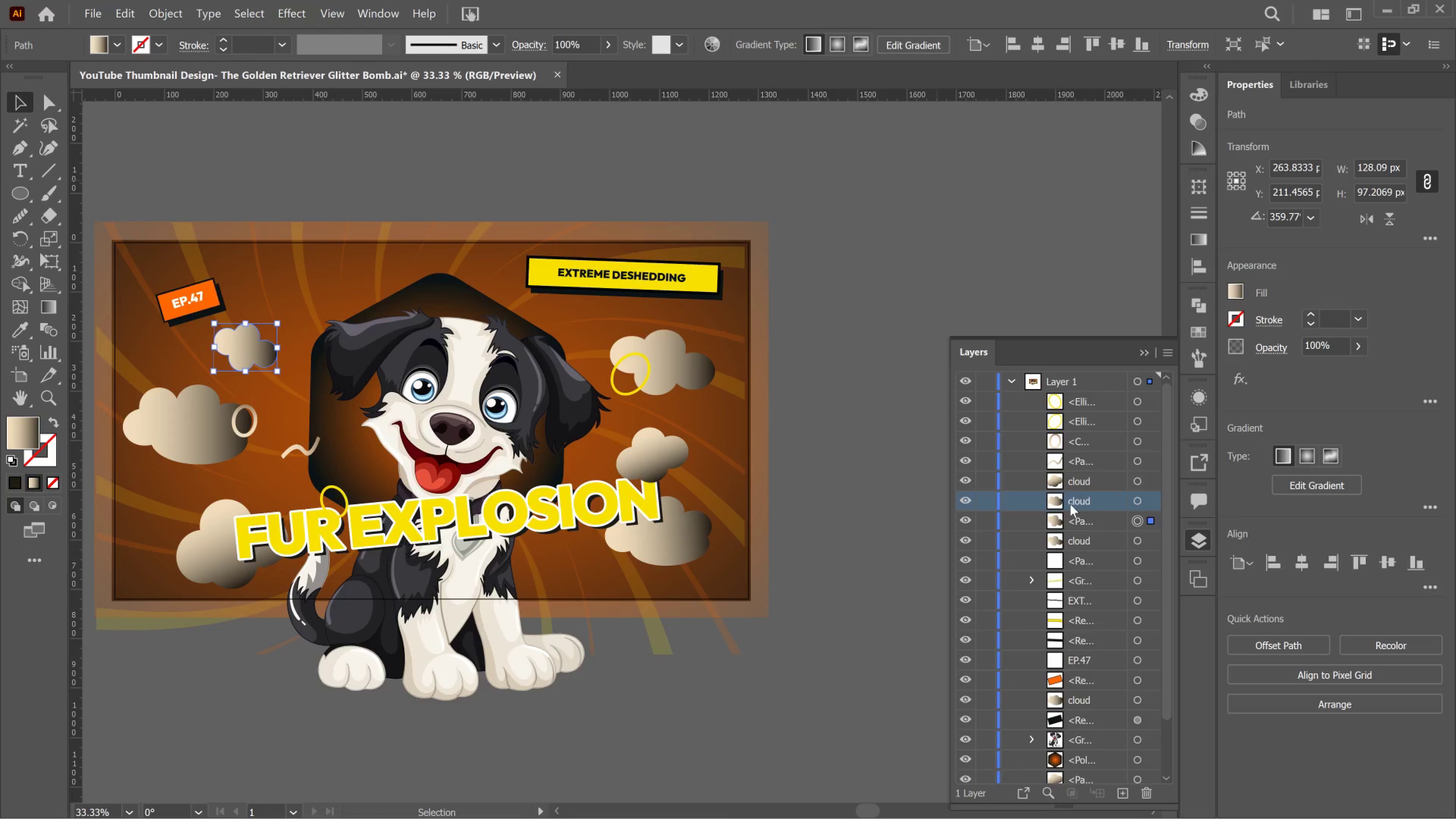 
left_click_drag(start_coordinate=[1068, 504], to_coordinate=[1070, 504])
 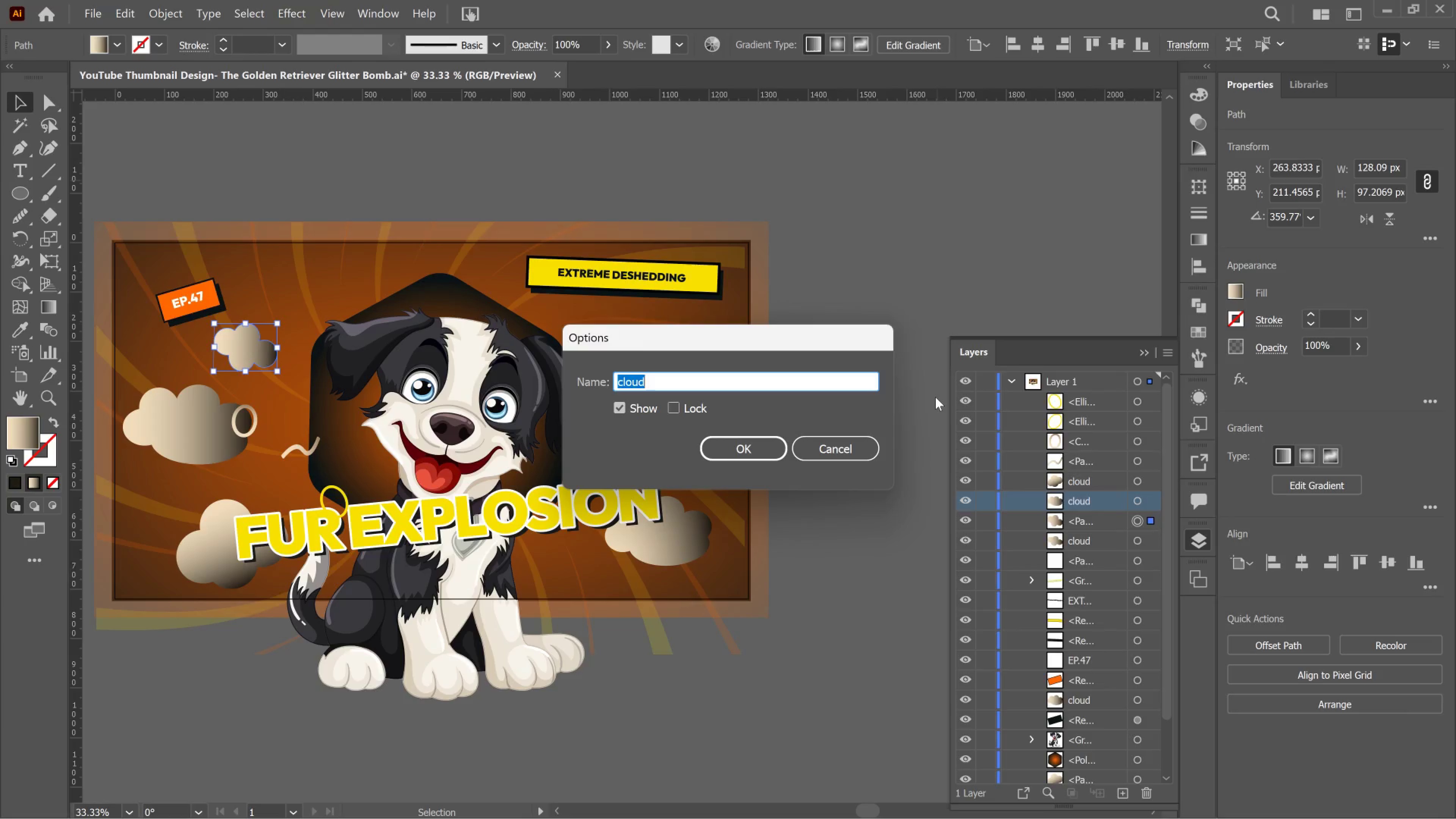 
wait(10.61)
 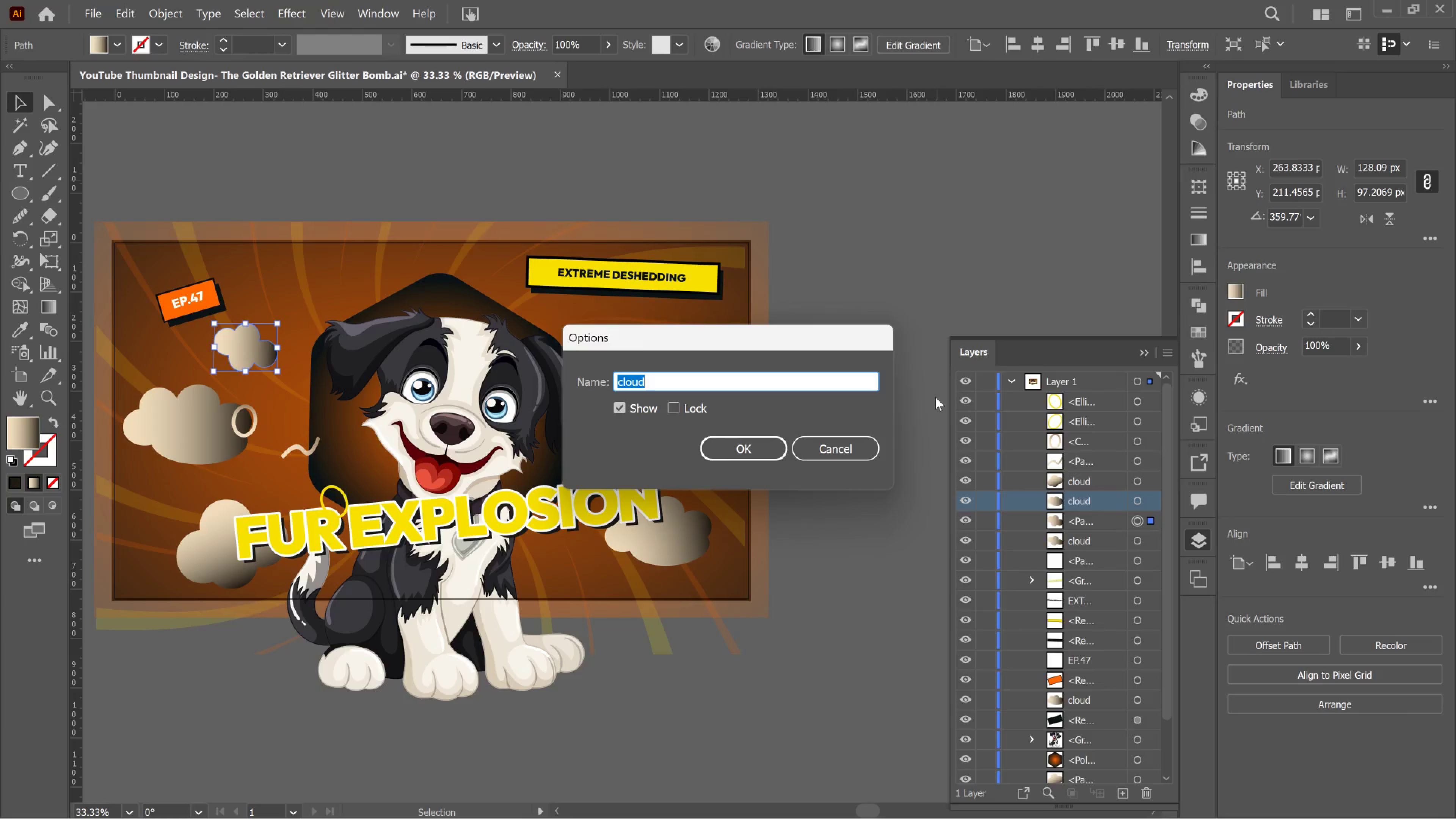 
left_click([771, 452])
 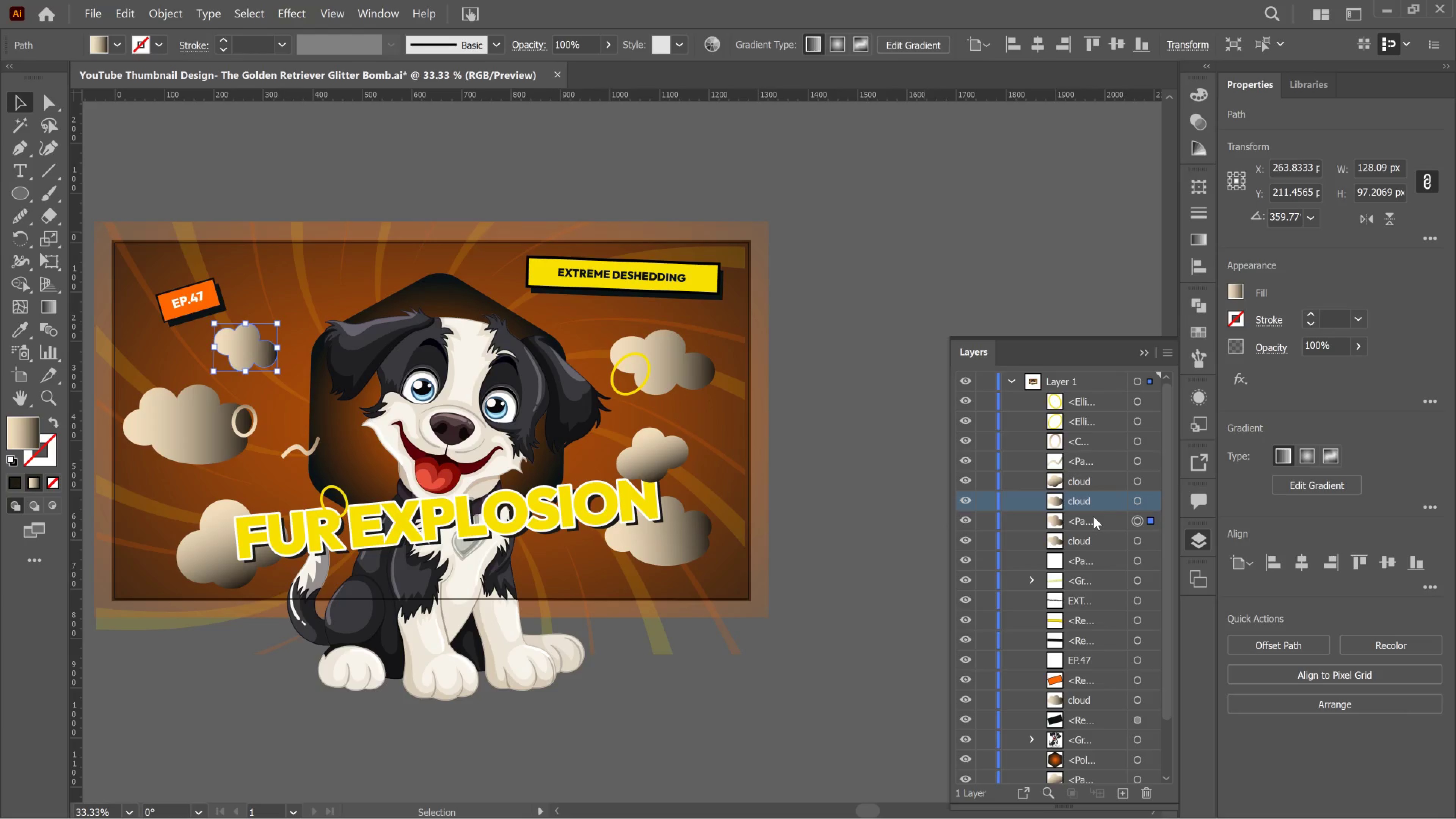 
left_click([1094, 516])
 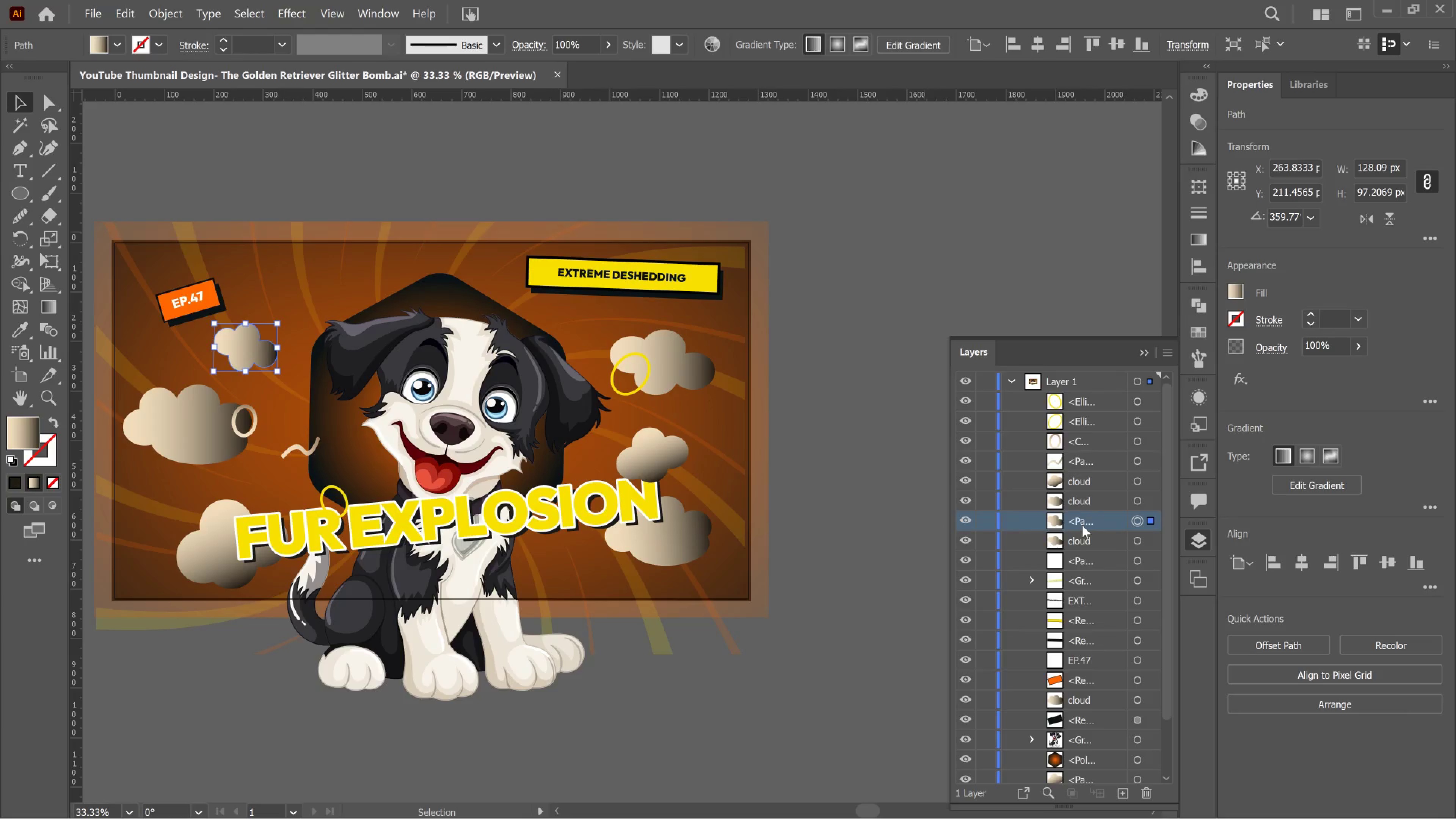 
left_click_drag(start_coordinate=[1082, 525], to_coordinate=[1084, 525])
 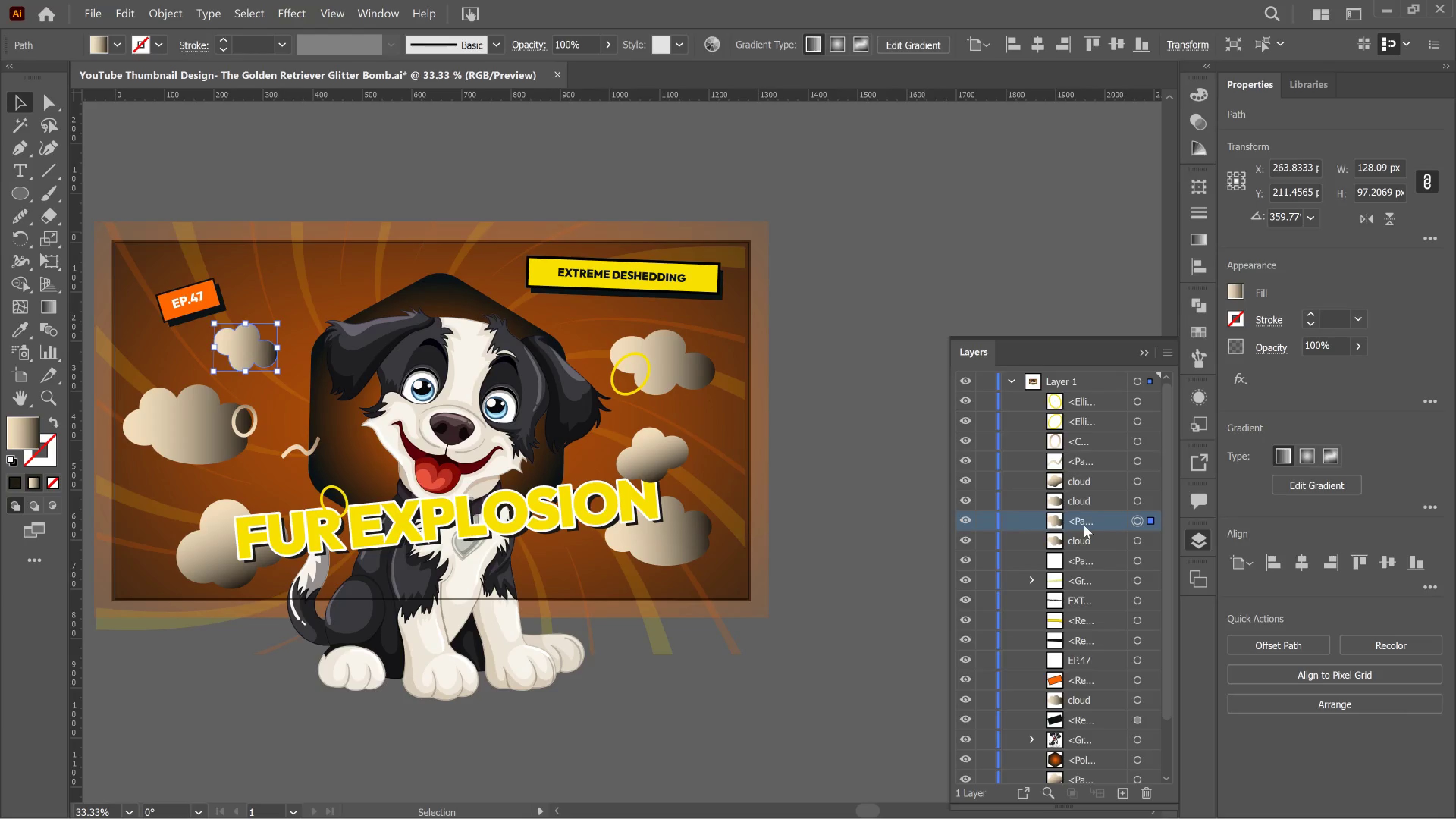 
double_click([1084, 525])
 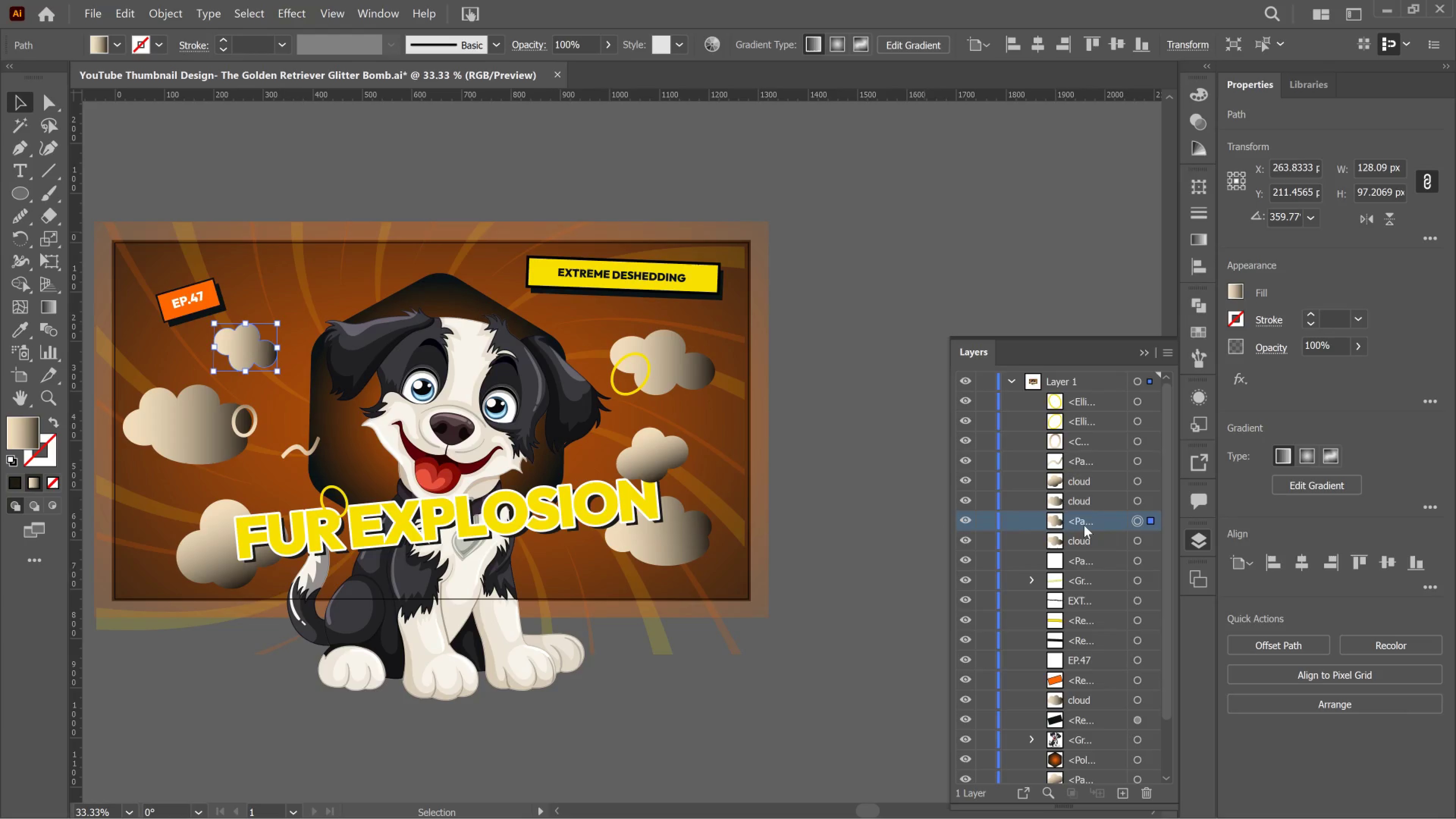 
double_click([1084, 525])
 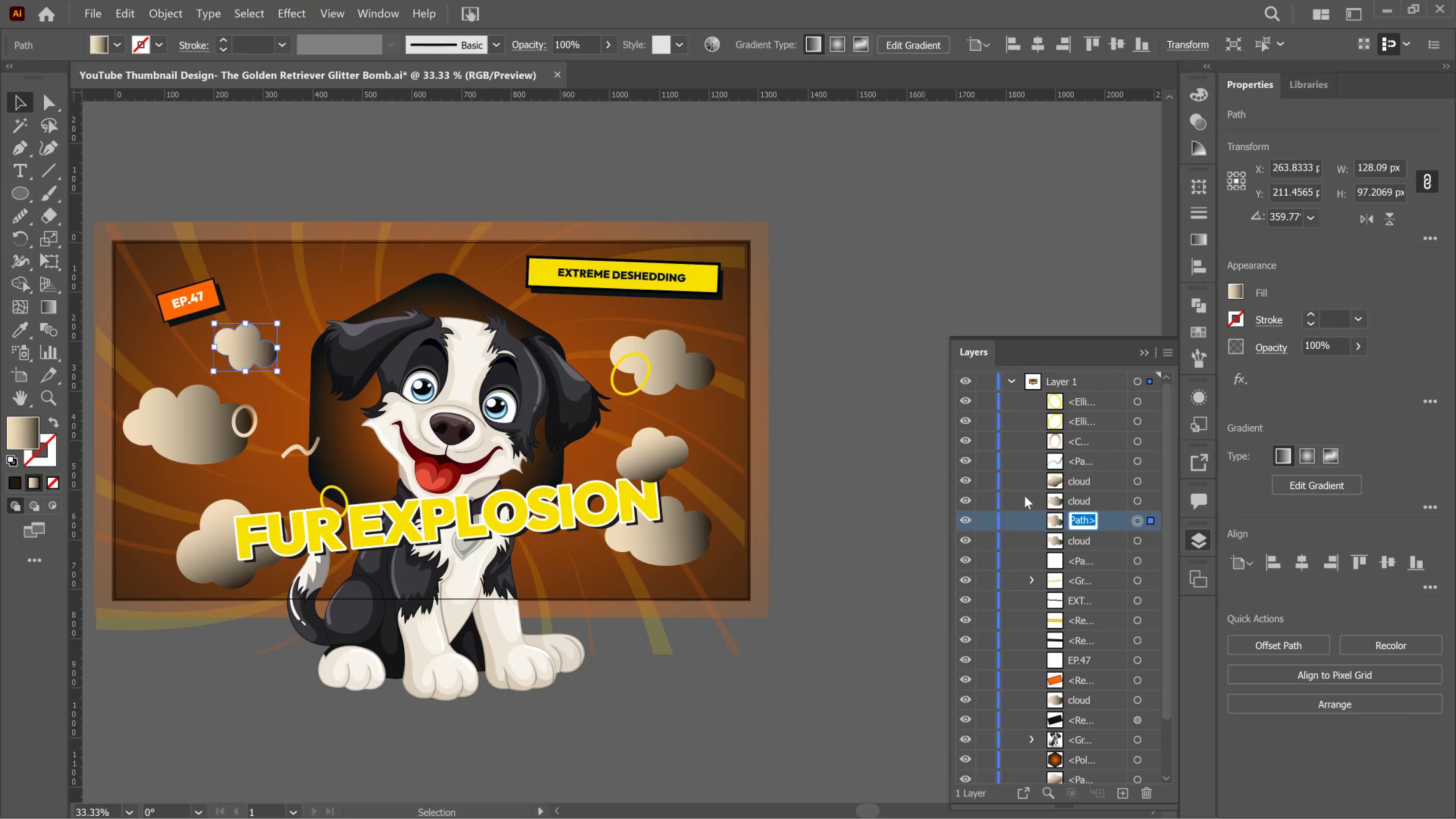 
type(Cloud)
 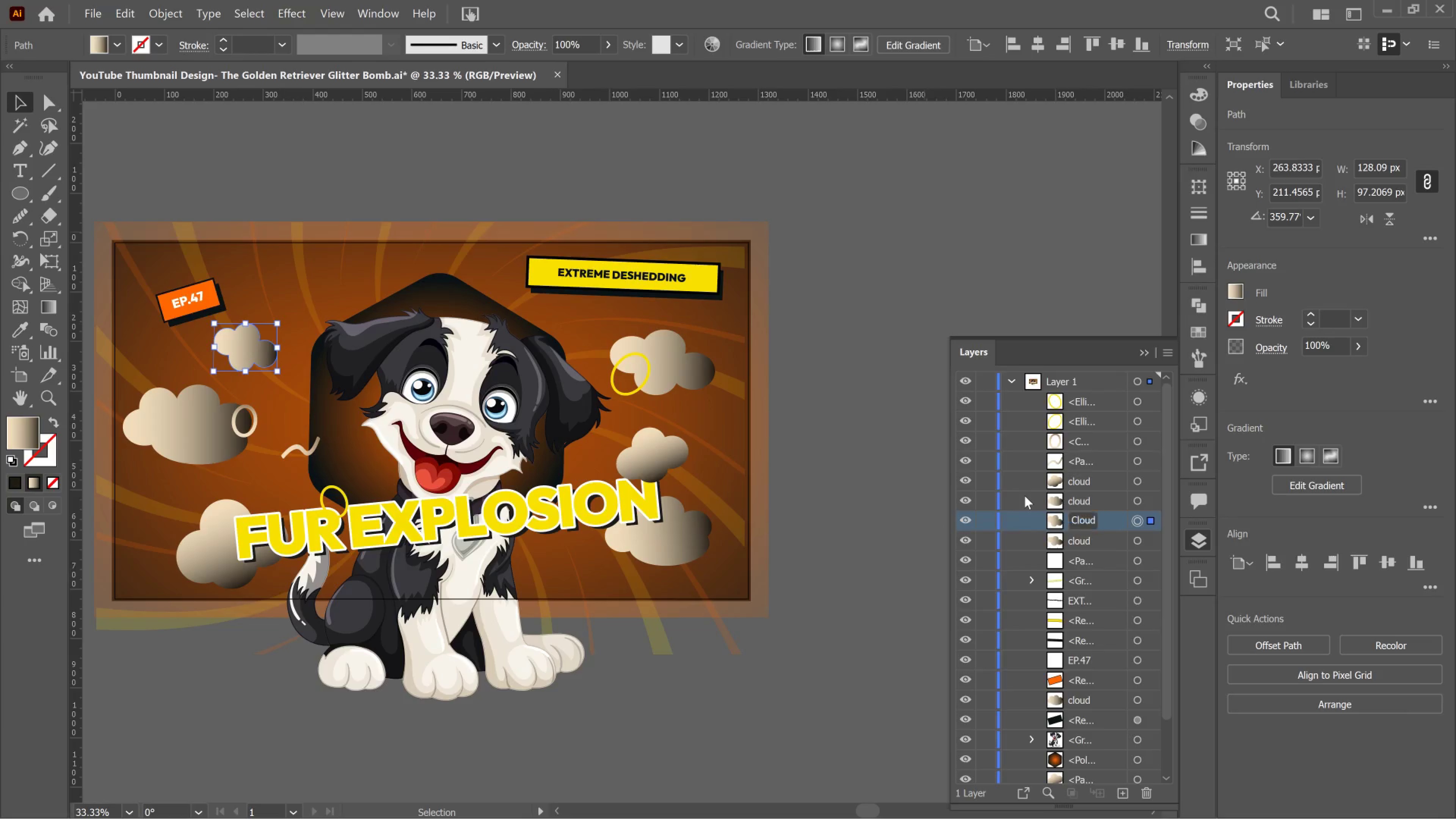 
key(Enter)
 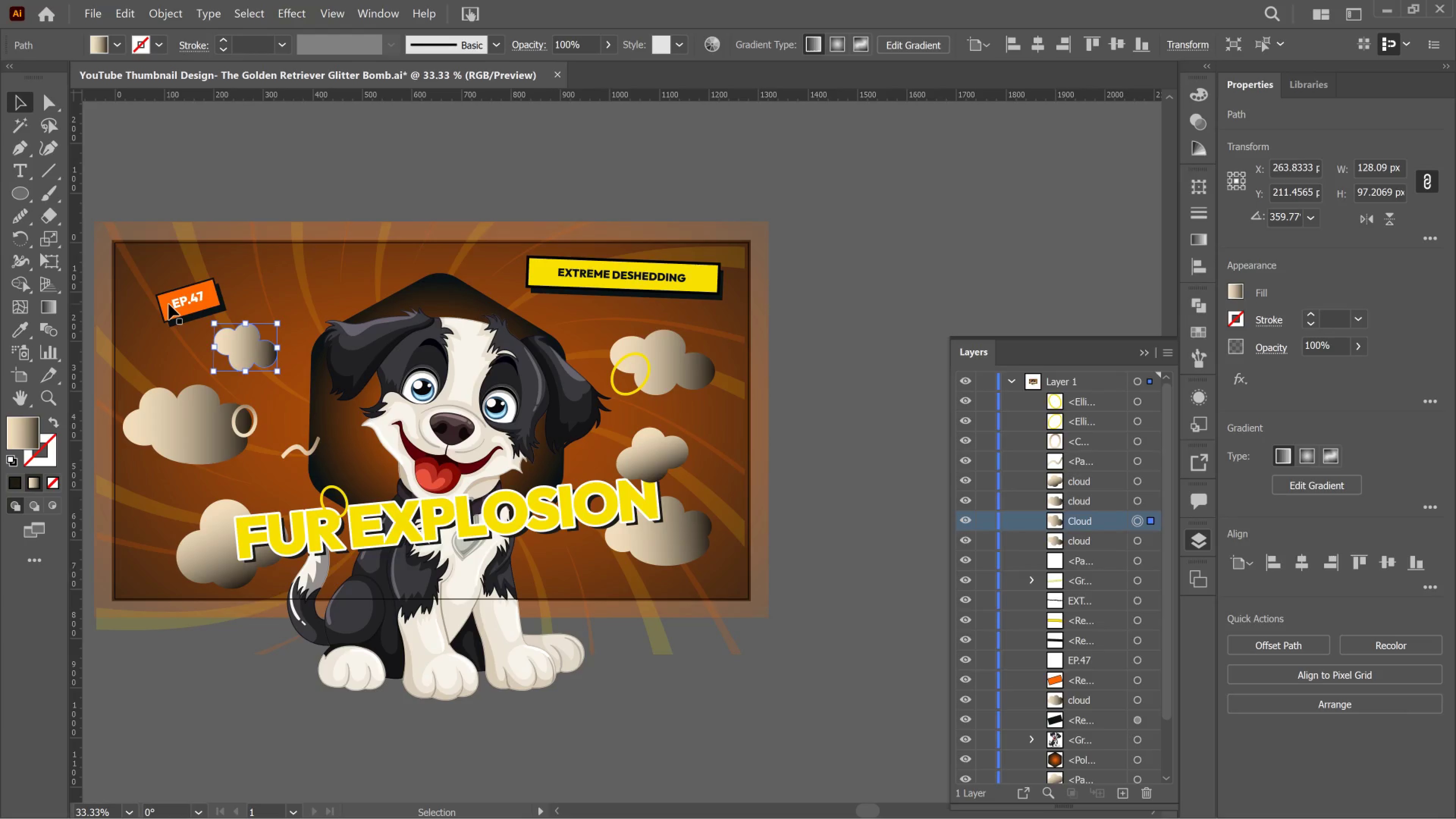 
wait(11.76)
 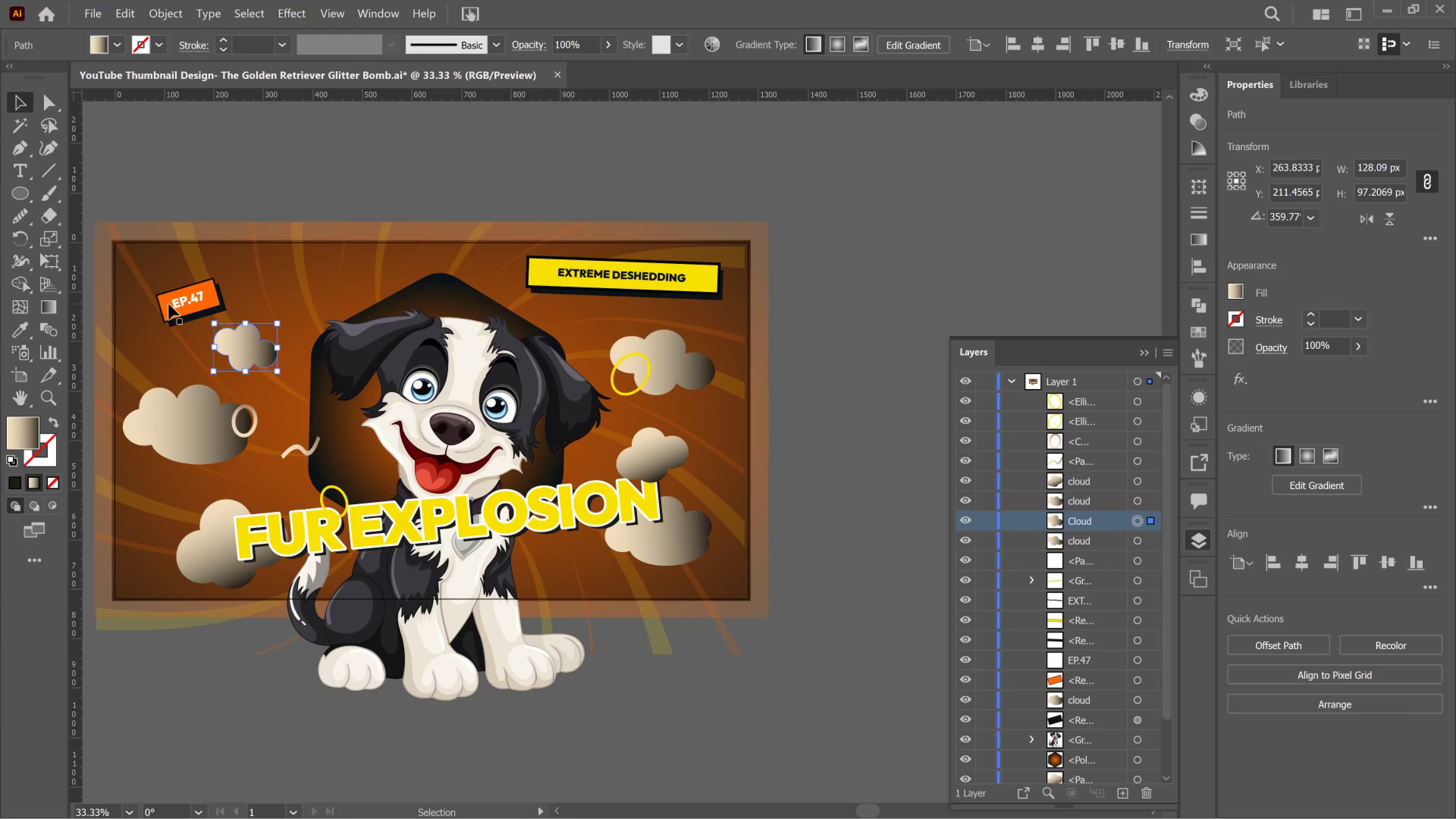 
left_click([672, 356])
 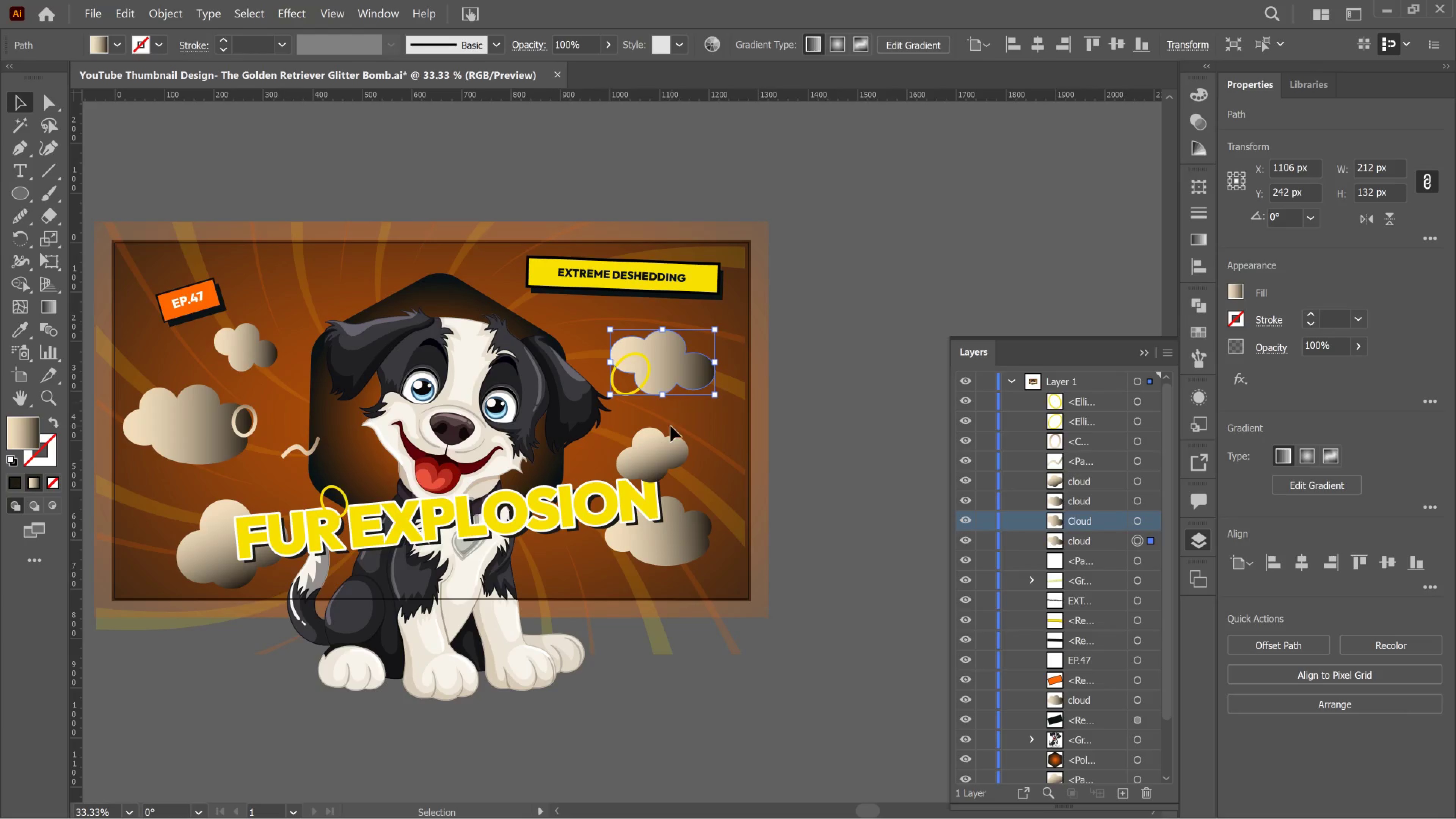 
left_click([669, 445])
 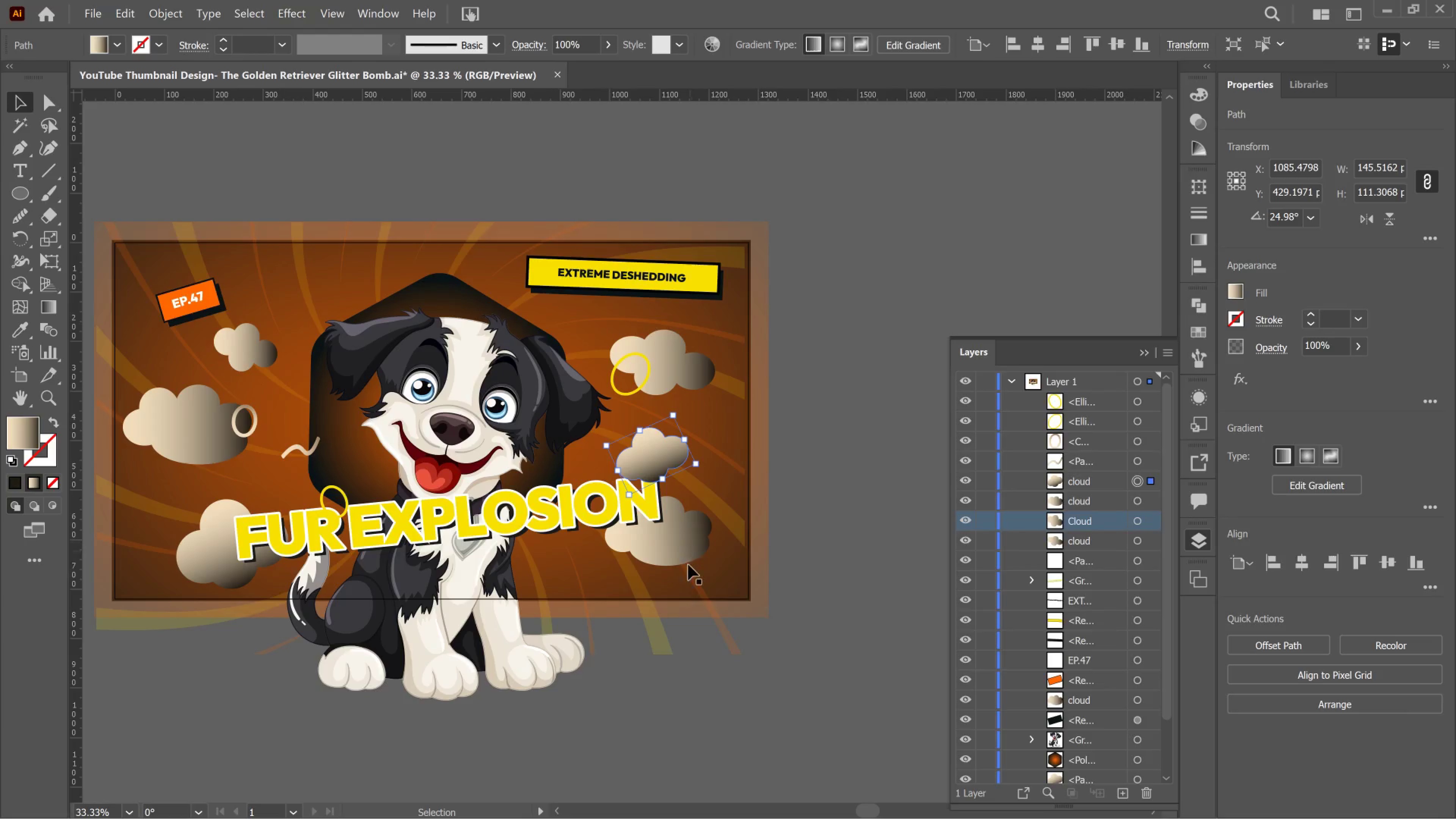 
left_click([692, 554])
 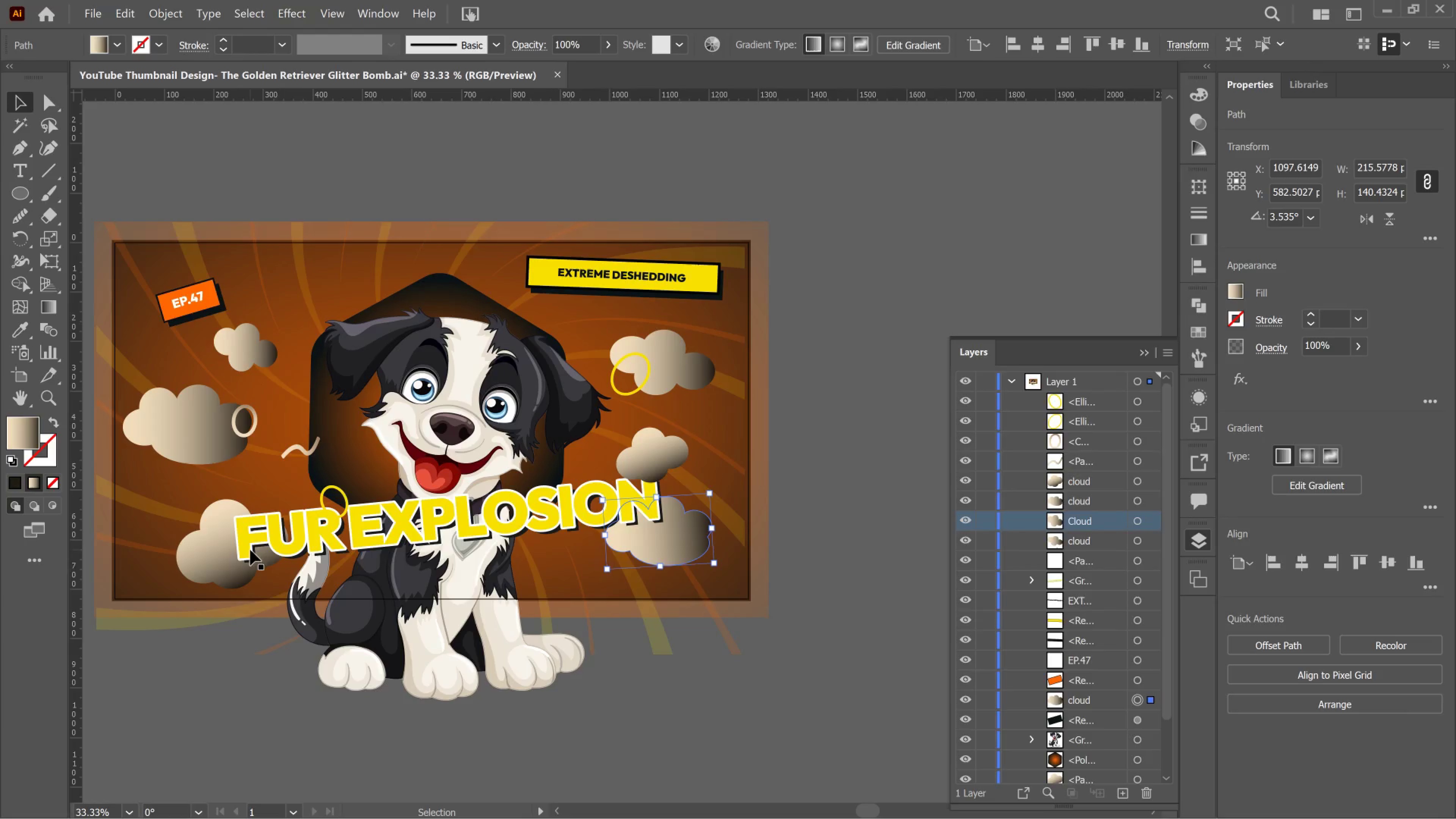 
left_click([203, 558])
 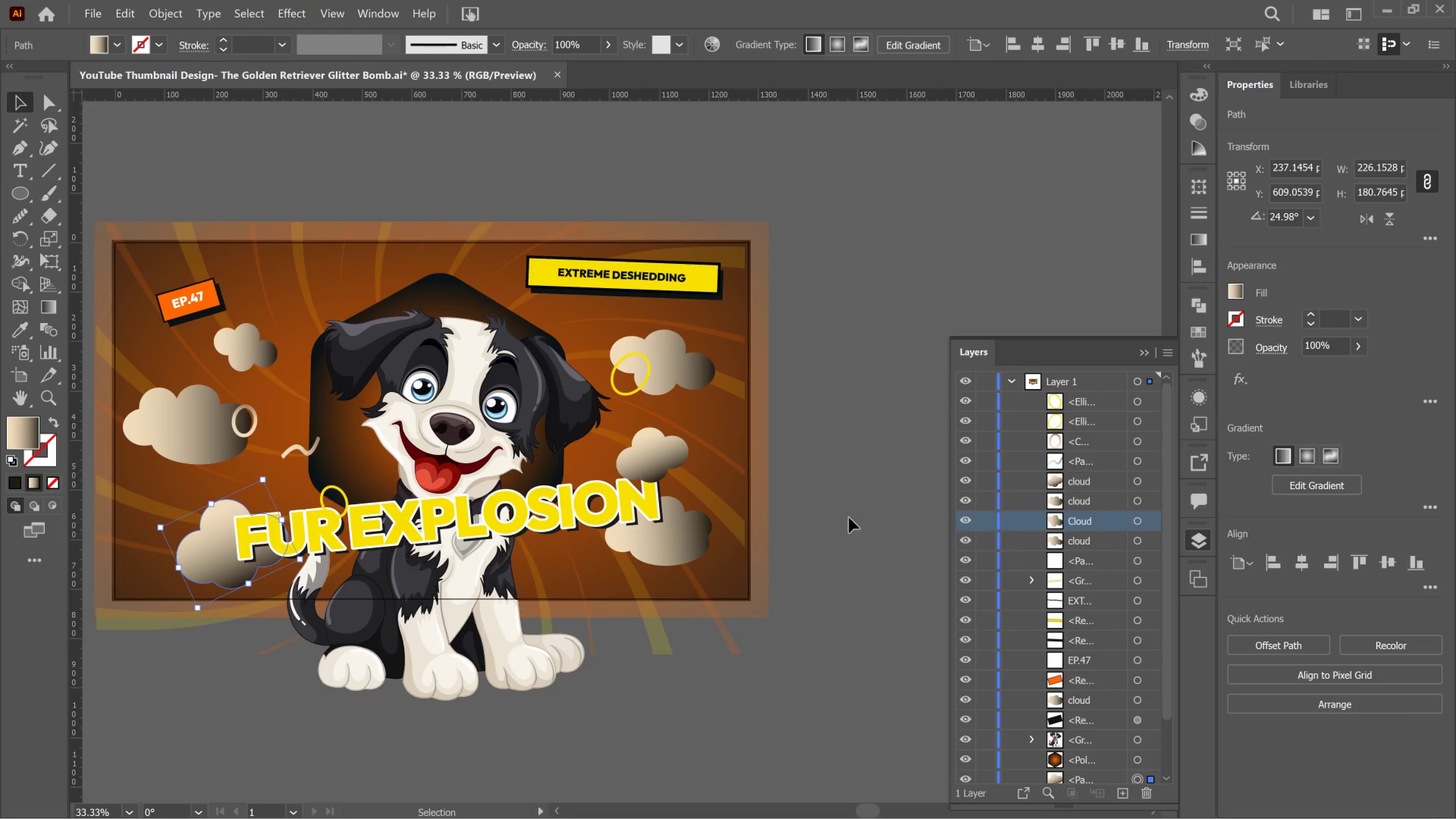 
scroll: coordinate [987, 532], scroll_direction: down, amount: 2.0
 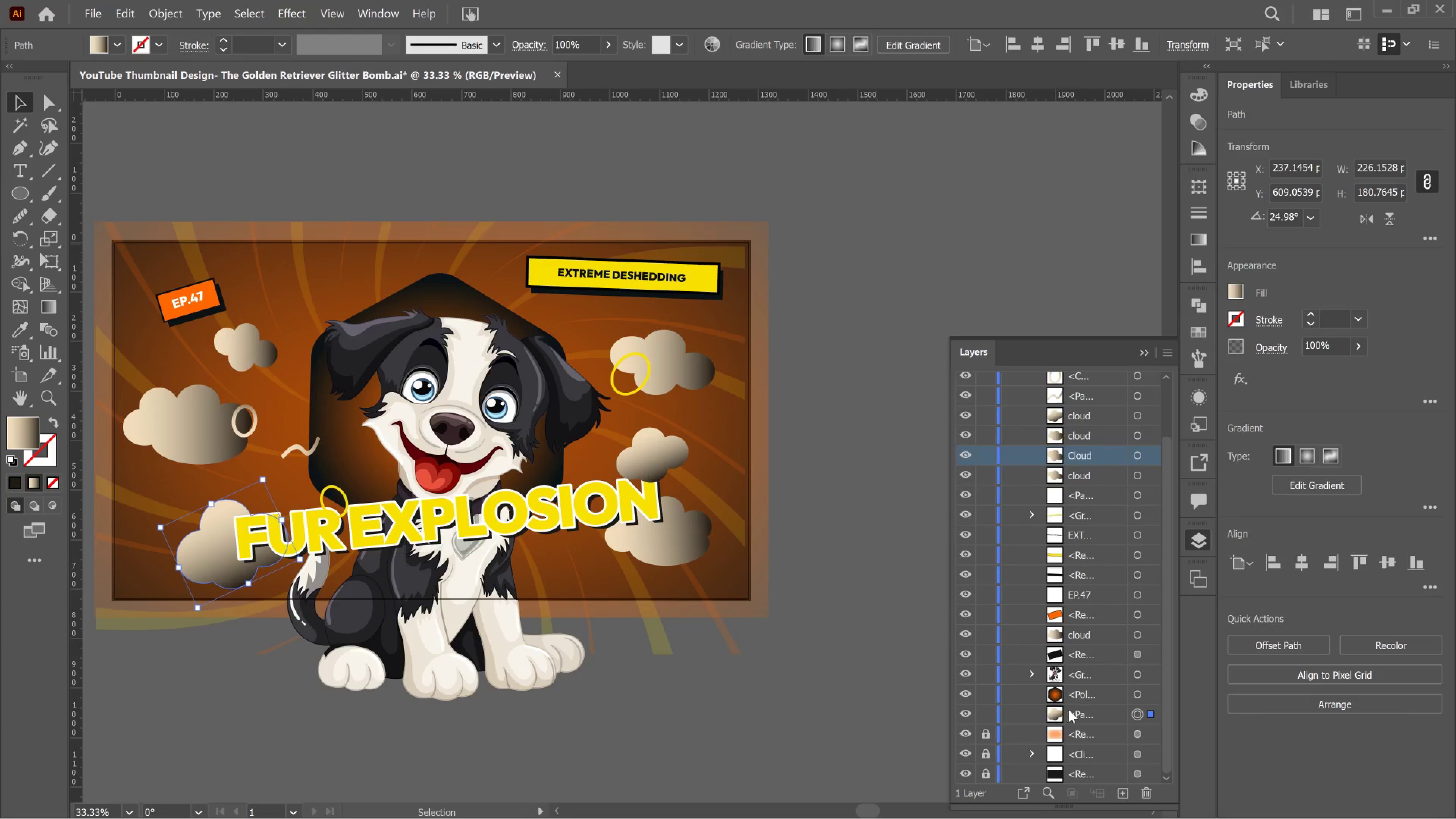 
double_click([1082, 712])
 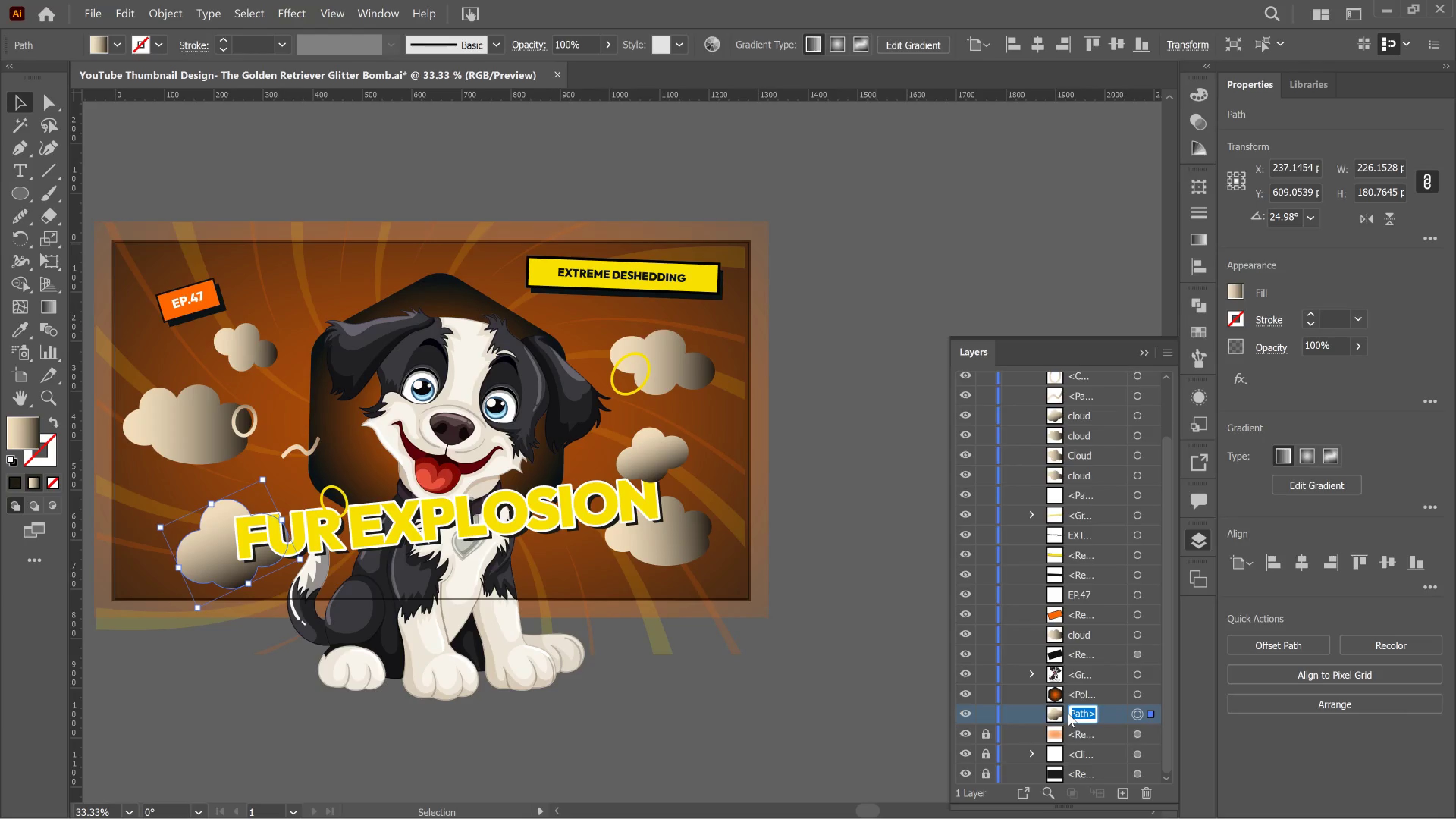 
type(Cloud)
 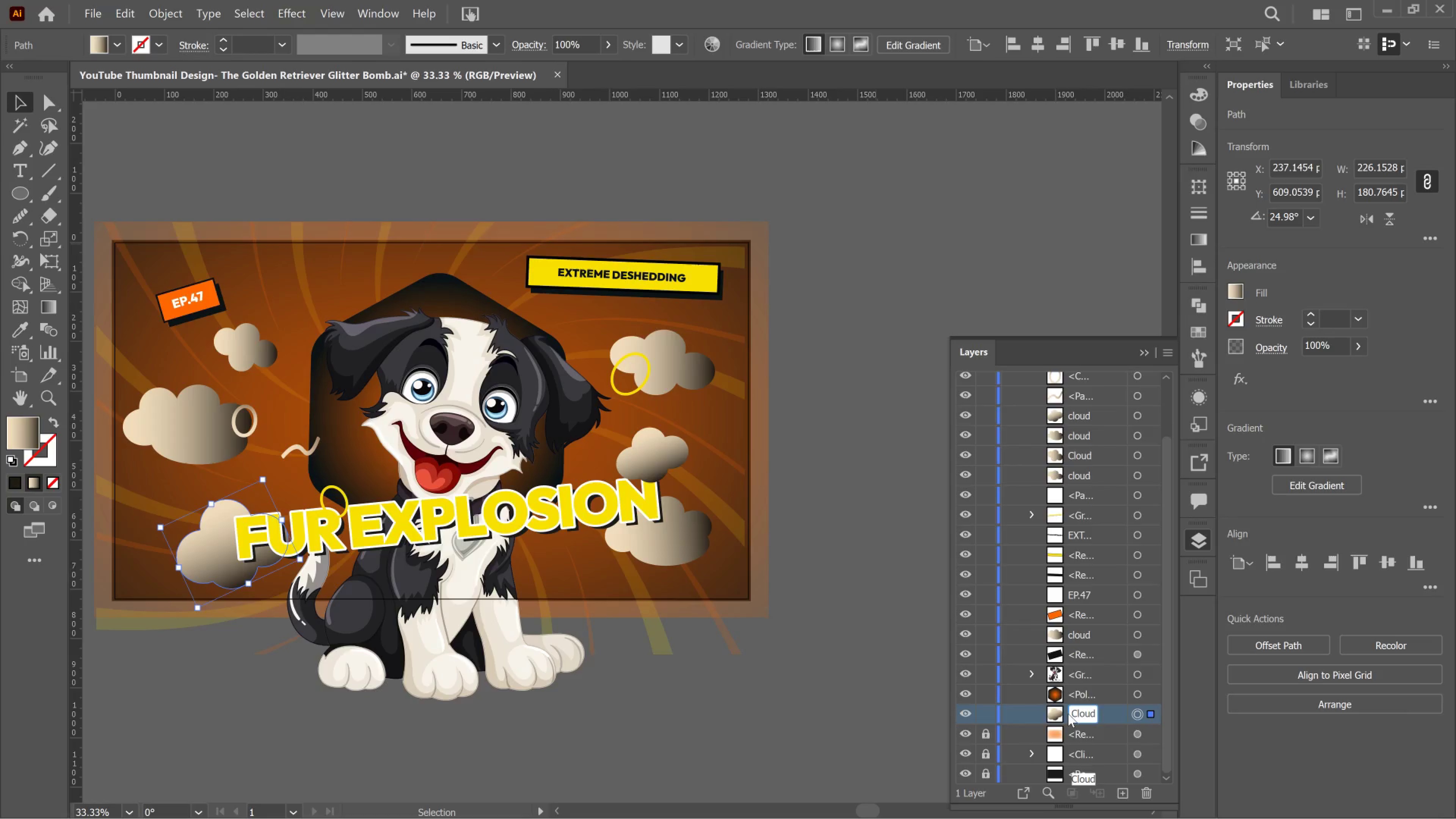 
key(Enter)
 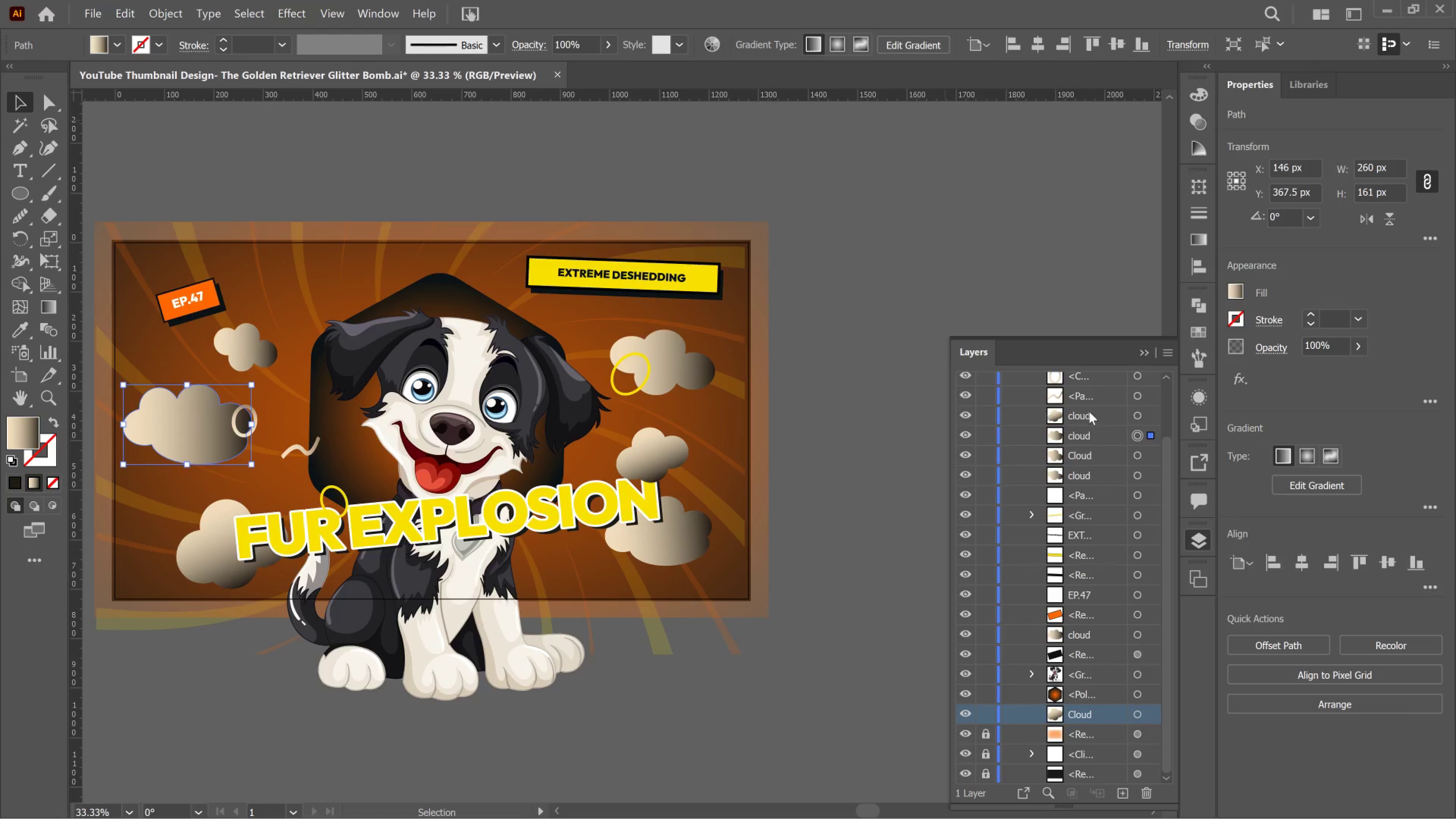 
left_click([245, 351])
 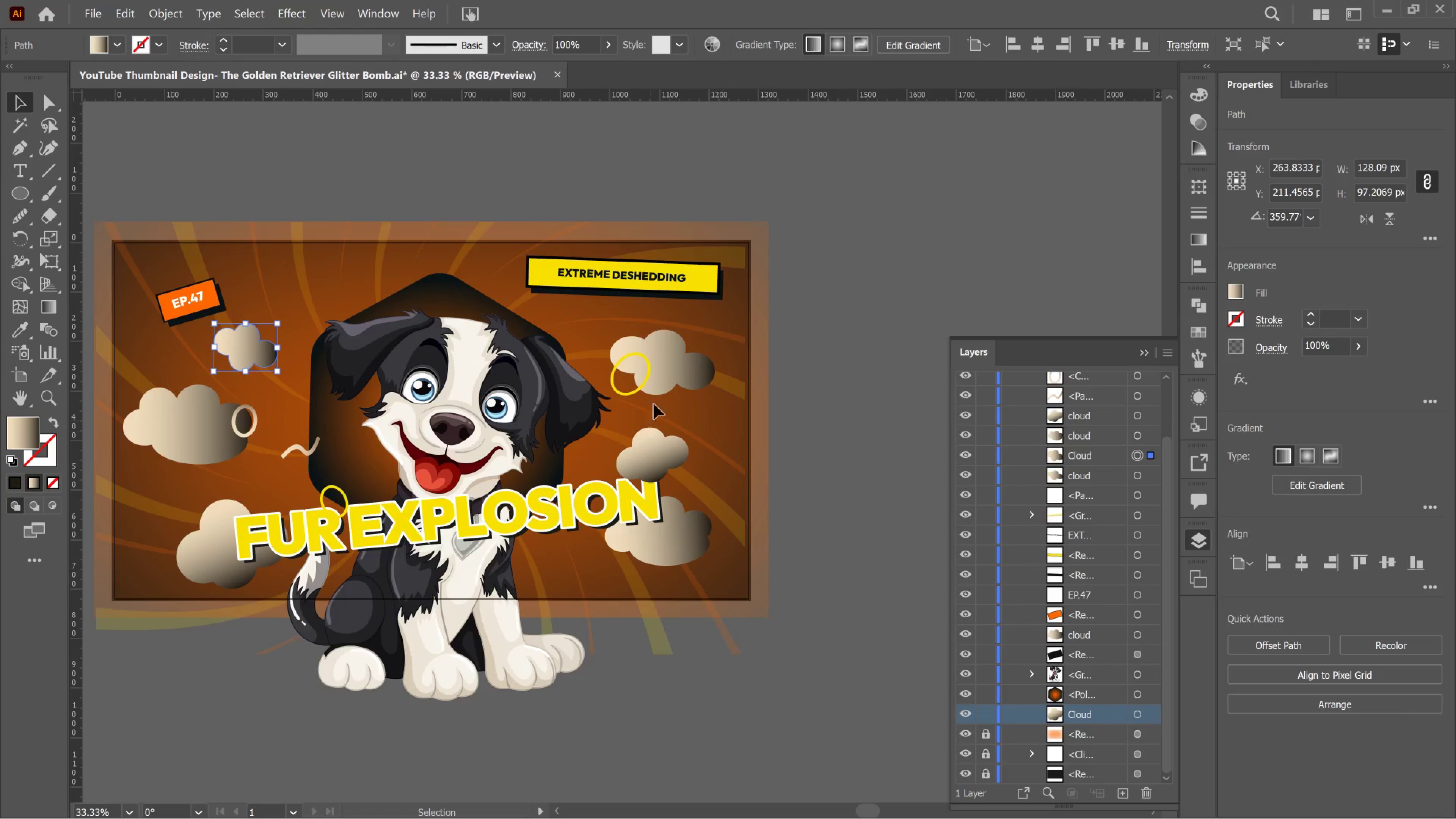 
left_click([651, 351])
 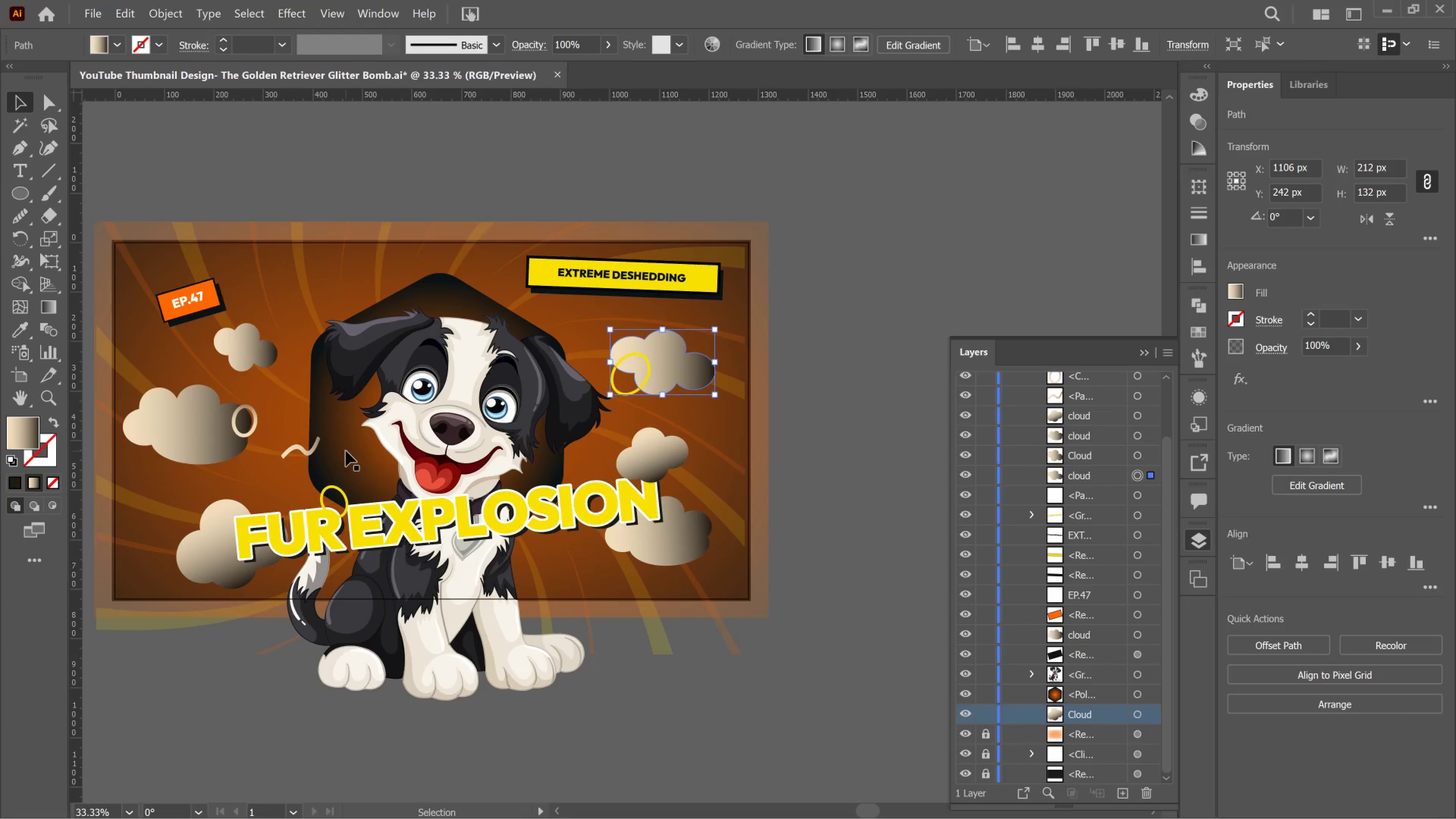 
wait(43.67)
 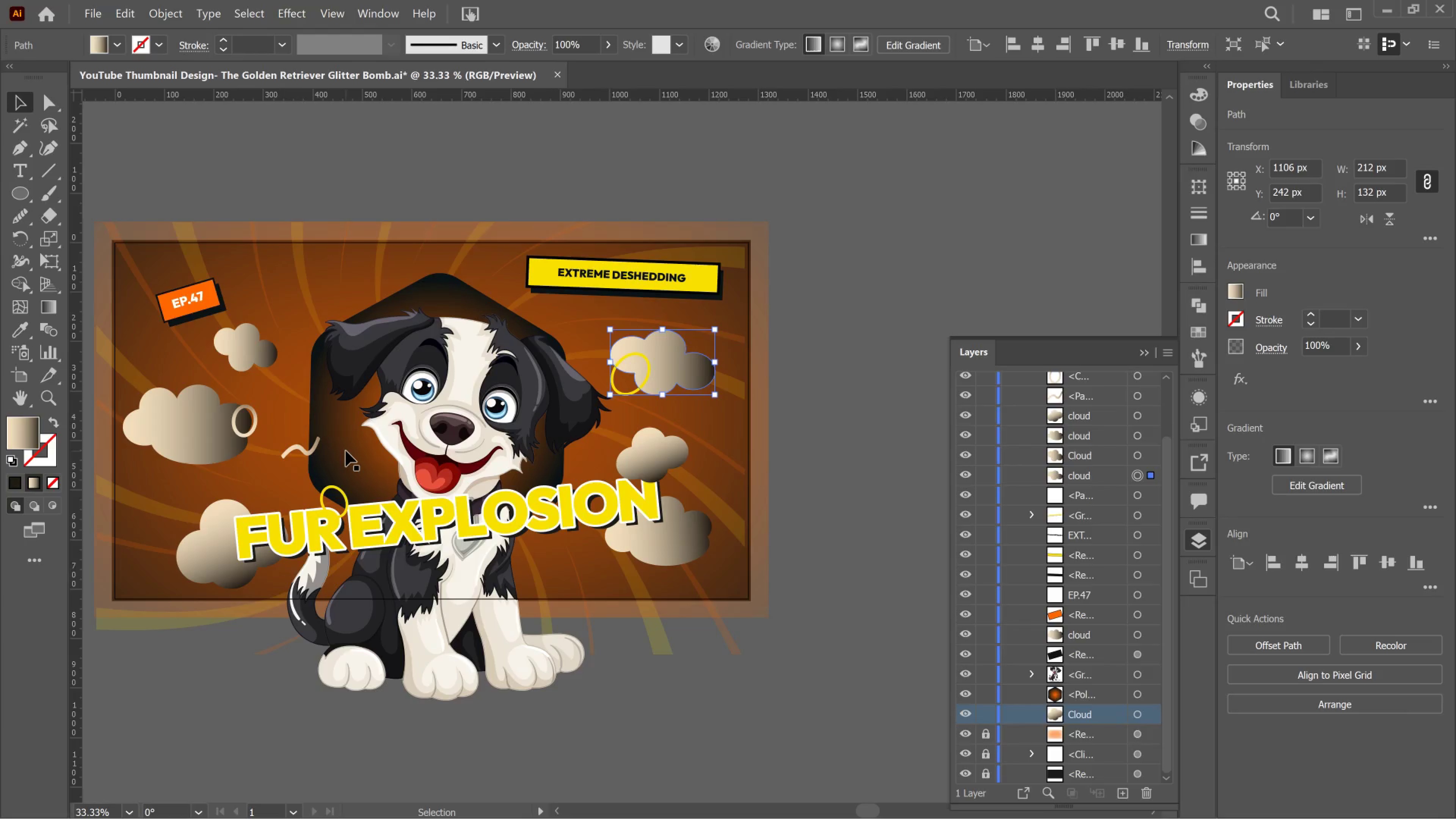 
left_click([183, 447])
 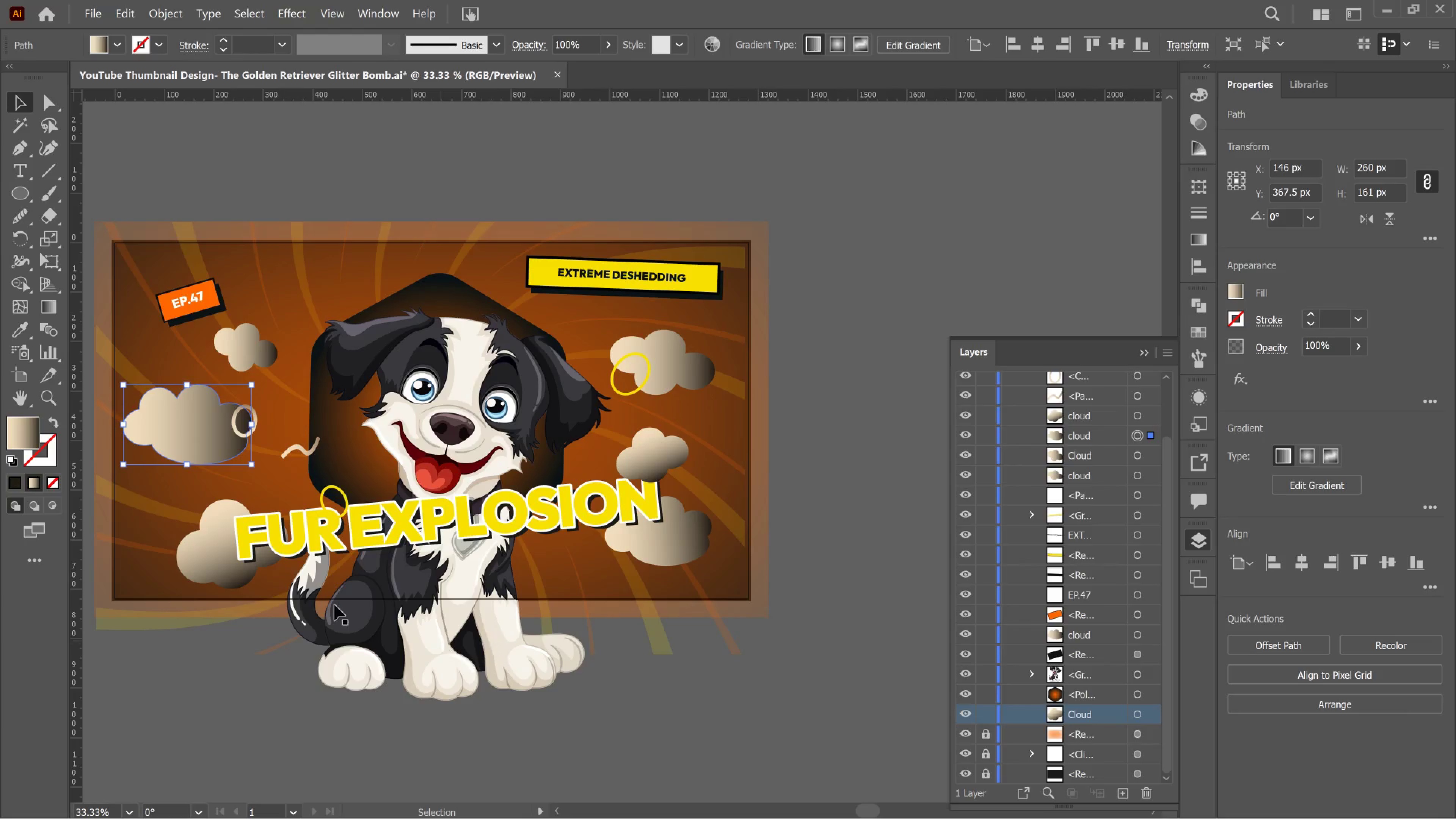 
left_click([210, 561])
 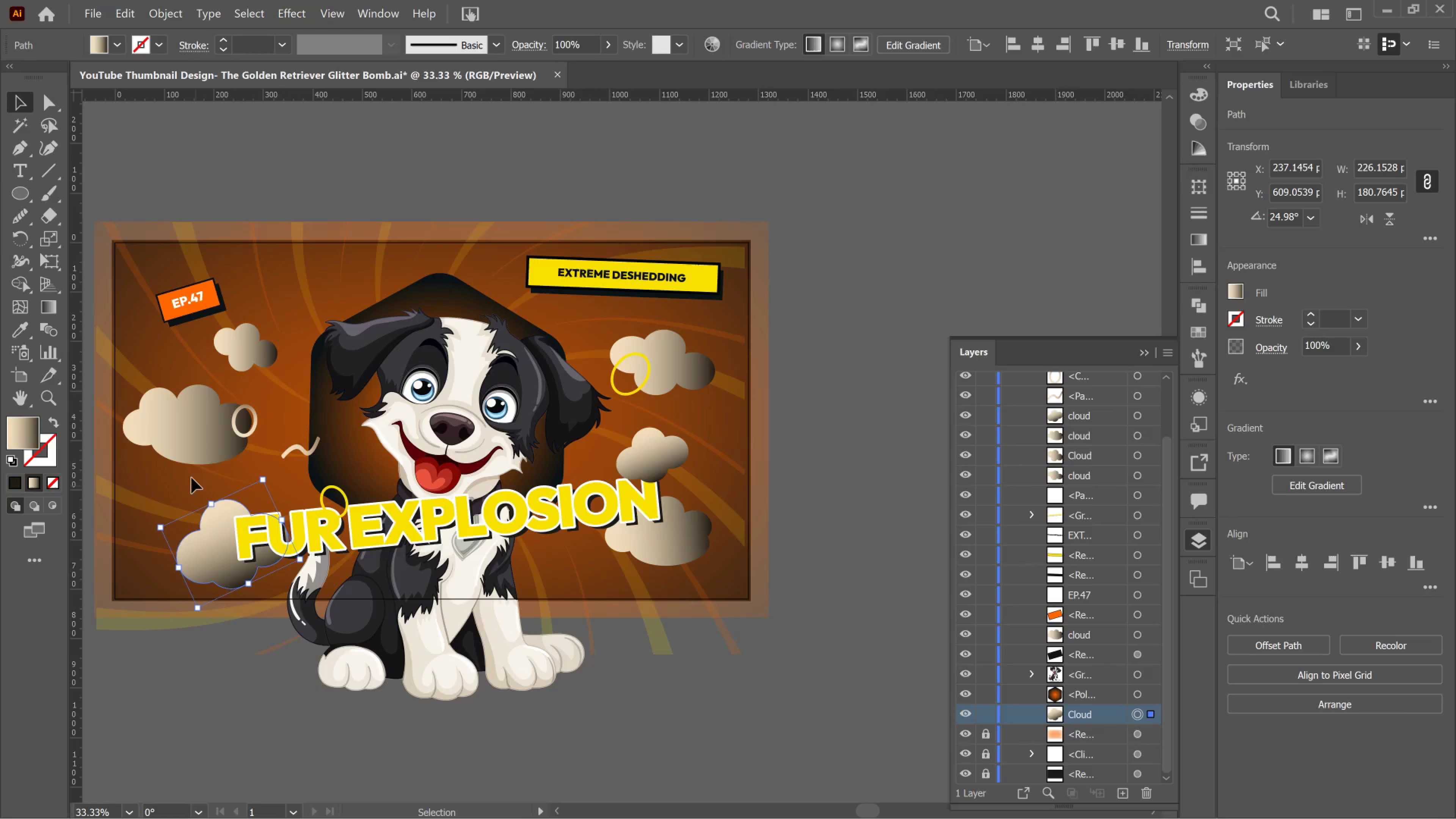 
hold_key(key=ShiftLeft, duration=3.63)
left_click([188, 456])
 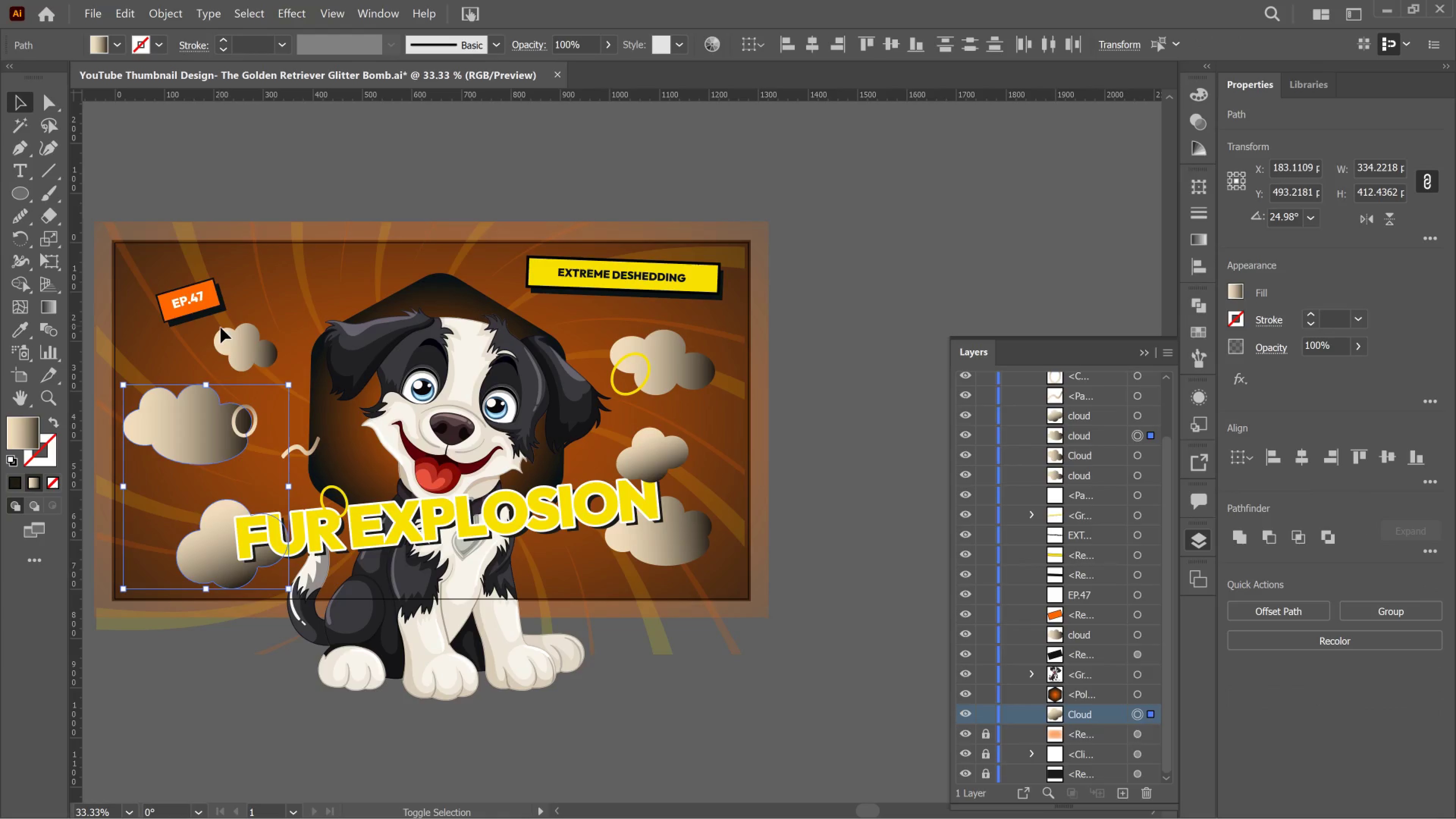 
left_click([229, 333])
 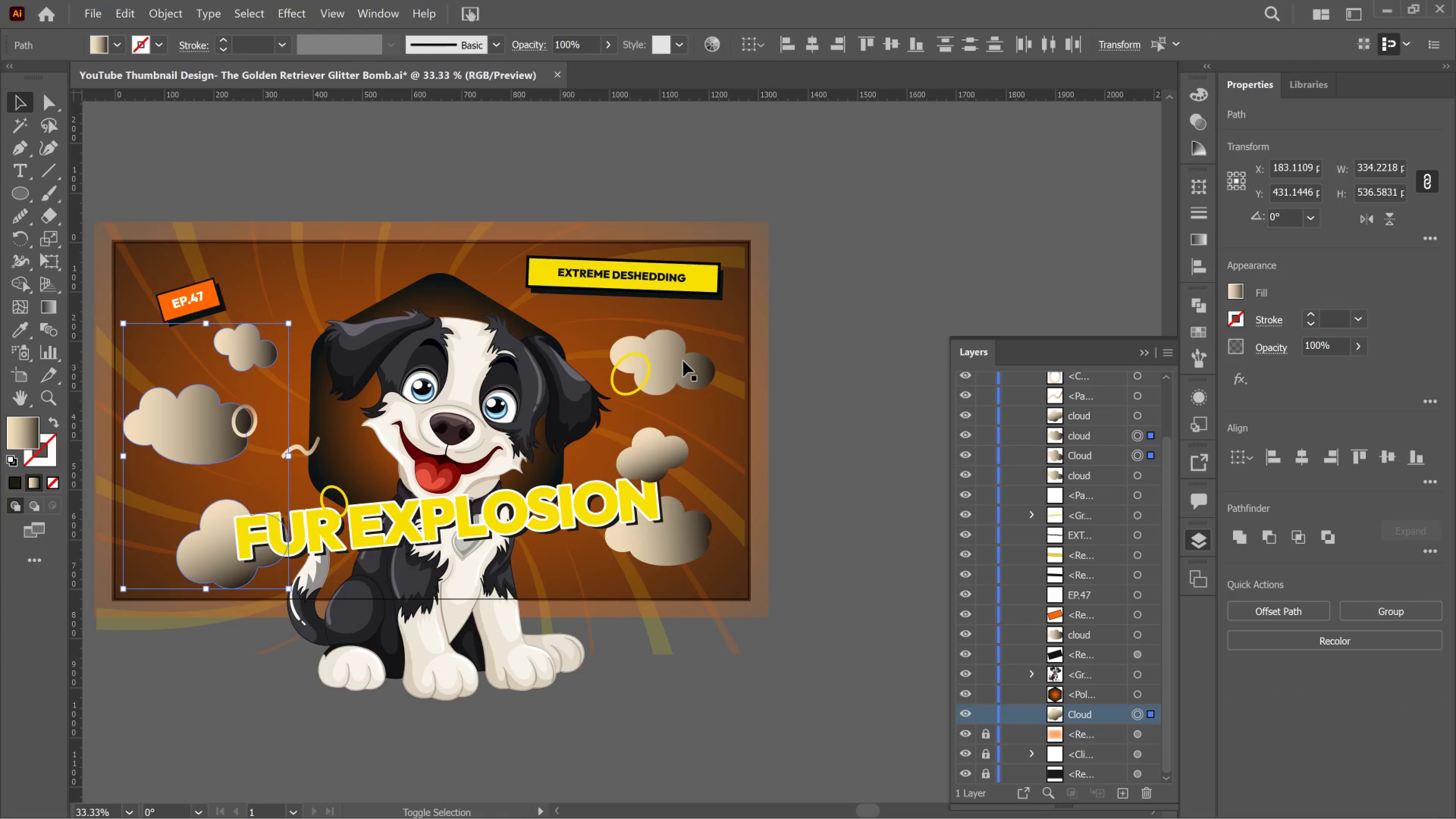 
left_click([683, 359])
 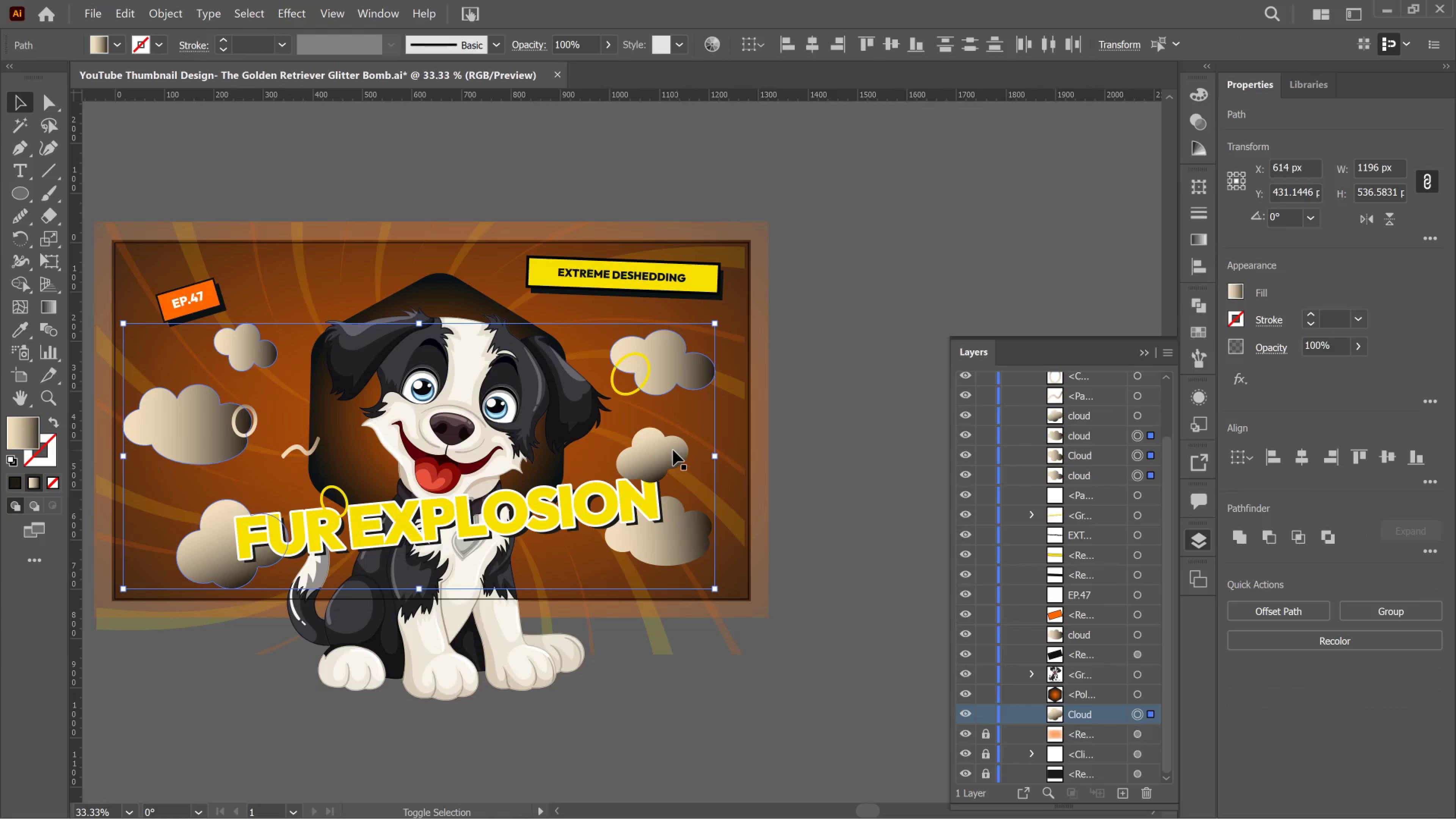 
left_click([673, 450])
 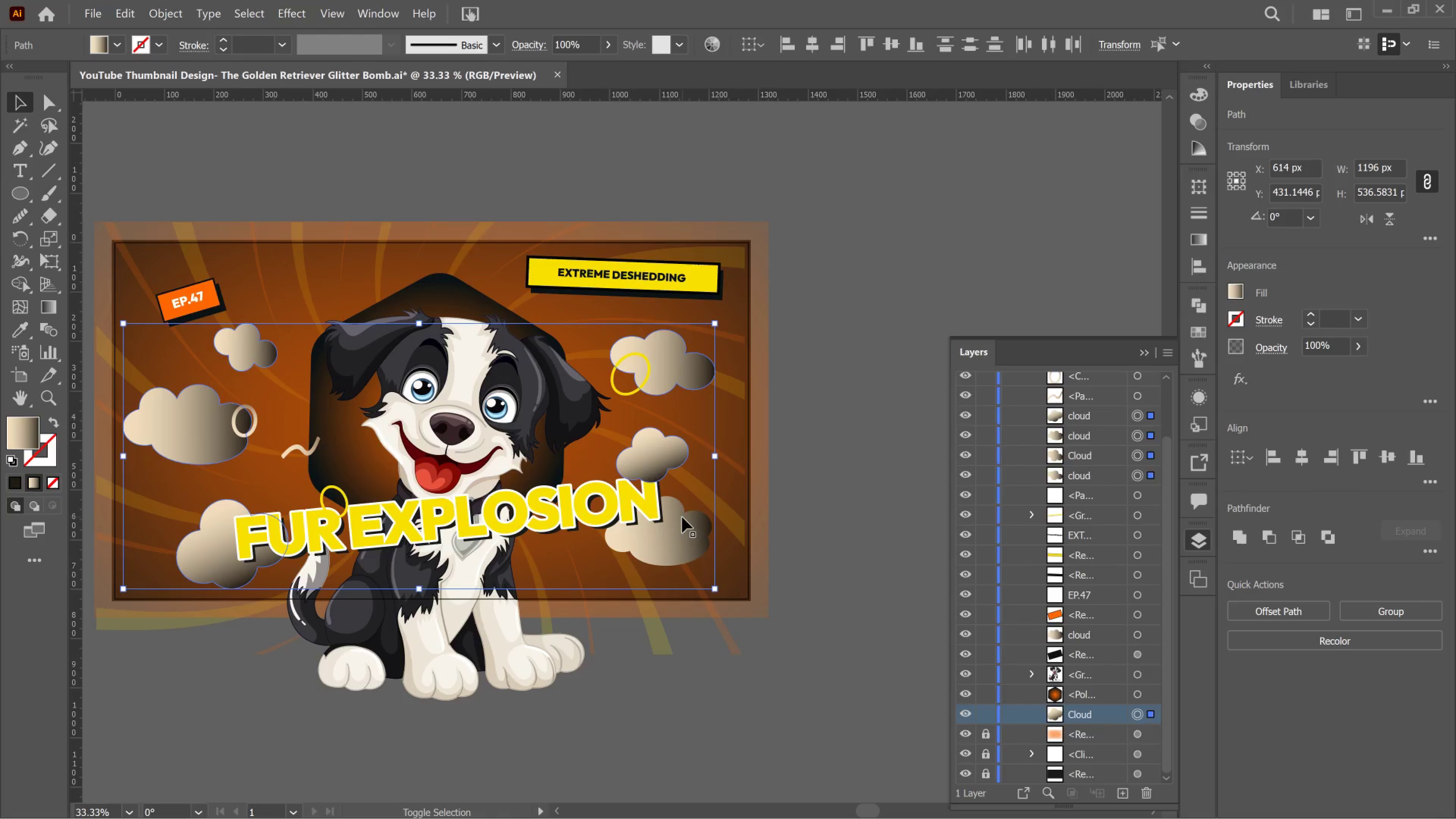 
left_click([684, 519])
 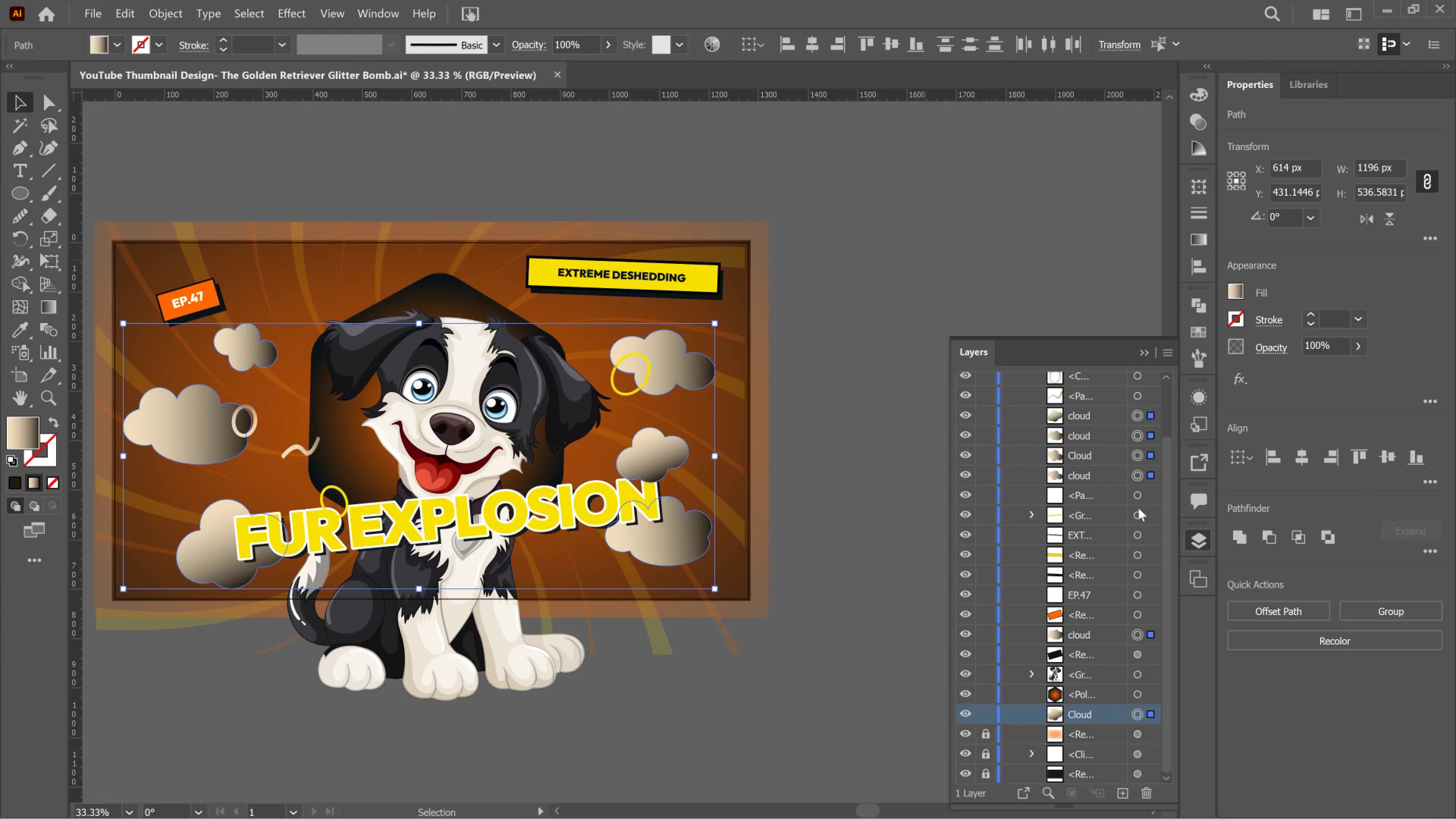 
left_click_drag(start_coordinate=[1424, 612], to_coordinate=[1422, 612])
 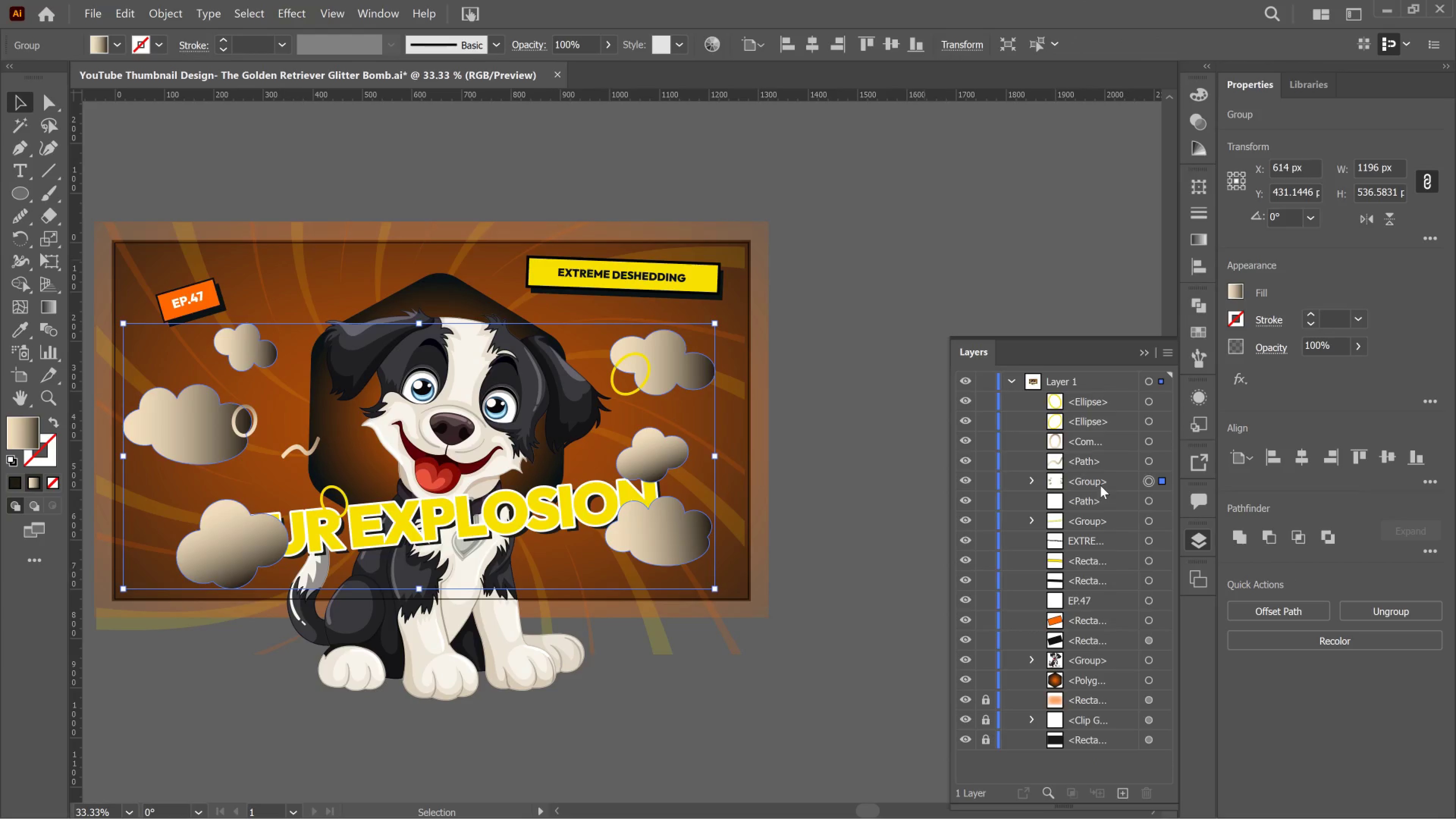 
double_click([1098, 483])
 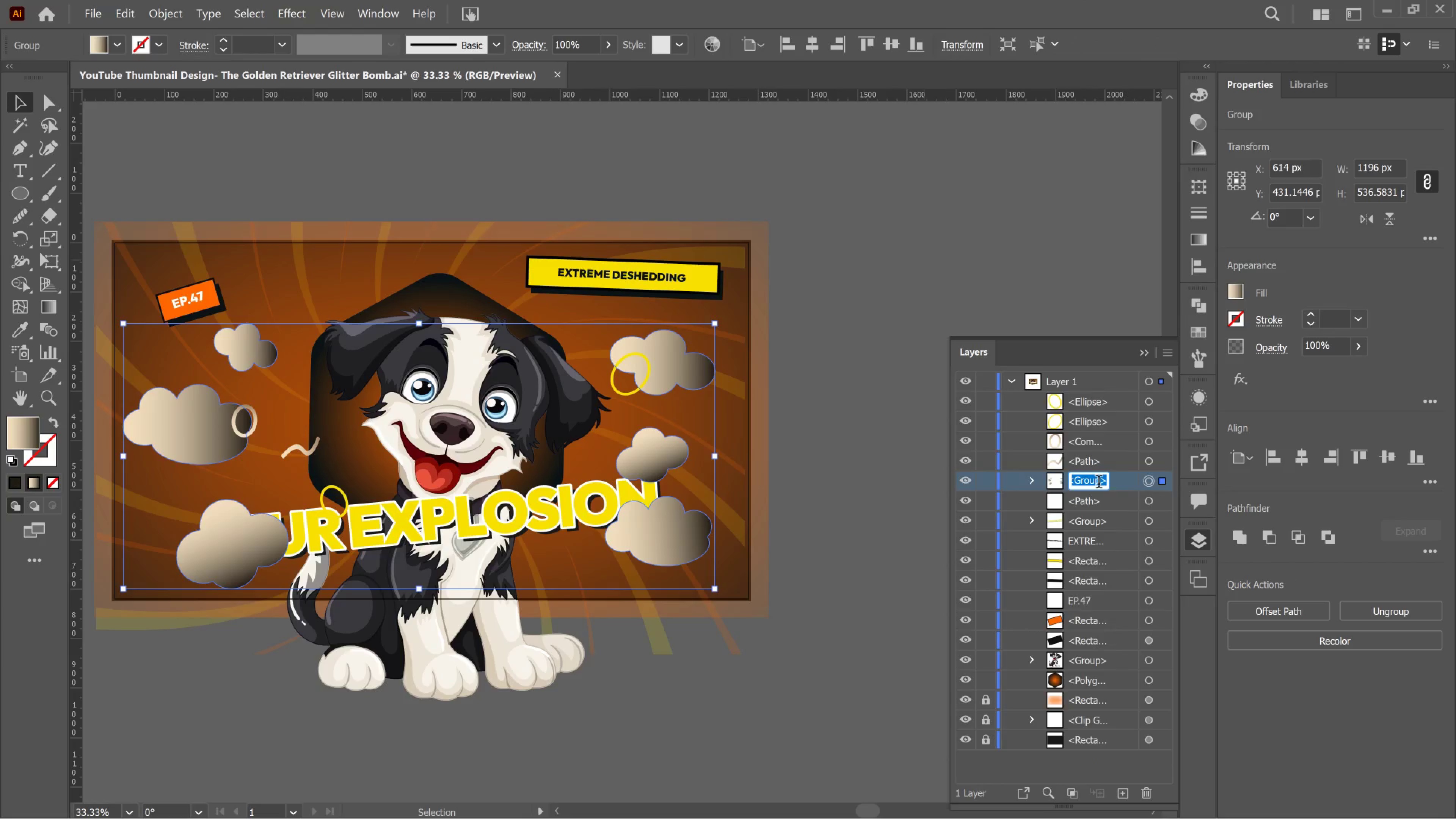 
type(CLOUDS)
 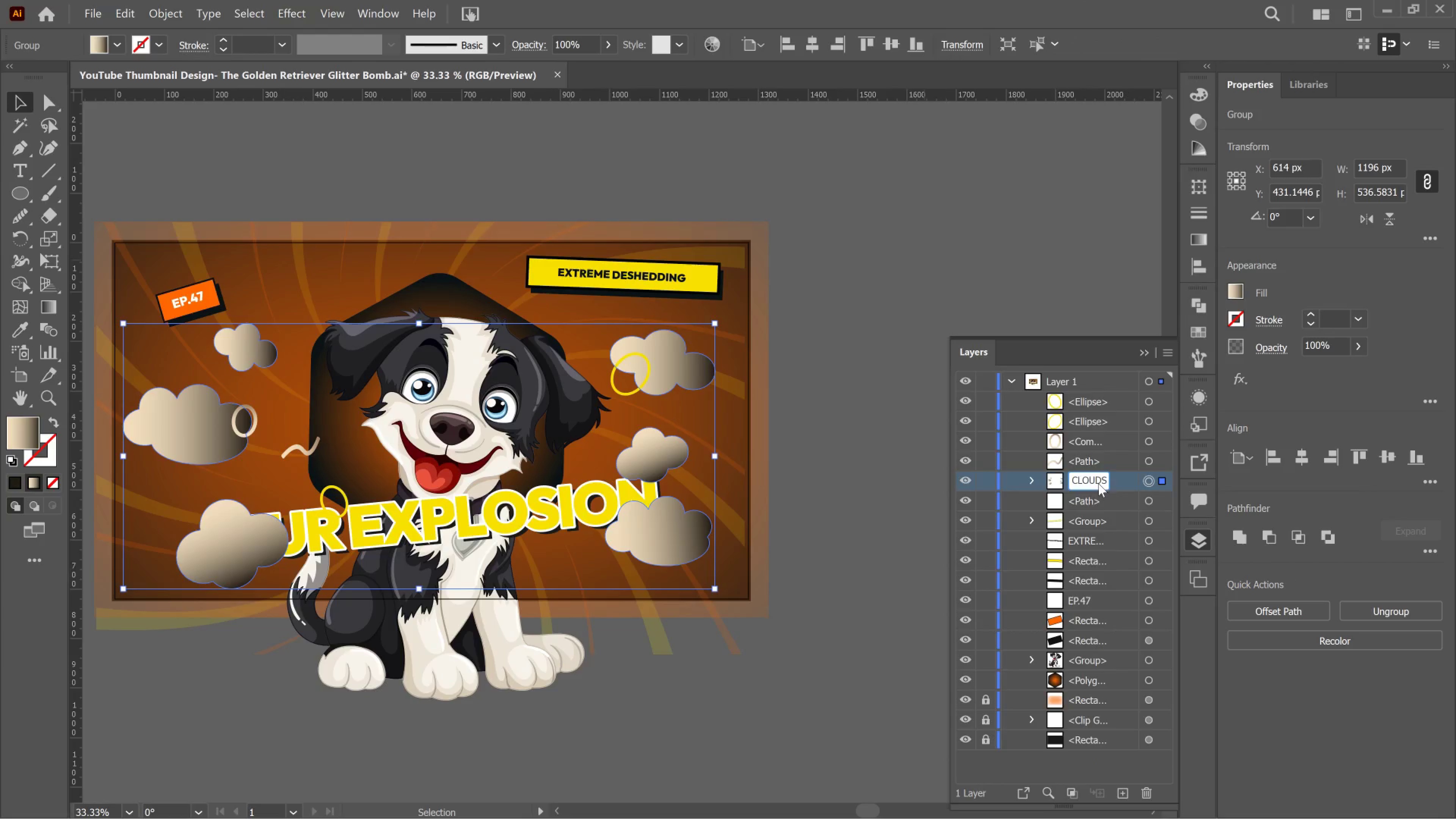 
key(Enter)
 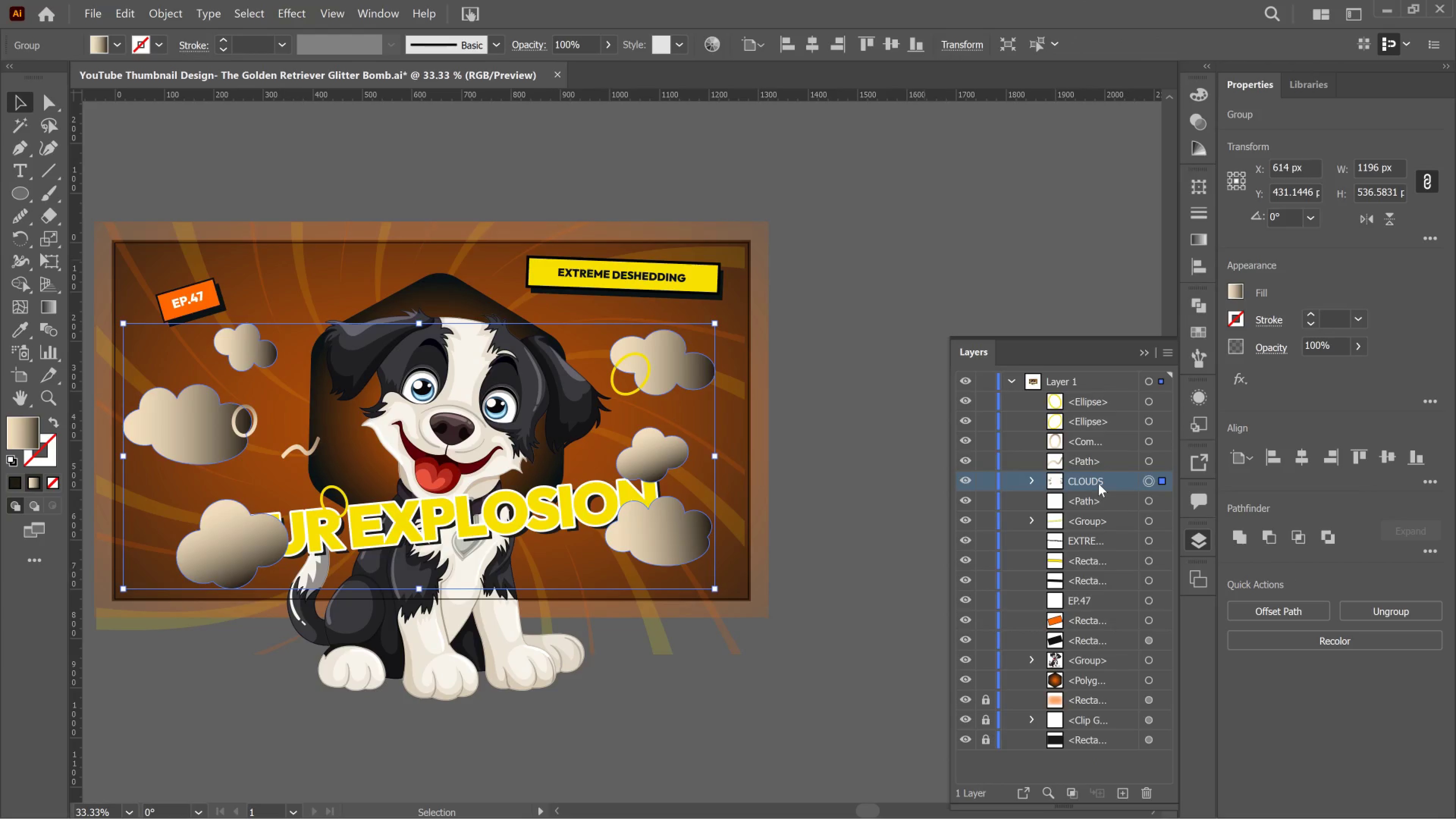 
scroll: coordinate [1098, 483], scroll_direction: none, amount: 0.0
 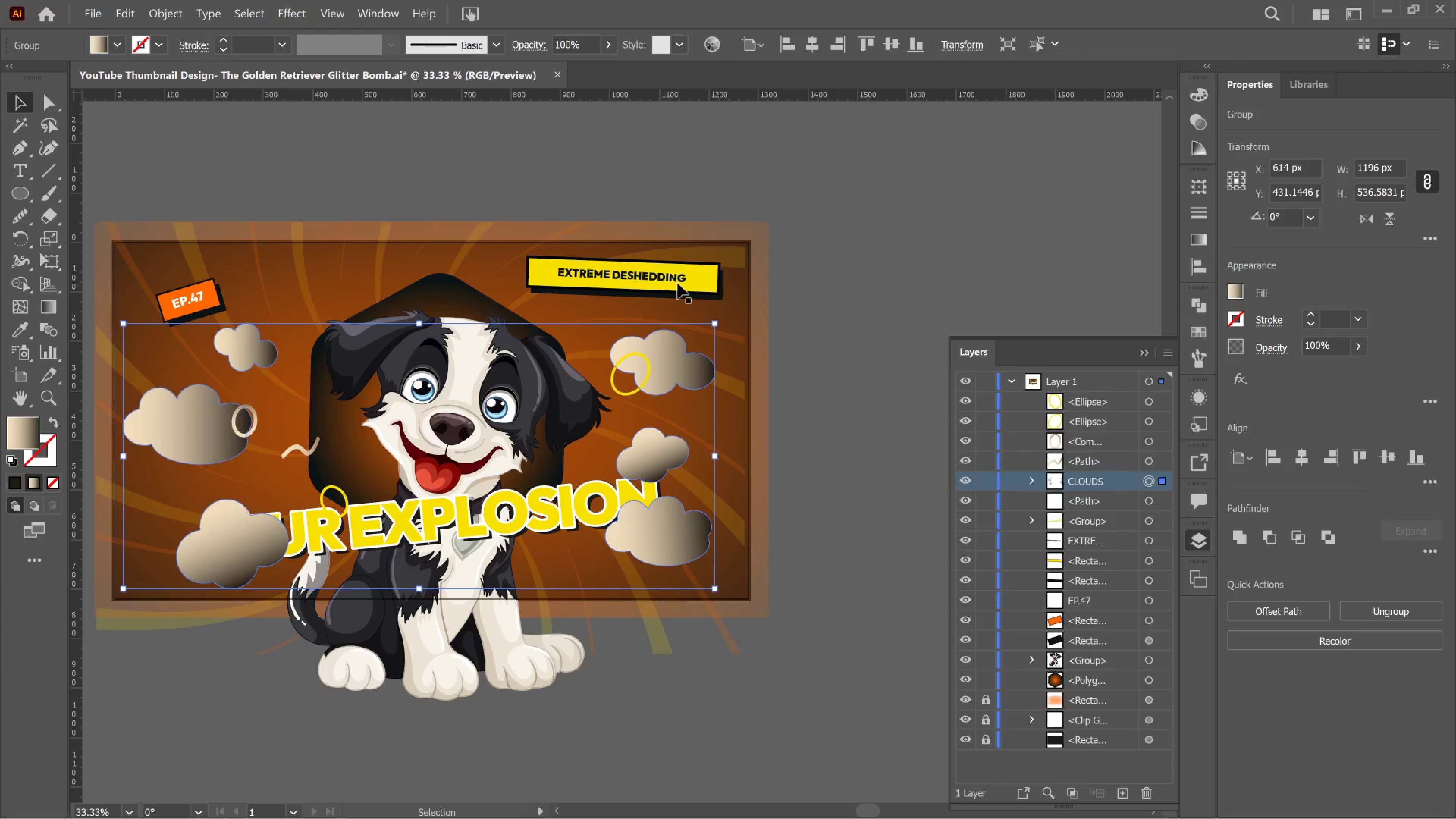 
left_click([678, 275])
 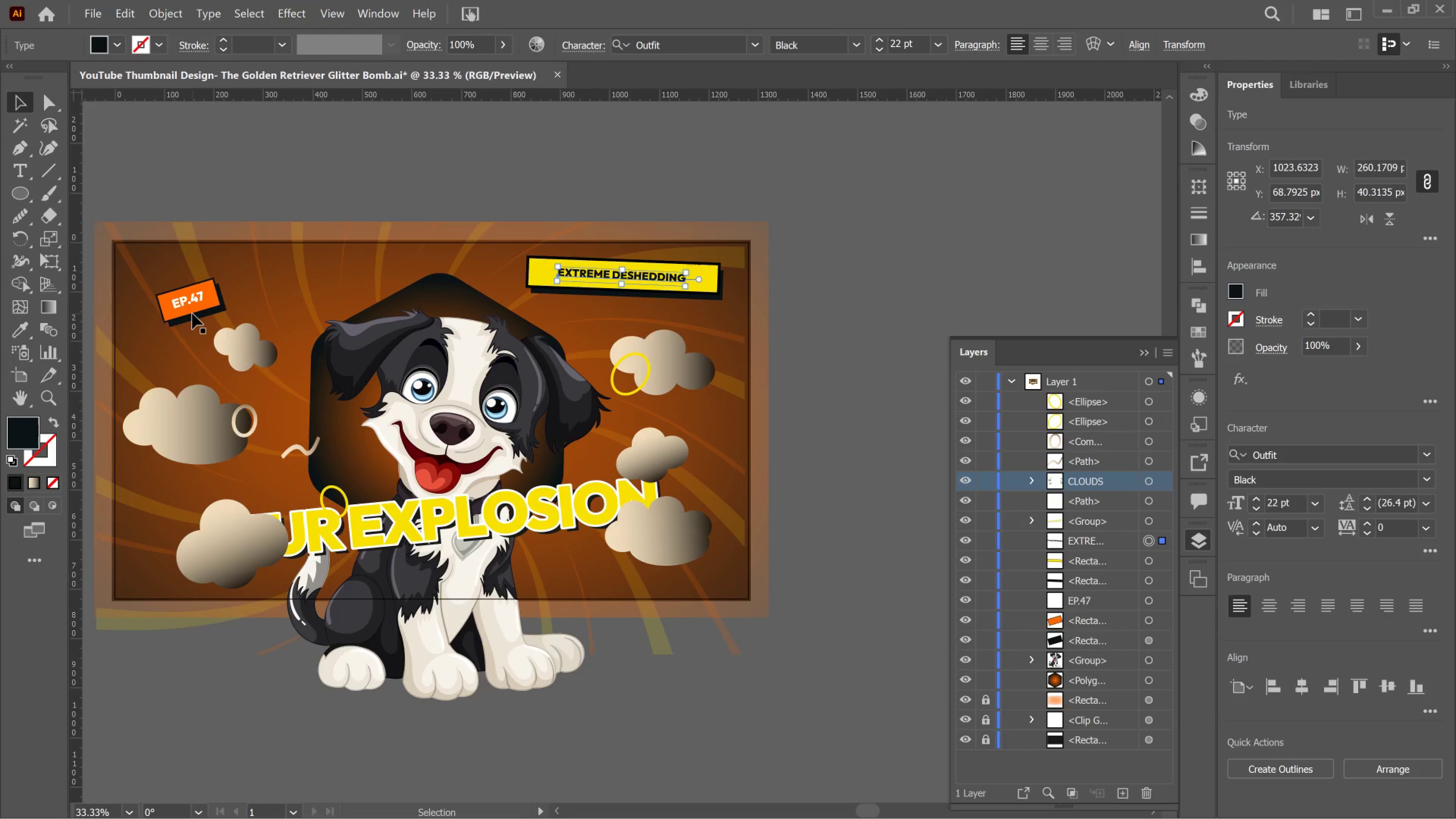 
wait(5.97)
 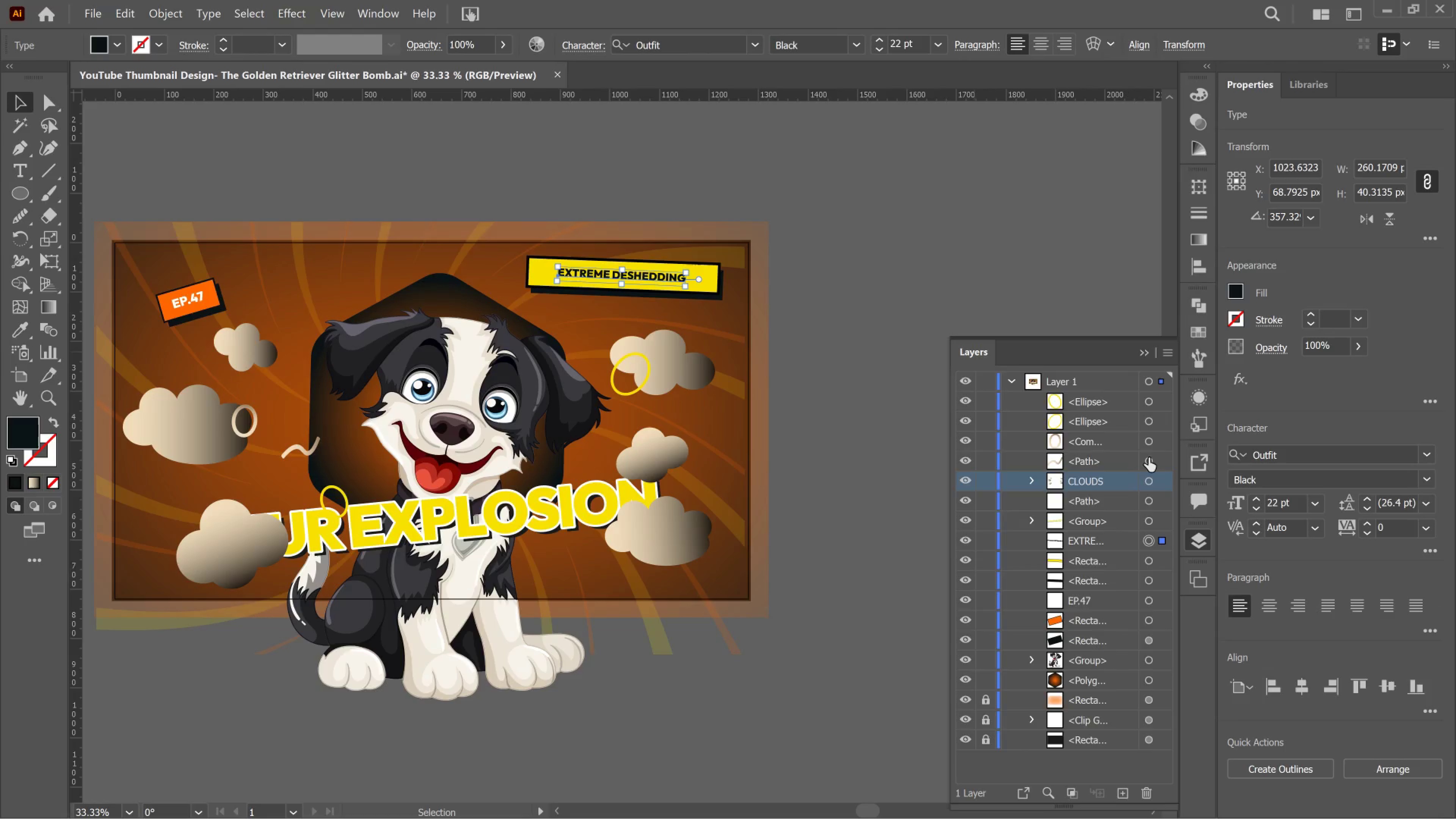 
left_click([384, 544])
 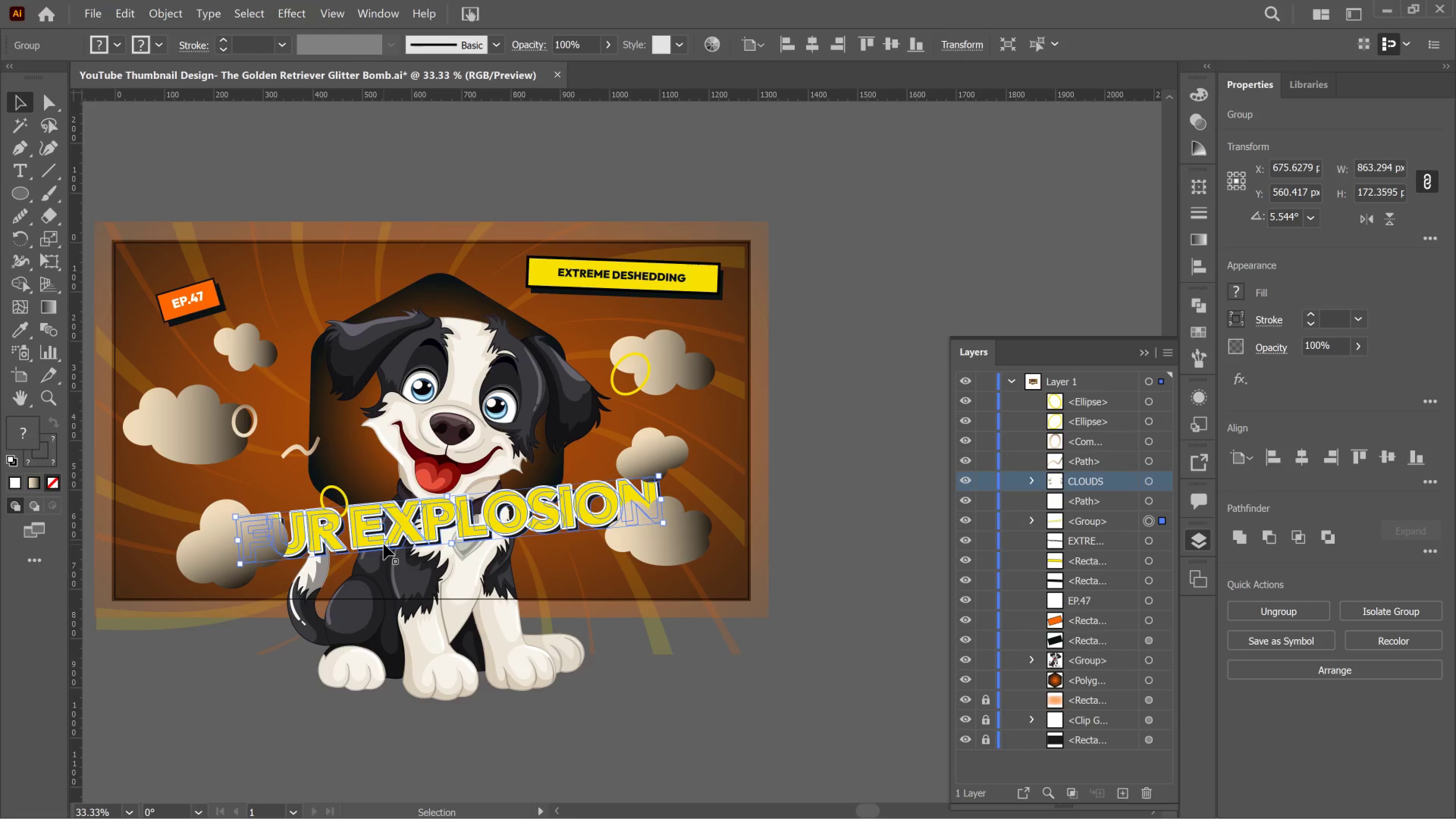 
key(Control+Shift+BracketRight)
 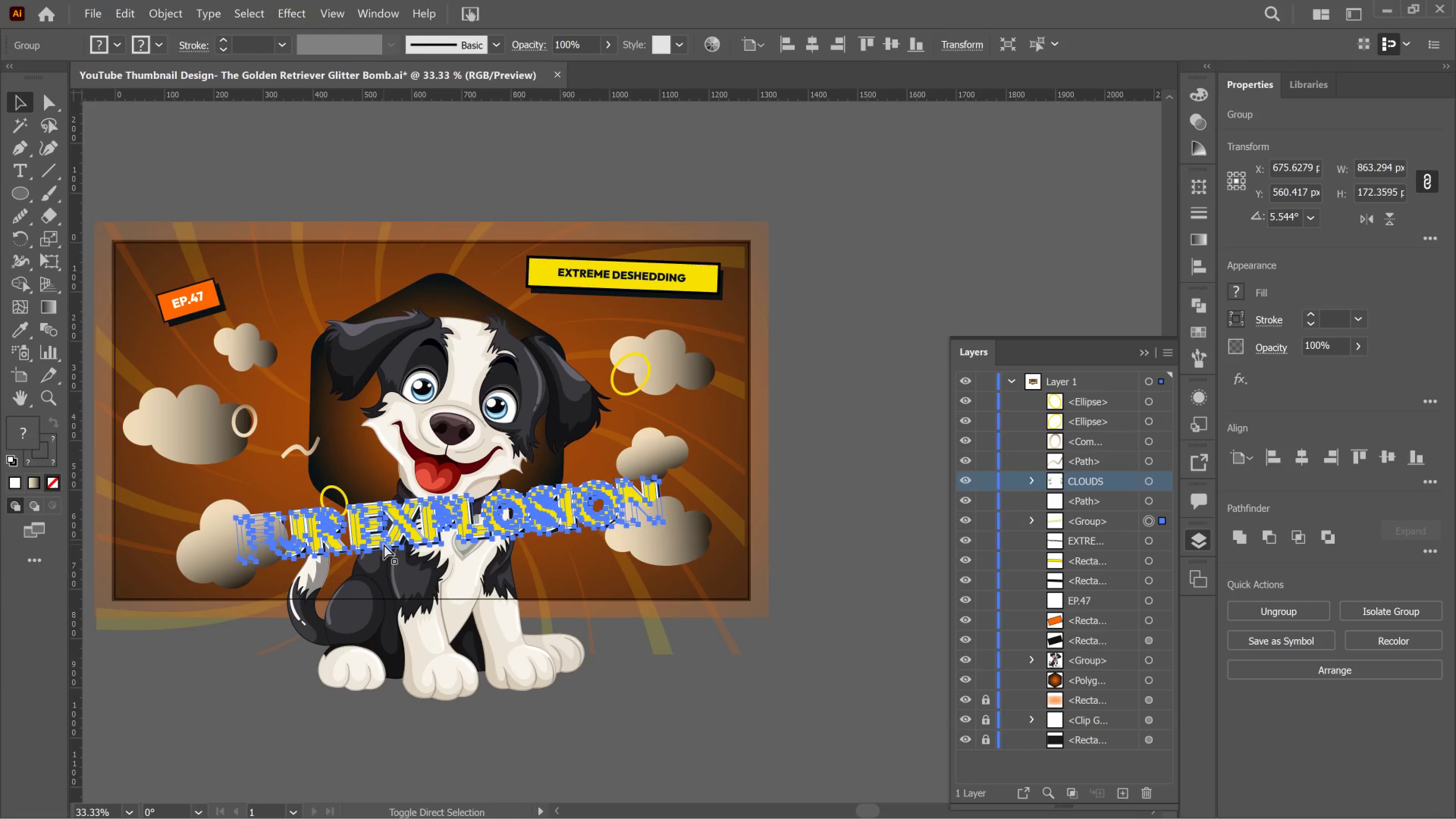 
key(Control+Shift+BracketRight)
 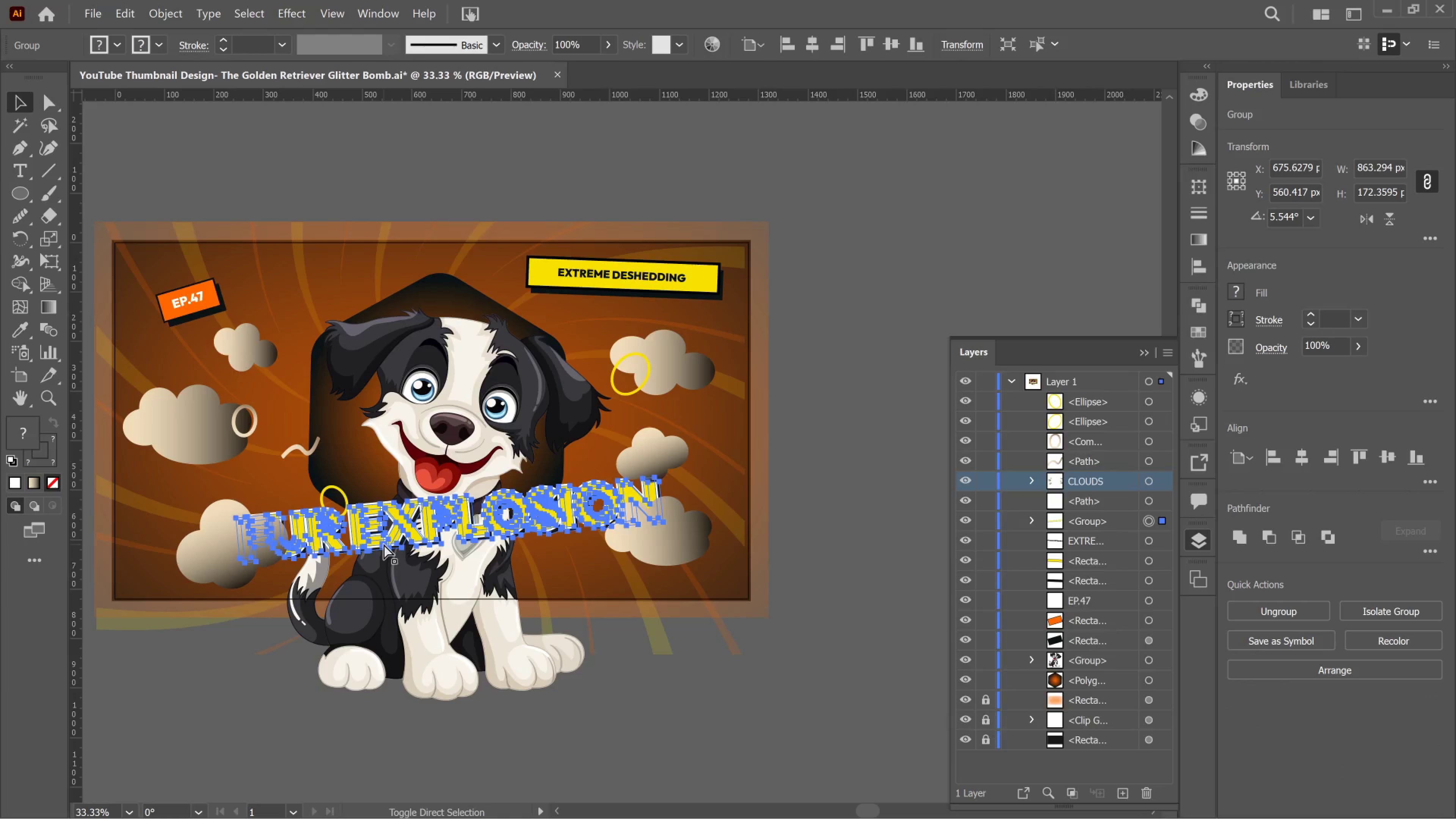 
key(Control+Shift+BracketRight)
 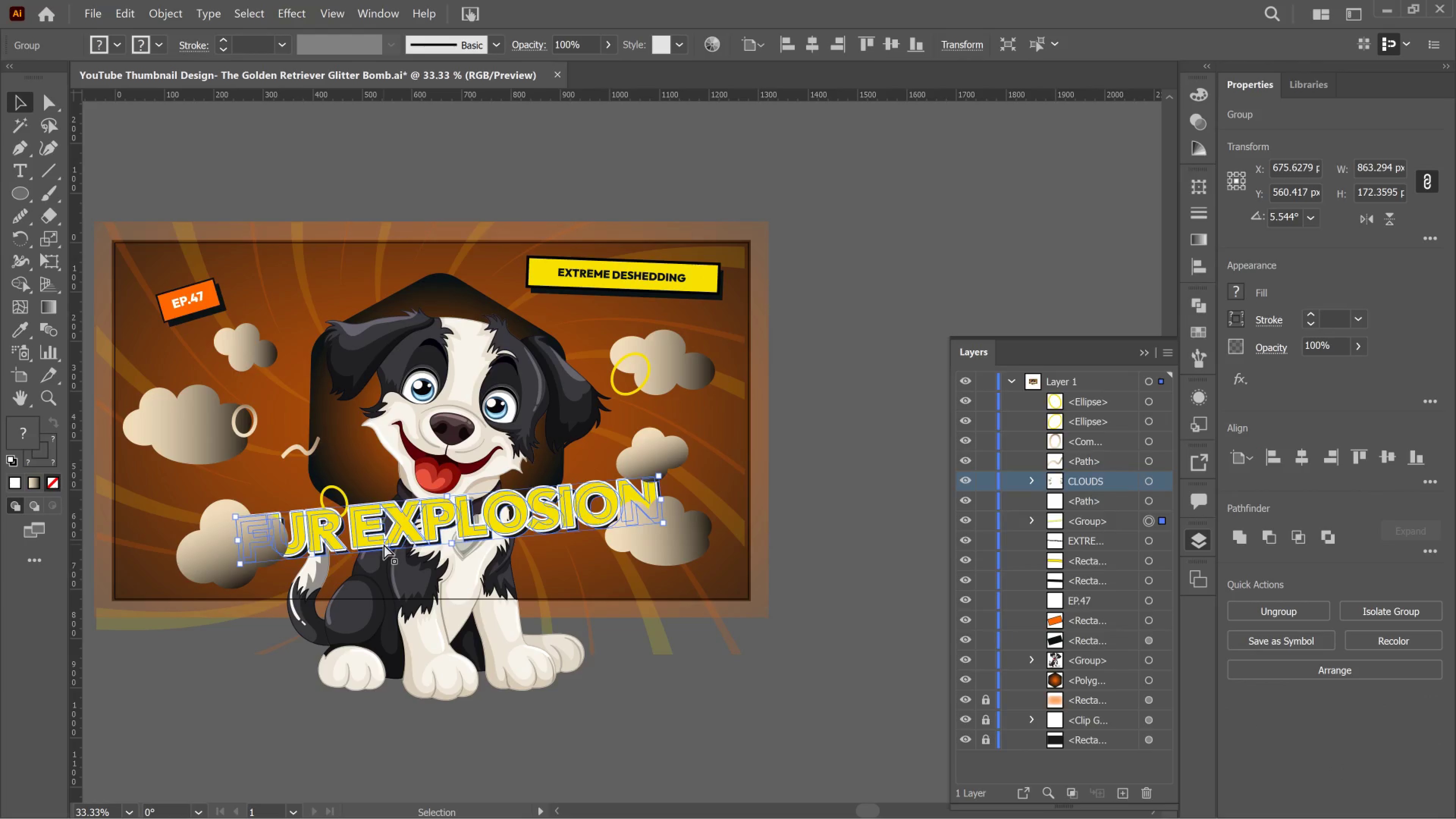 
key(Control+BracketRight)
 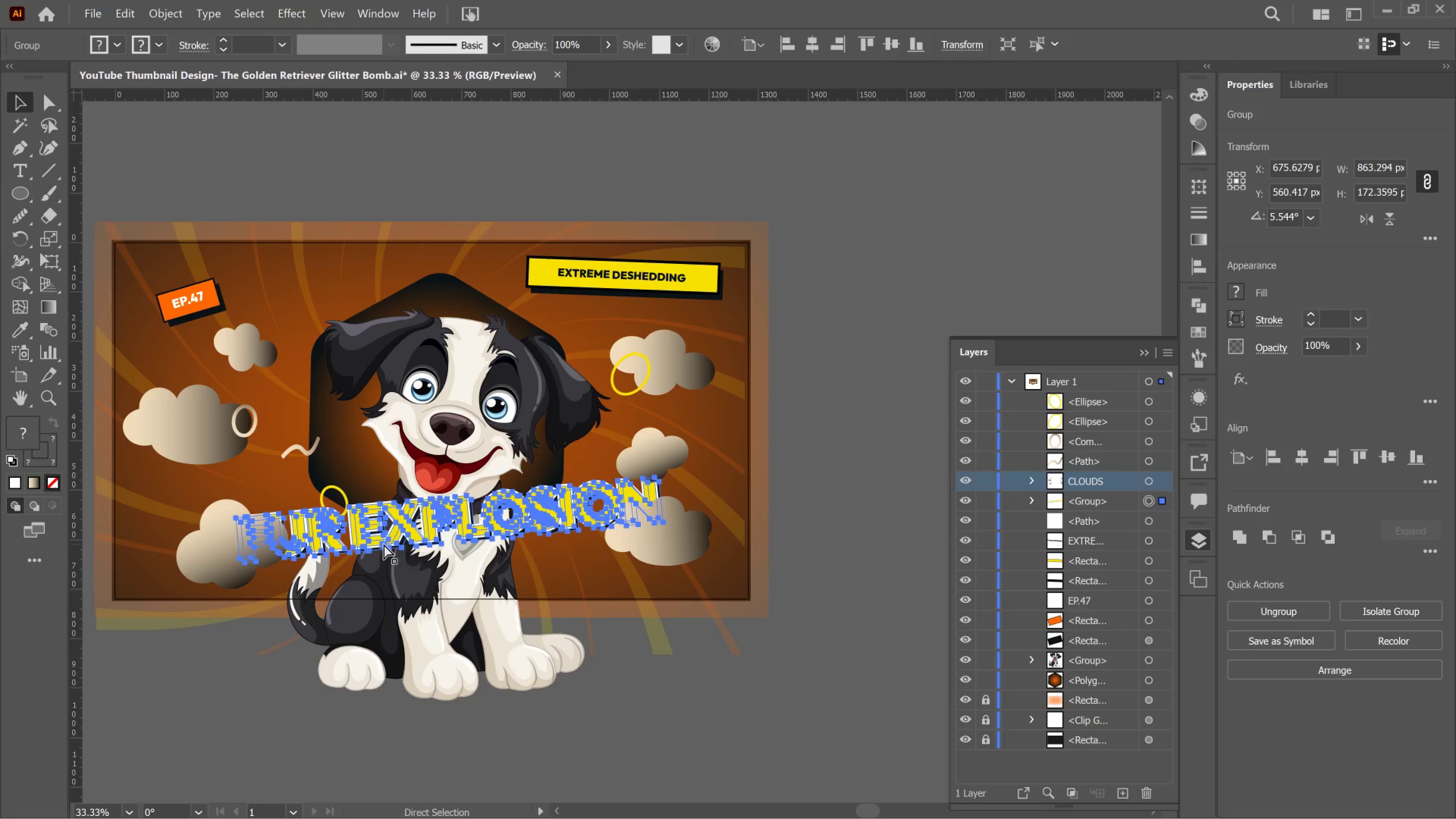 
key(Control+BracketRight)
 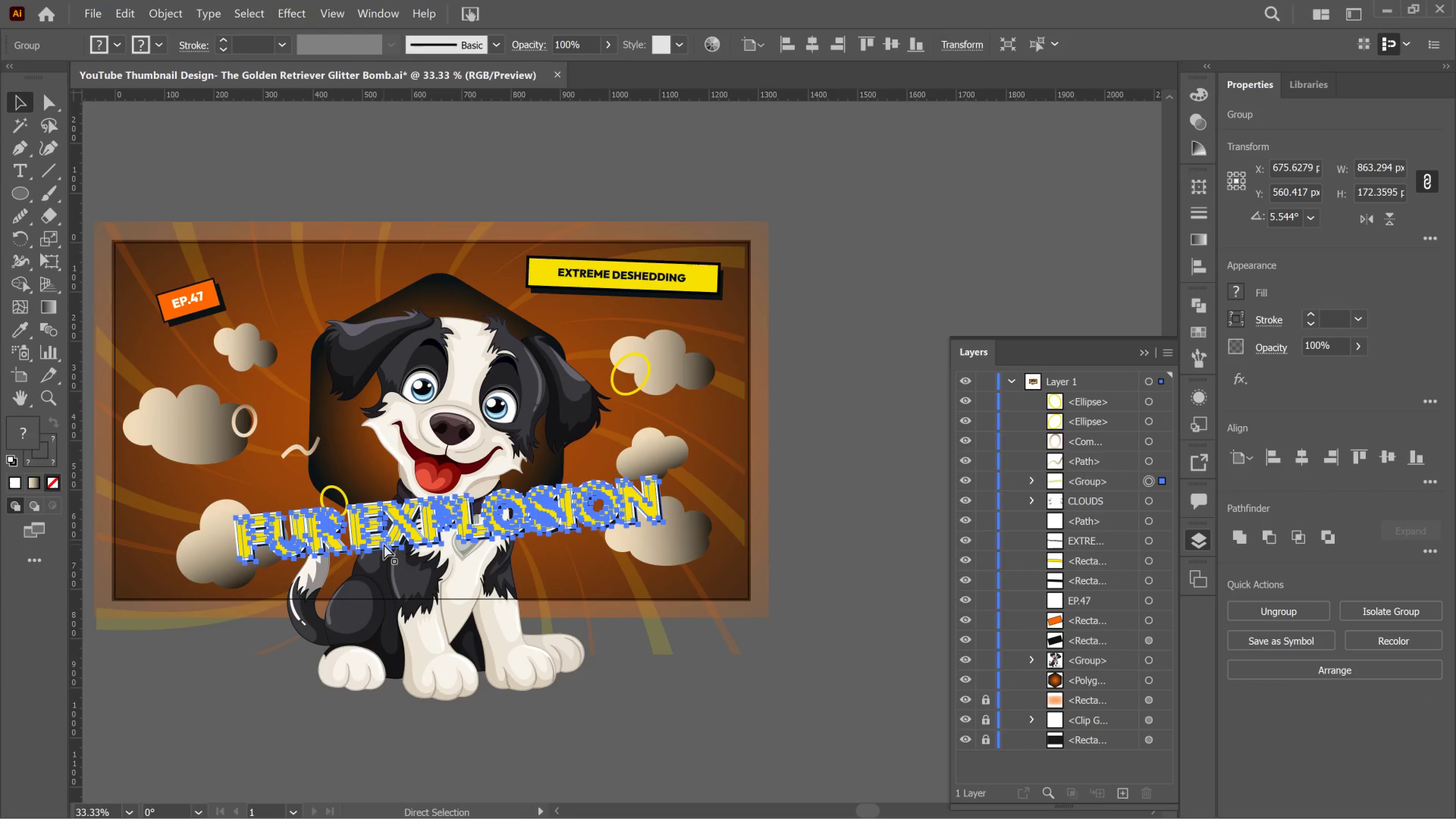 
key(Control+BracketRight)
 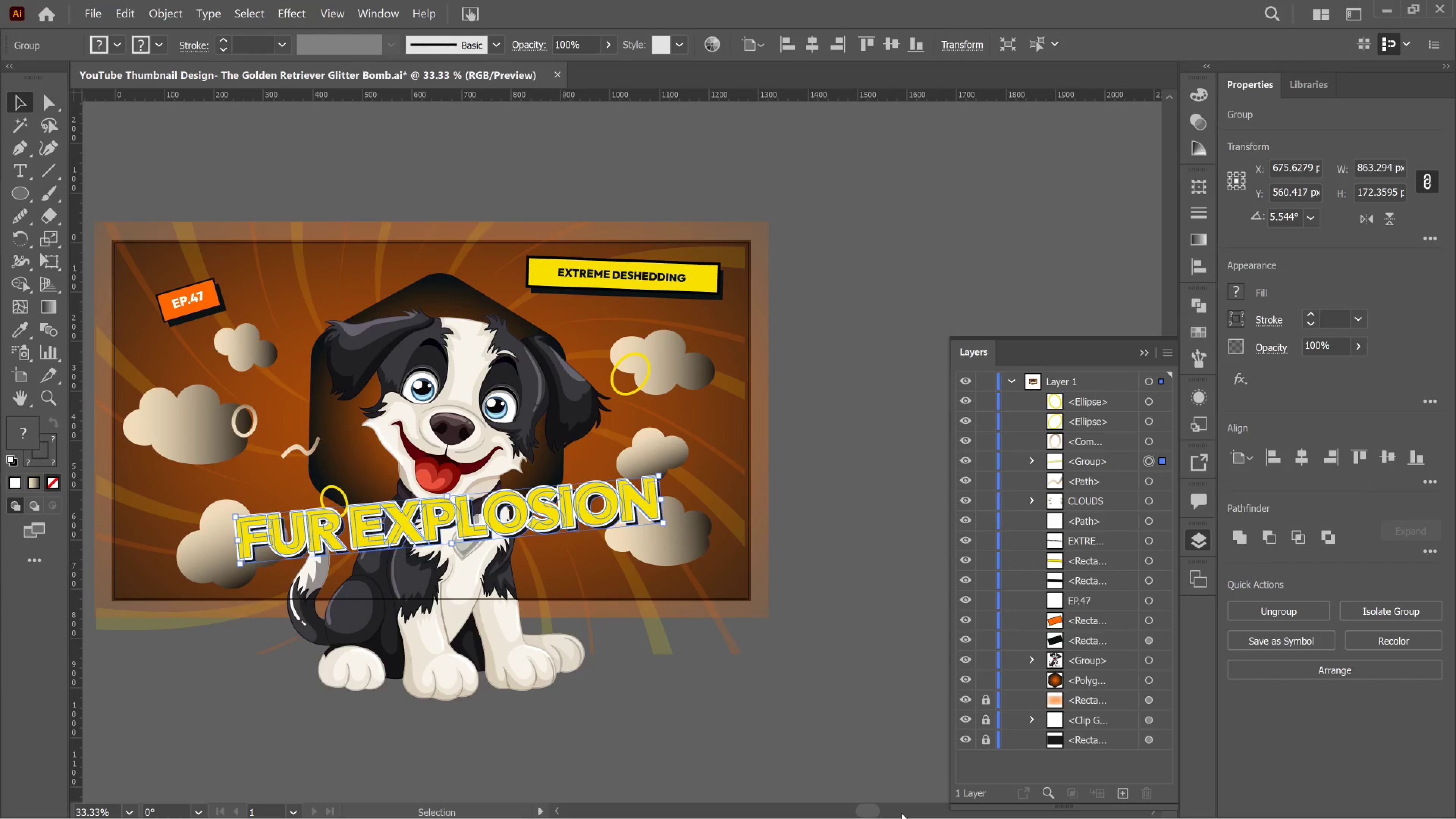 
left_click([867, 600])
 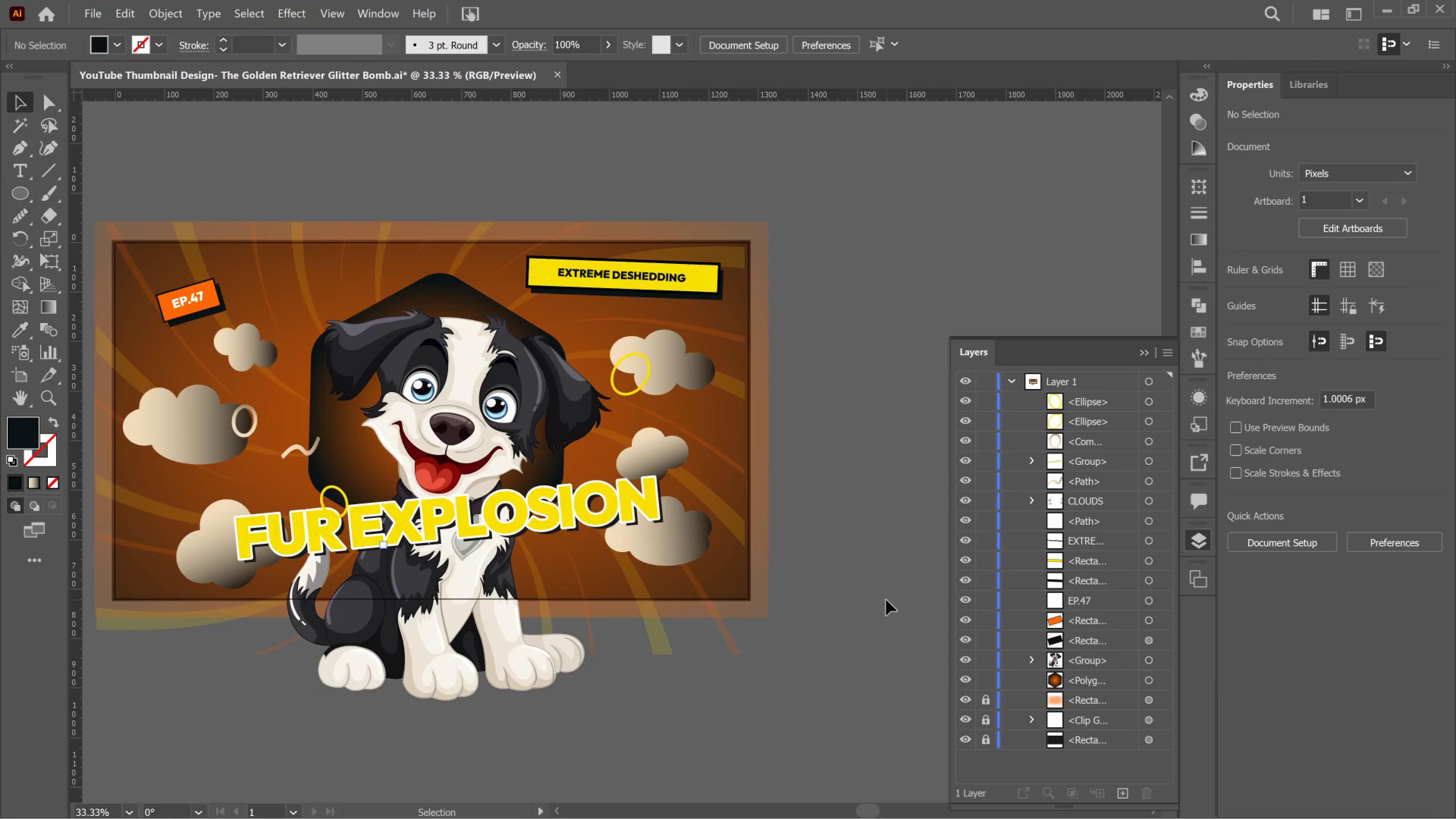 
wait(9.14)
 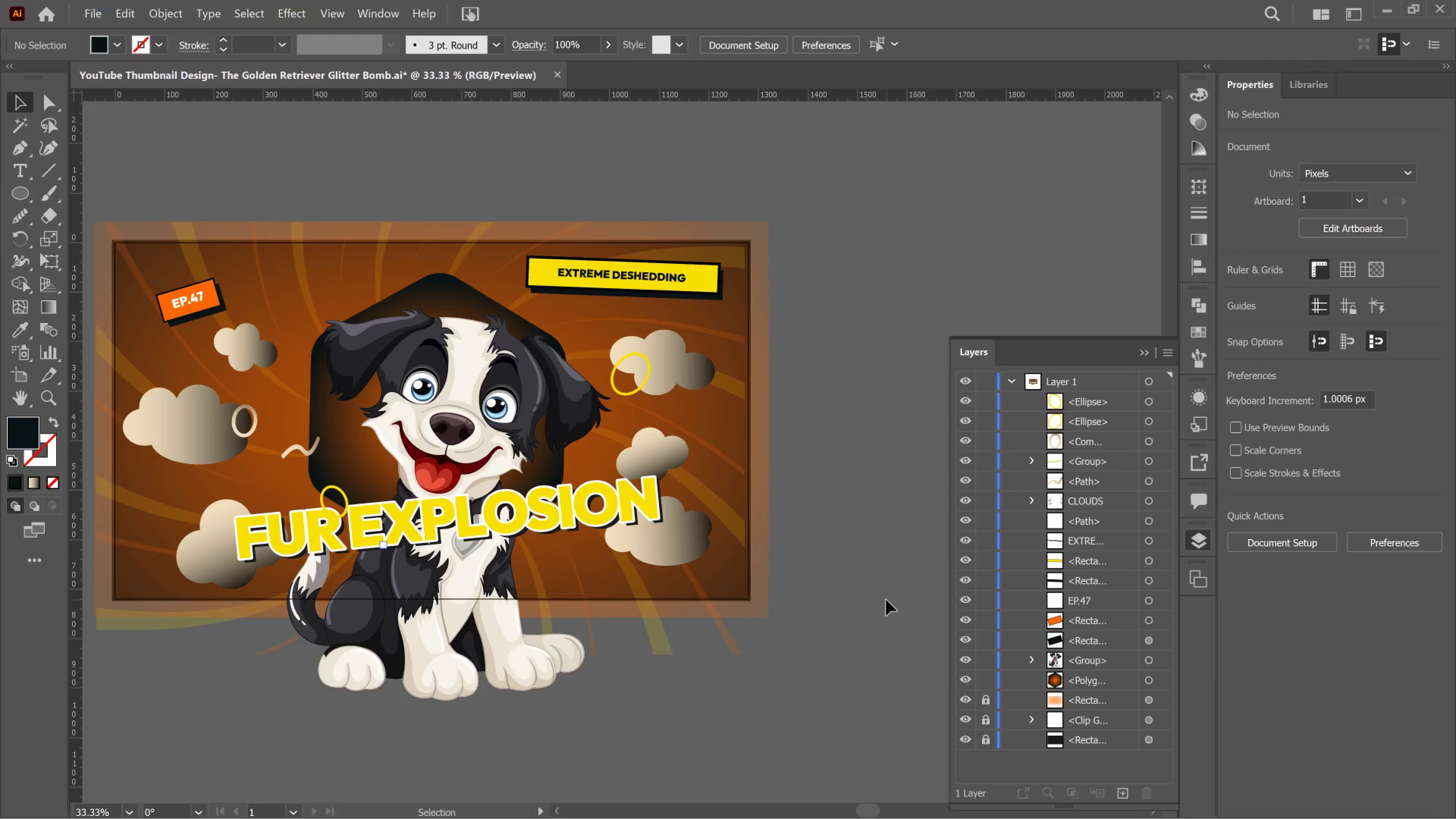 
left_click([1082, 699])
 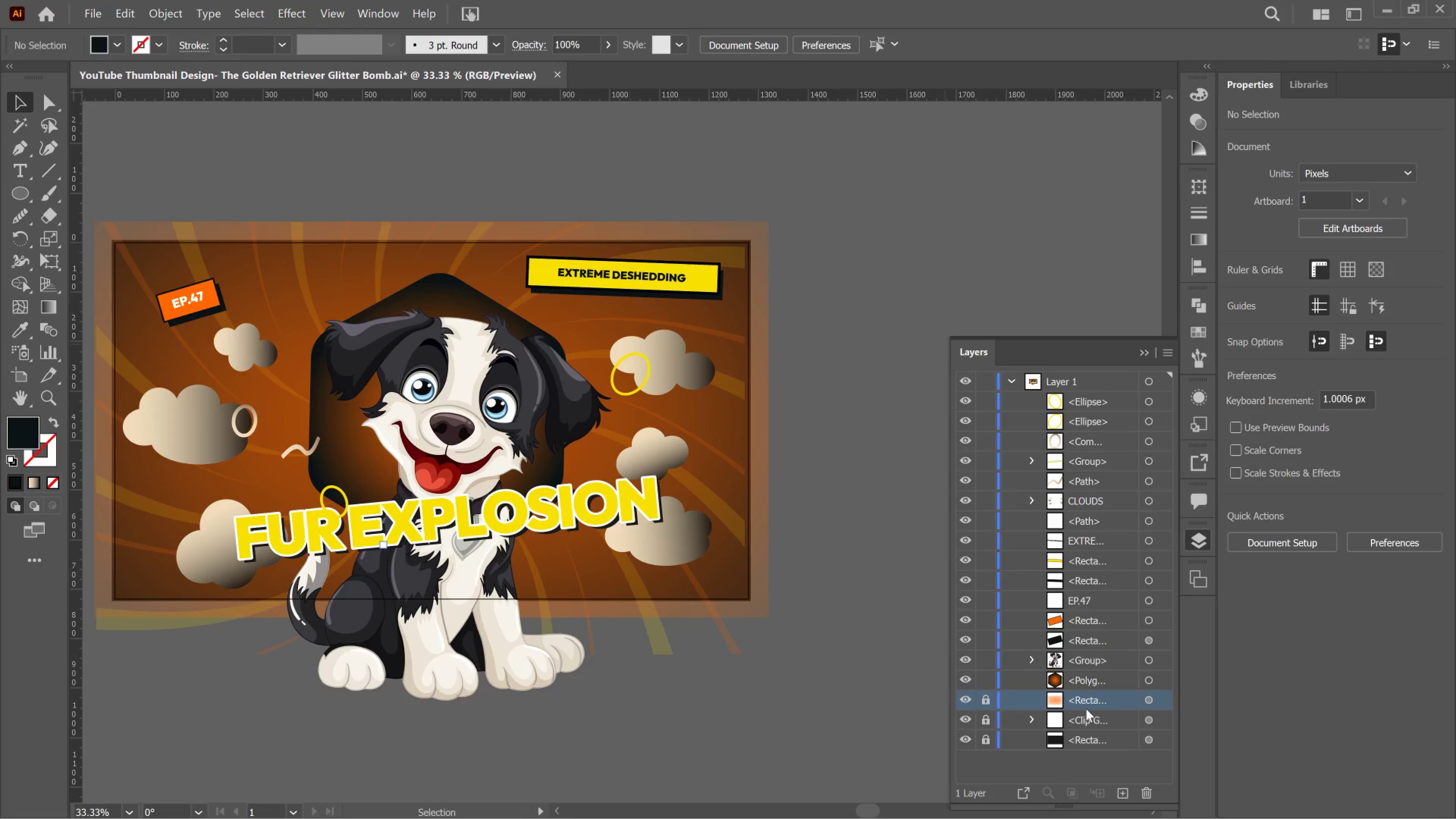 
hold_key(key=ControlLeft, duration=2.05)
left_click([1095, 718])
 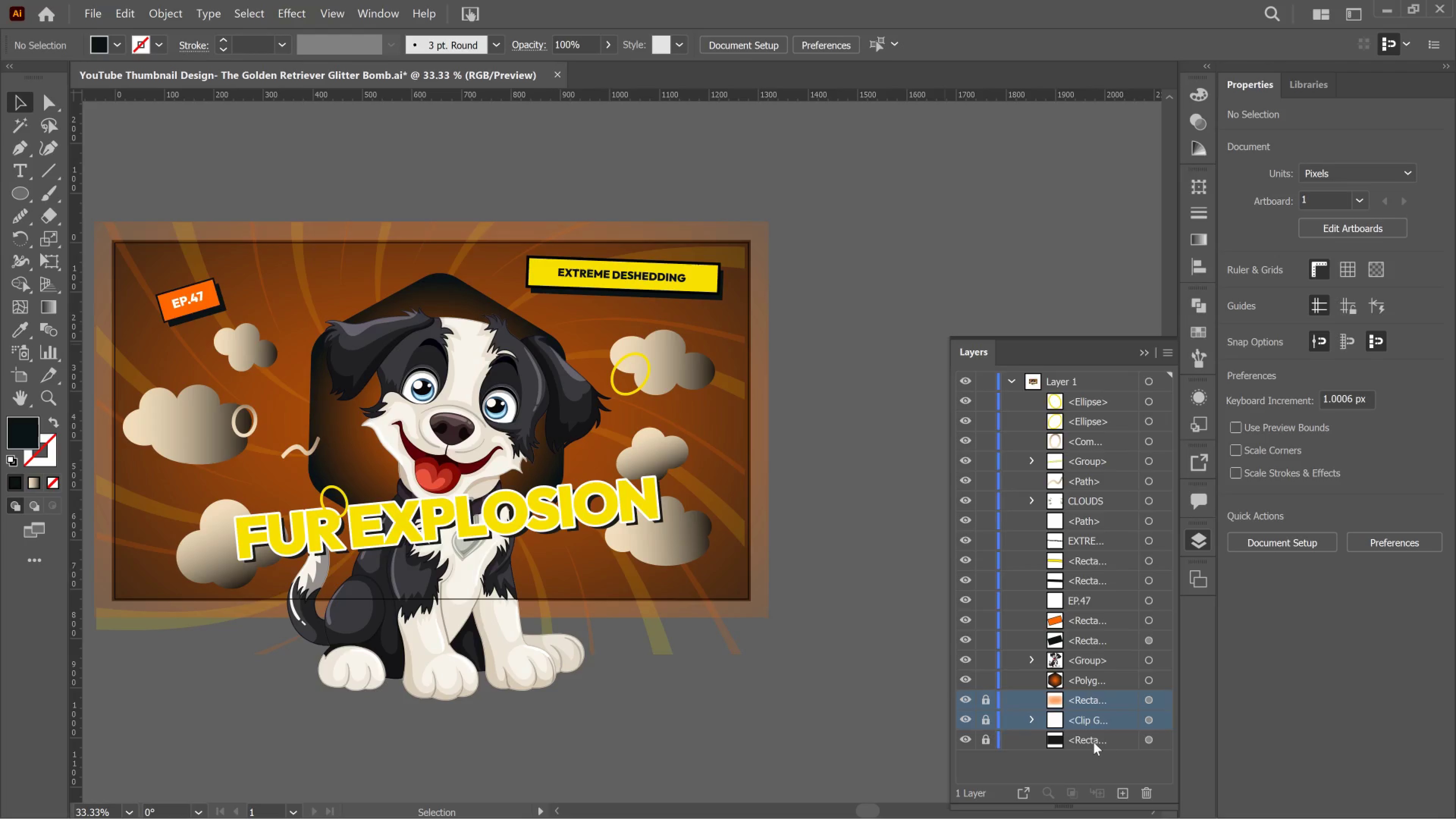 
left_click([1094, 740])
 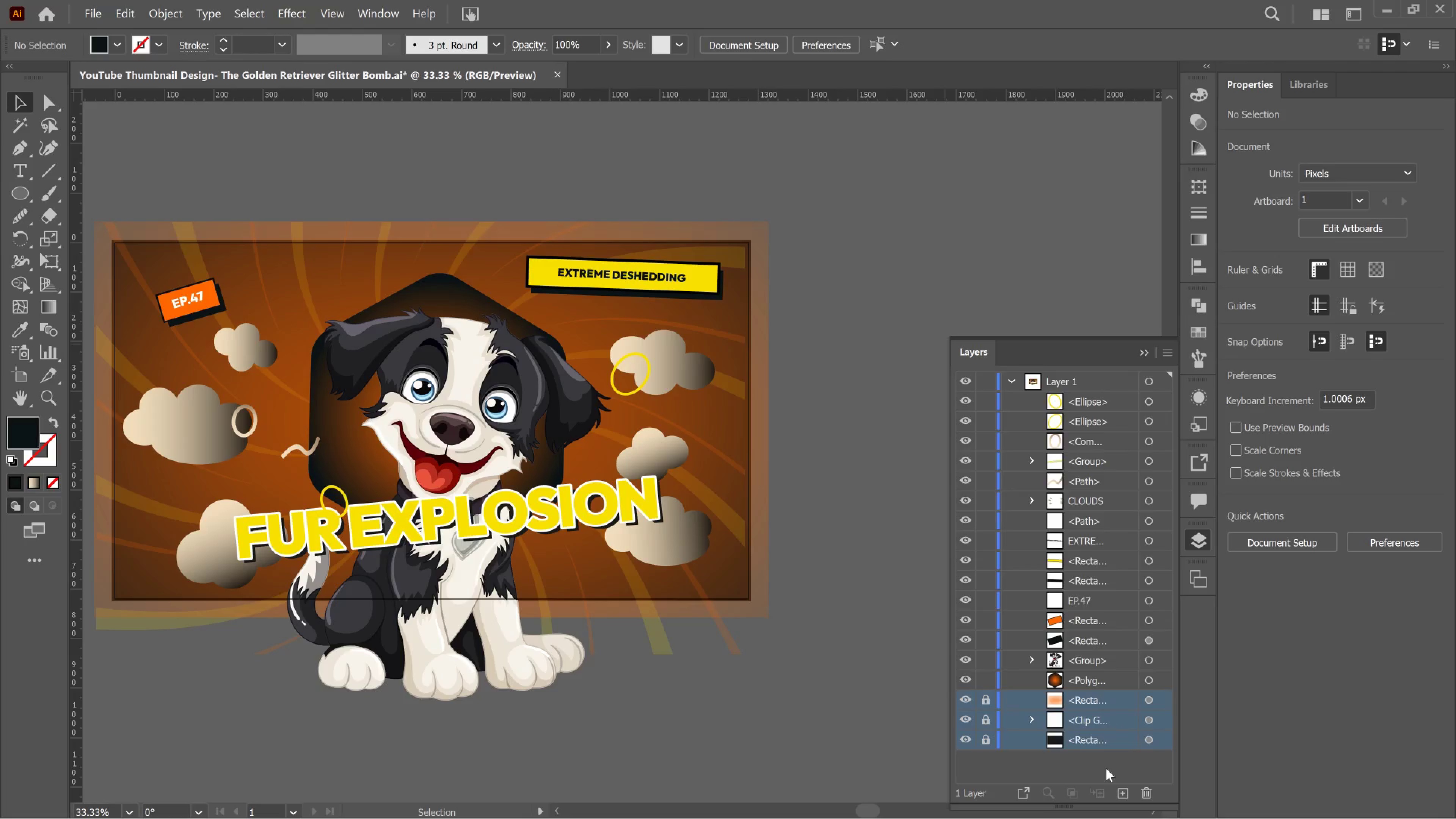 
wait(5.73)
 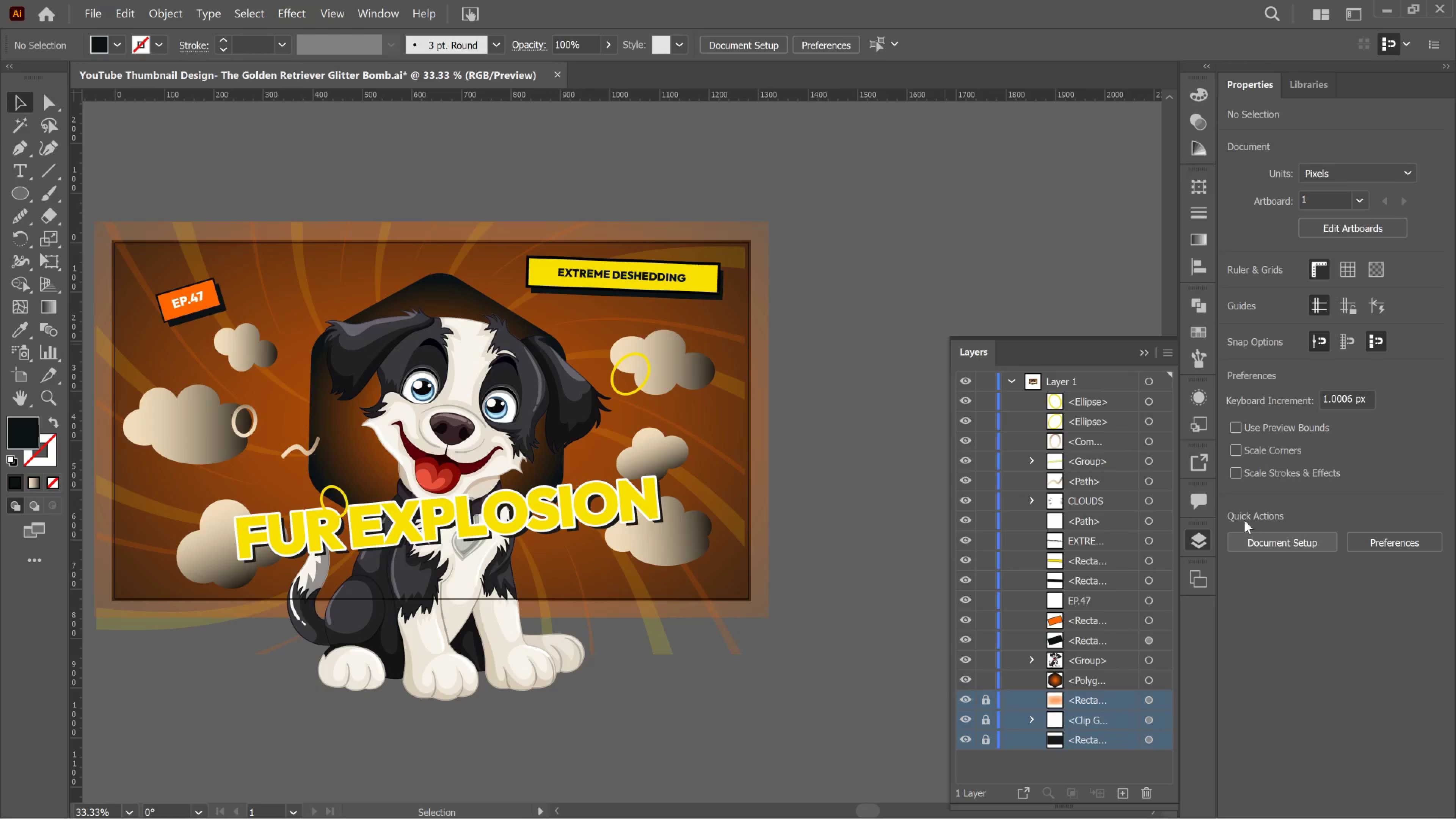 
right_click([1099, 725])
 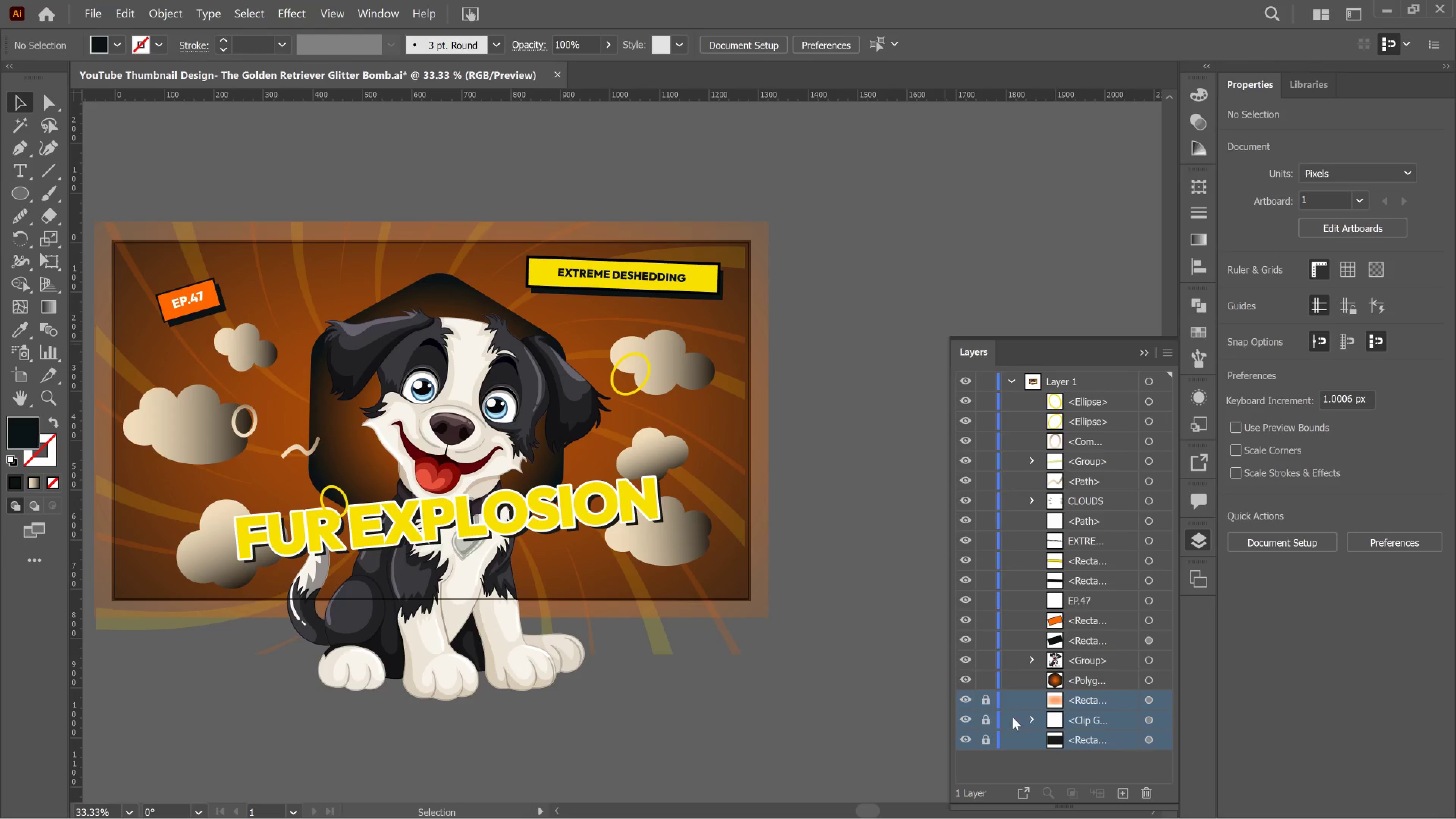 
left_click([981, 720])
 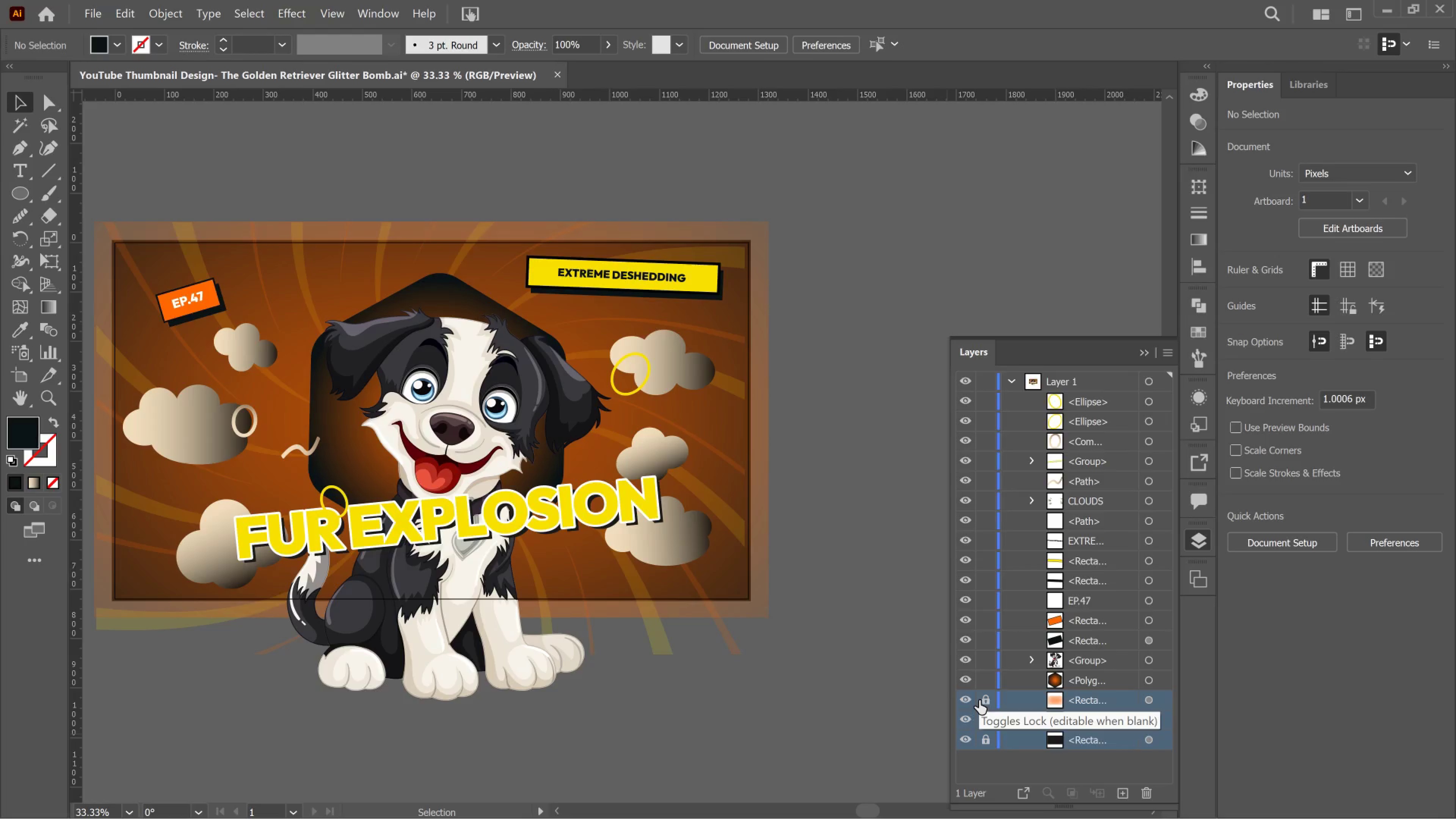 
left_click([981, 698])
 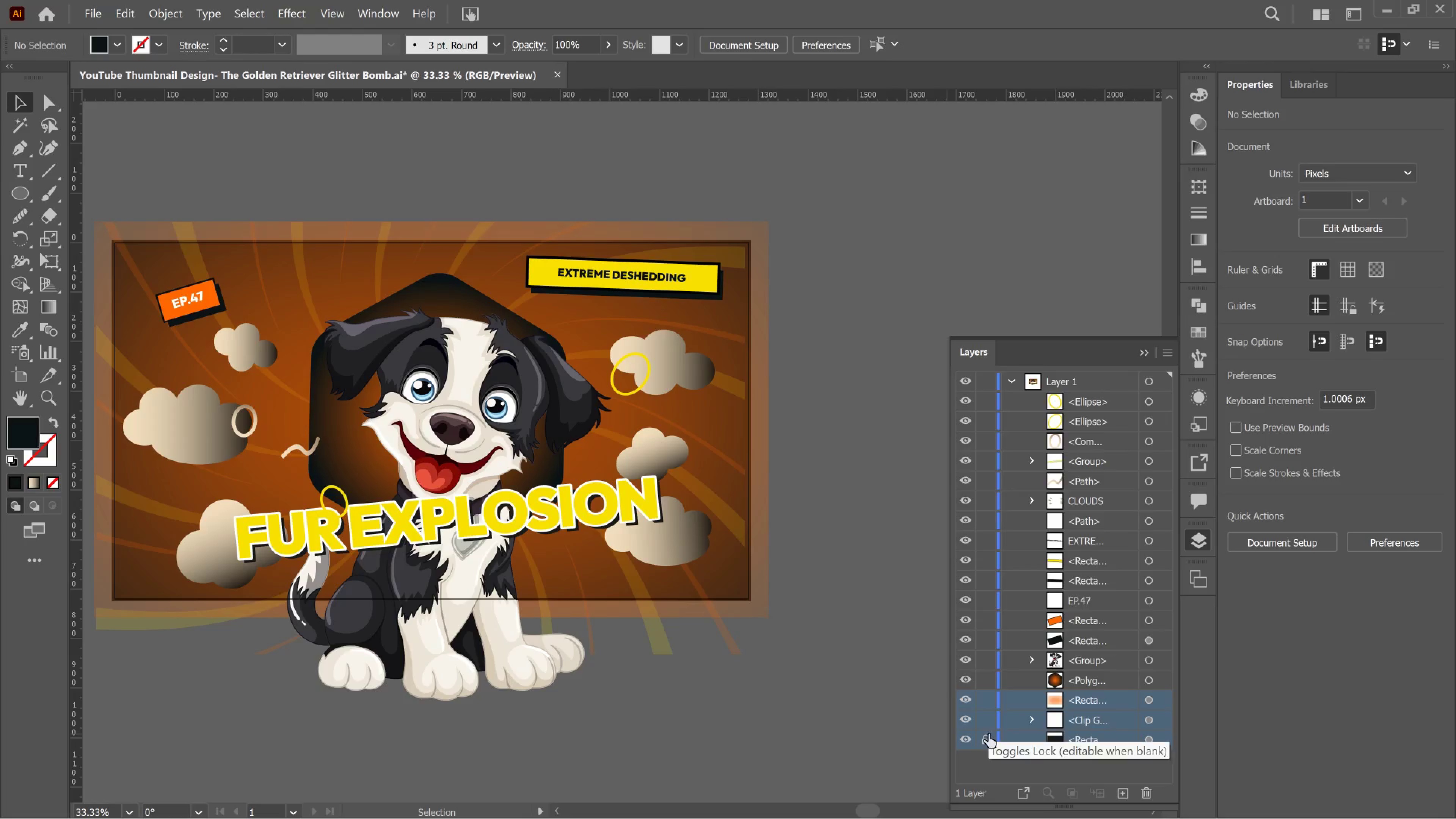 
left_click([988, 734])
 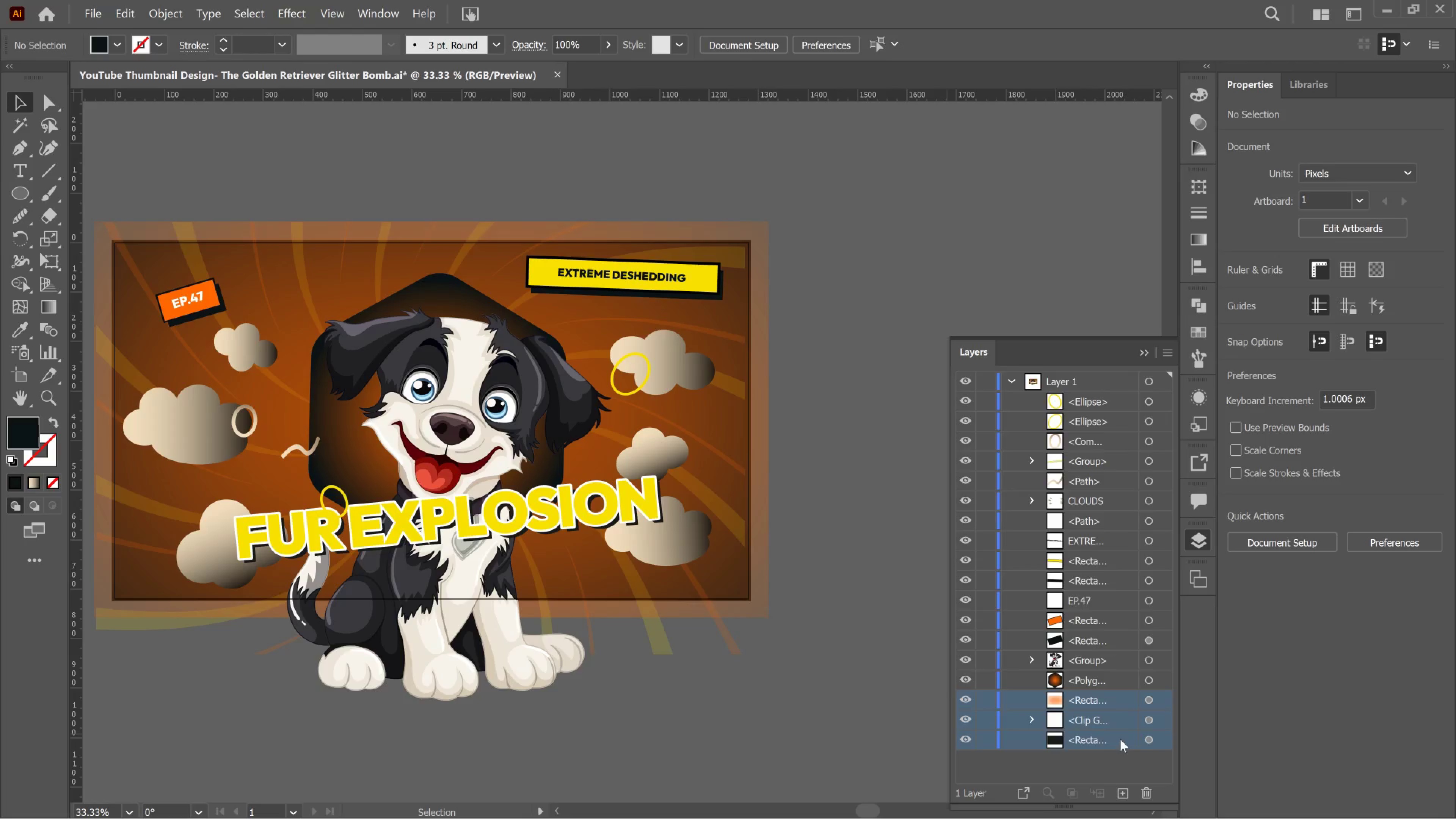 
left_click([1234, 645])
 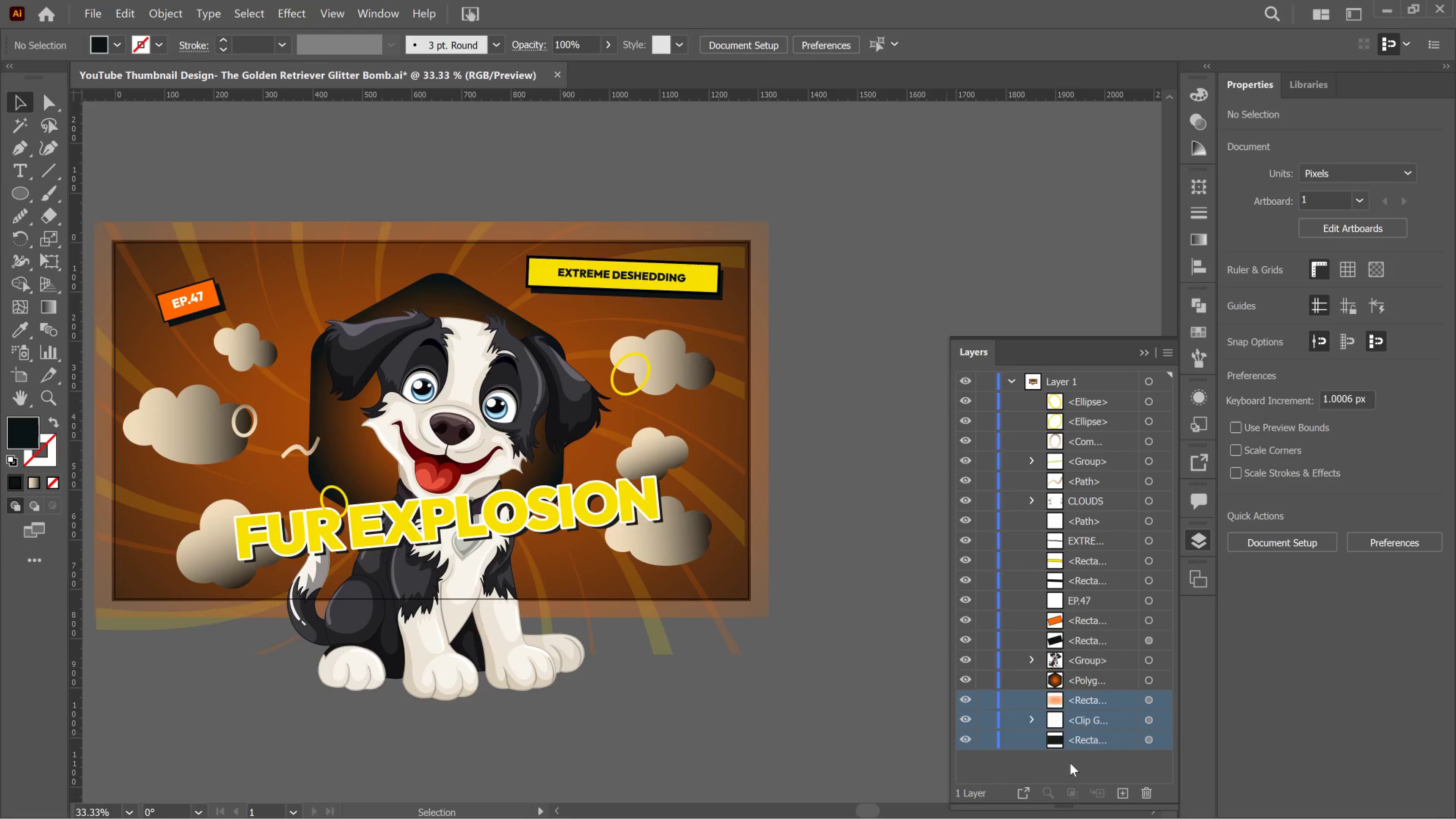 
left_click([840, 688])
 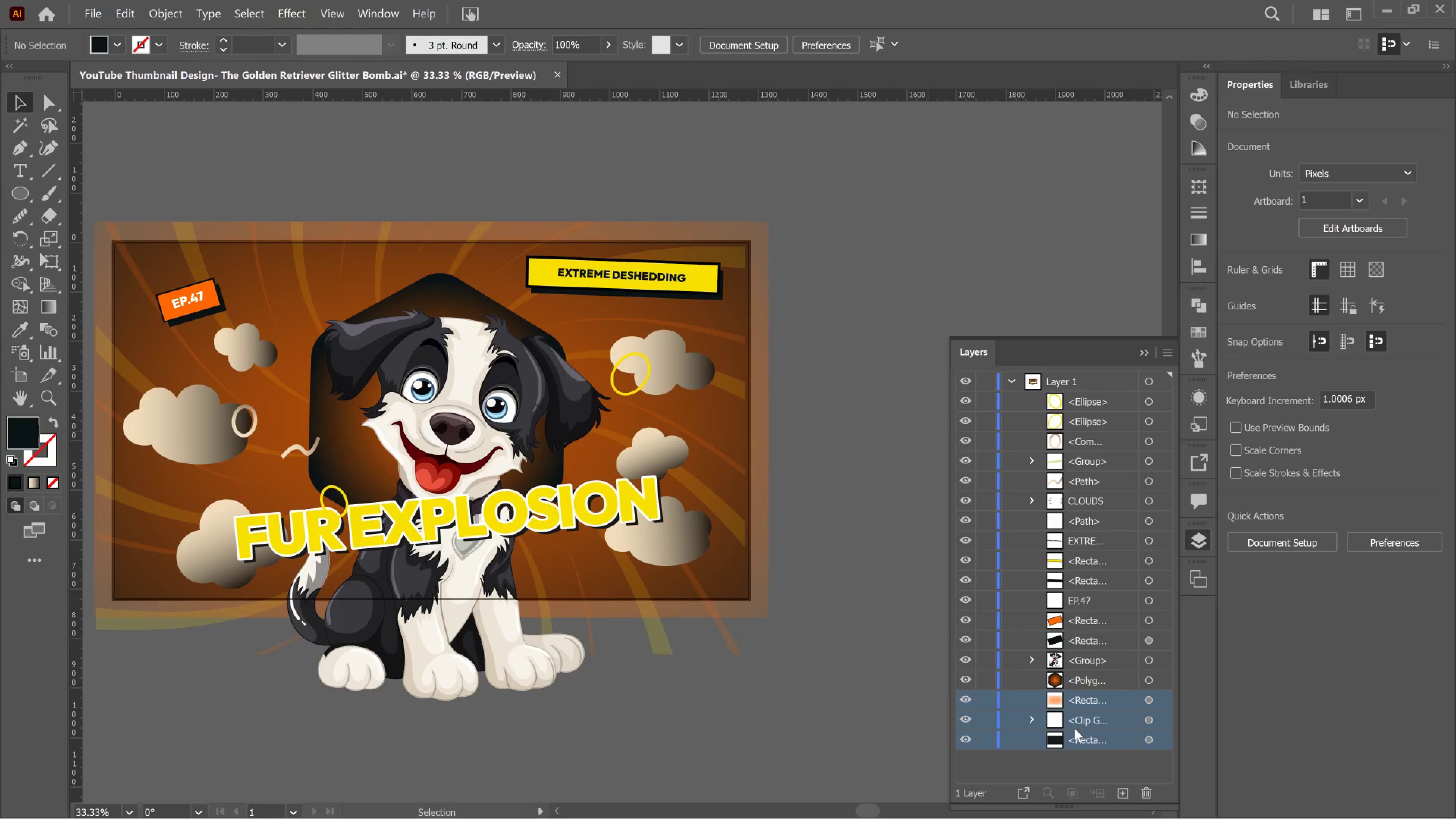 
left_click([1075, 728])
 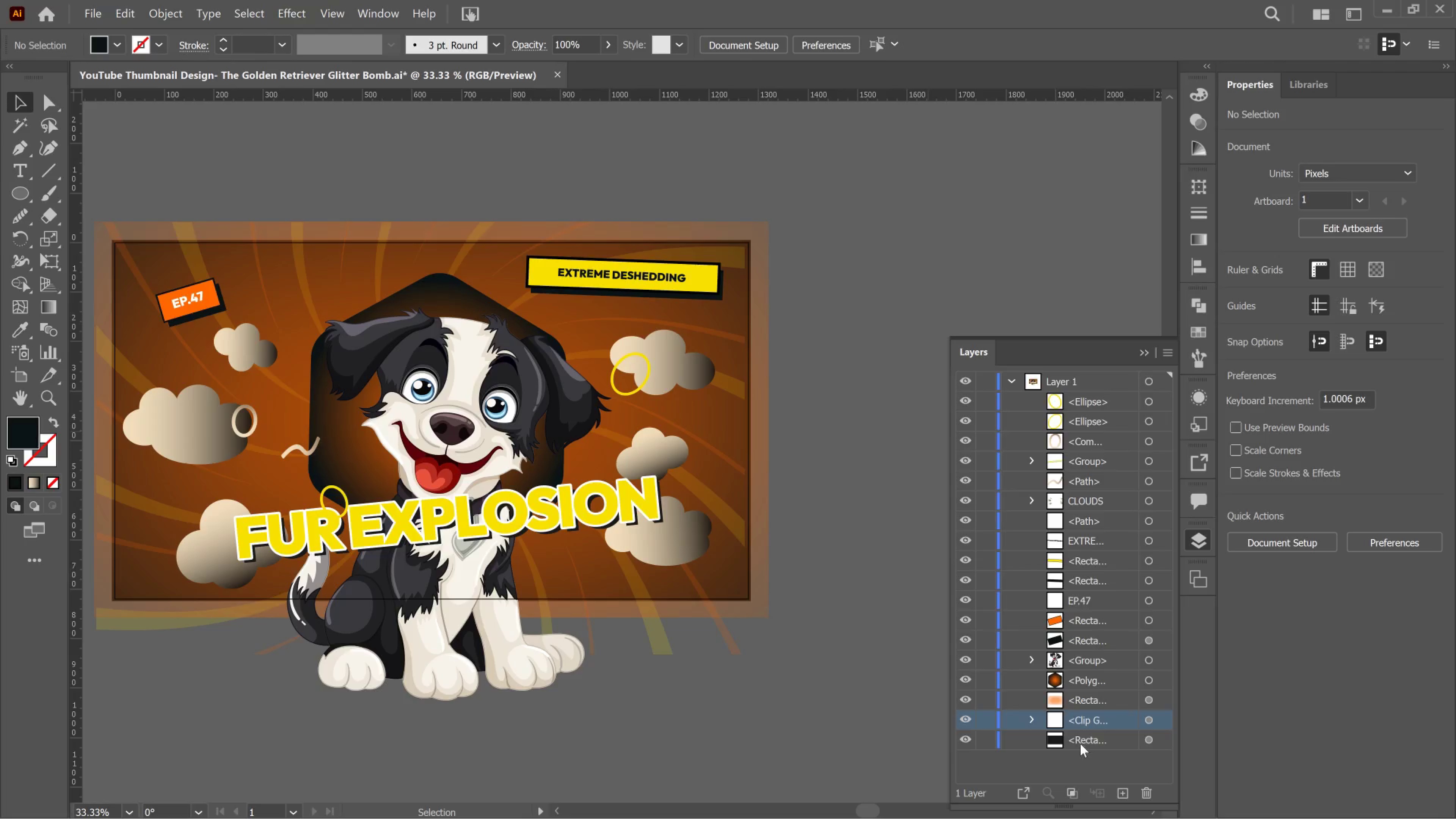 
left_click([1079, 744])
 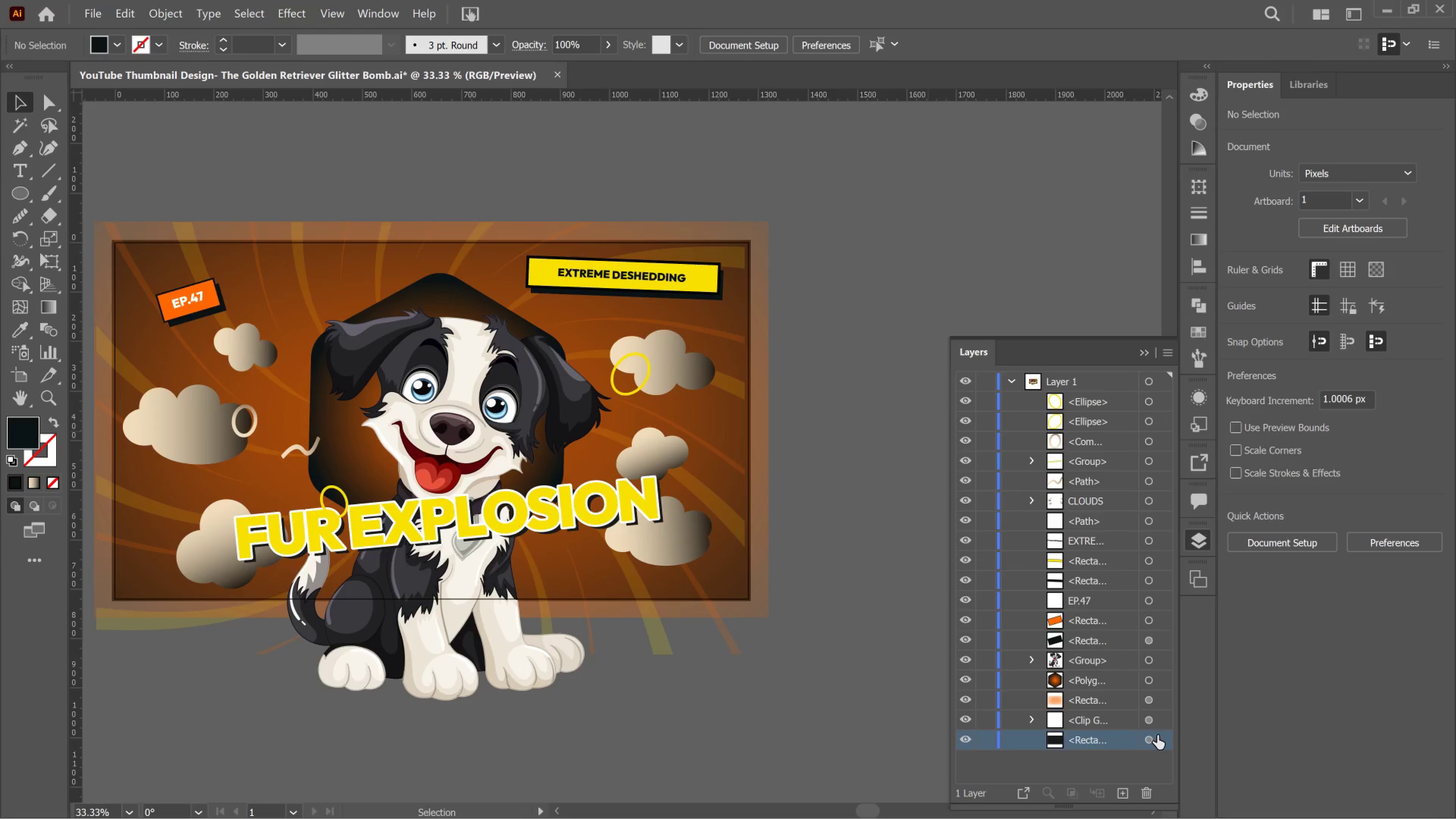 
left_click([1157, 735])
 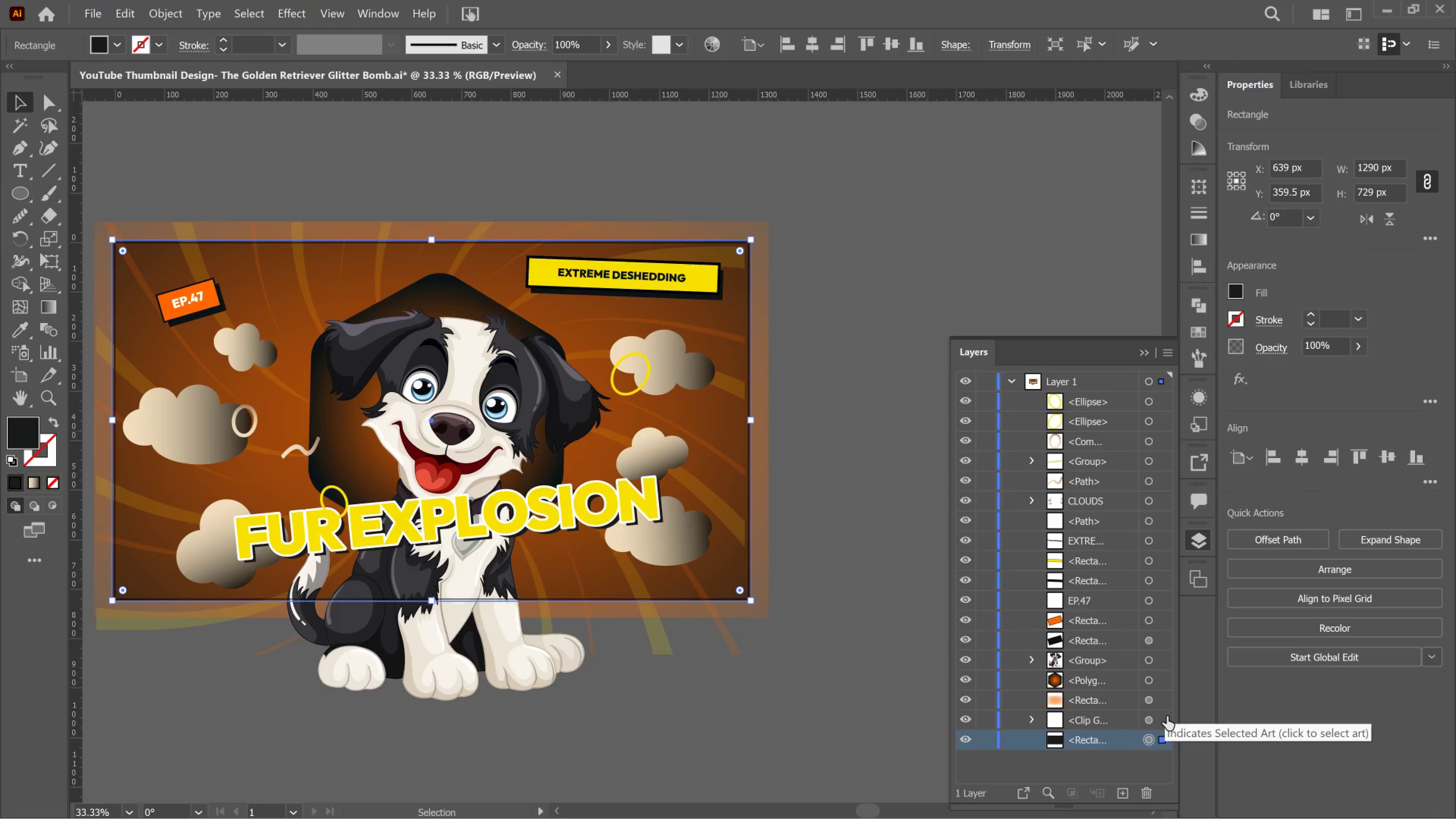 
hold_key(key=ControlLeft, duration=0.96)
left_click_drag(start_coordinate=[1165, 714], to_coordinate=[1163, 714])
 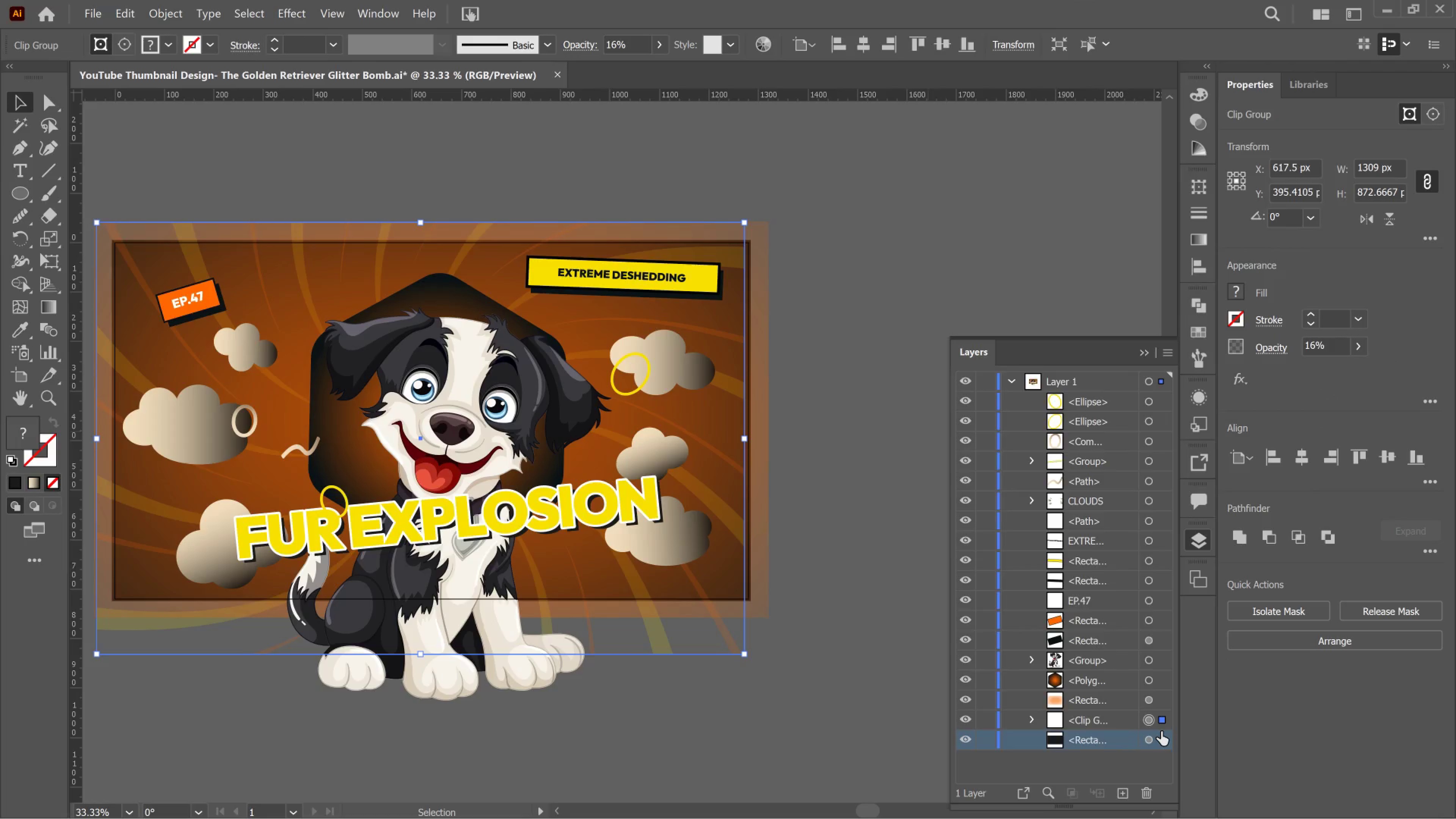 
hold_key(key=ShiftLeft, duration=3.39)
left_click([1161, 731])
 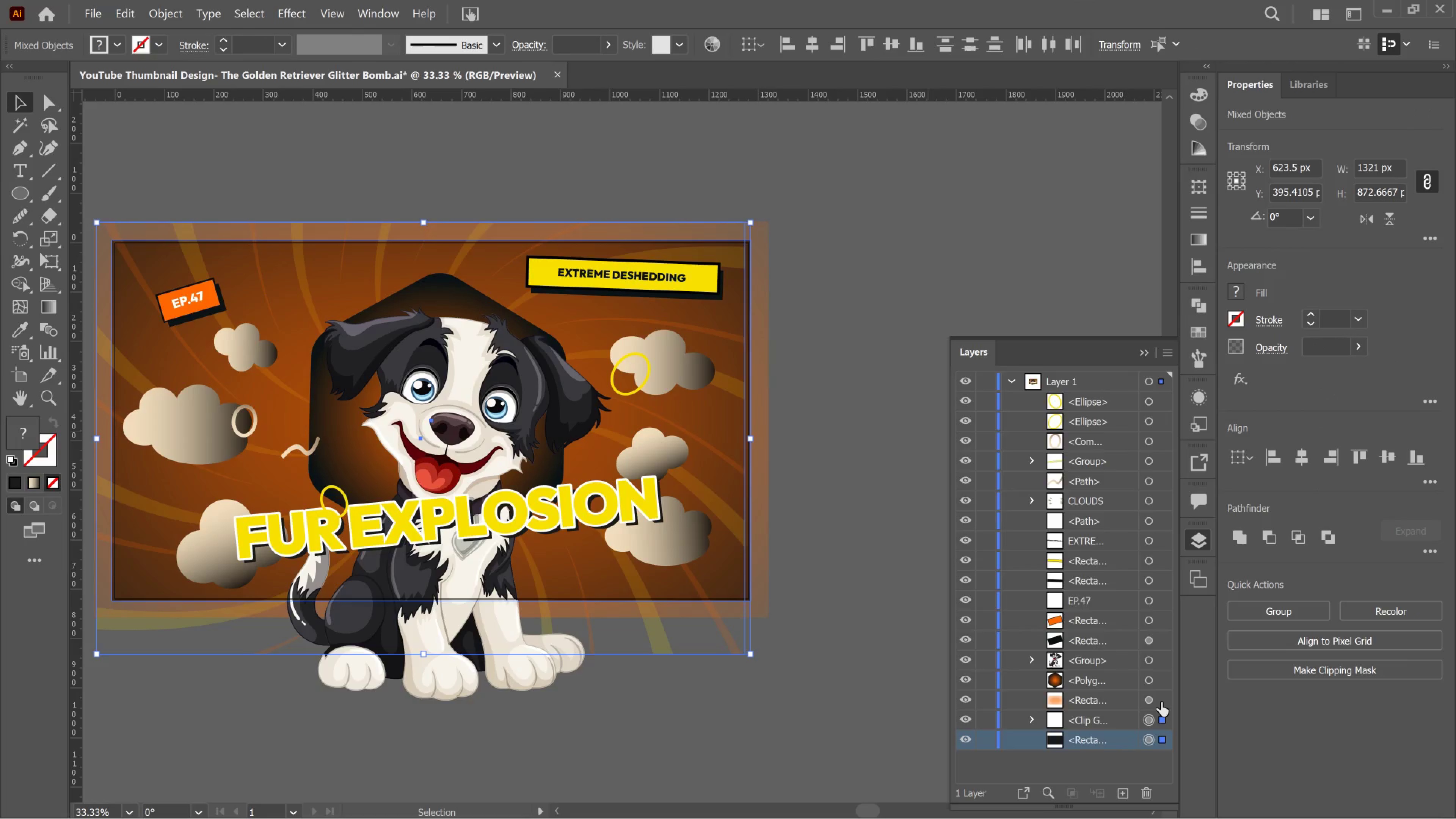 
left_click([1161, 702])
 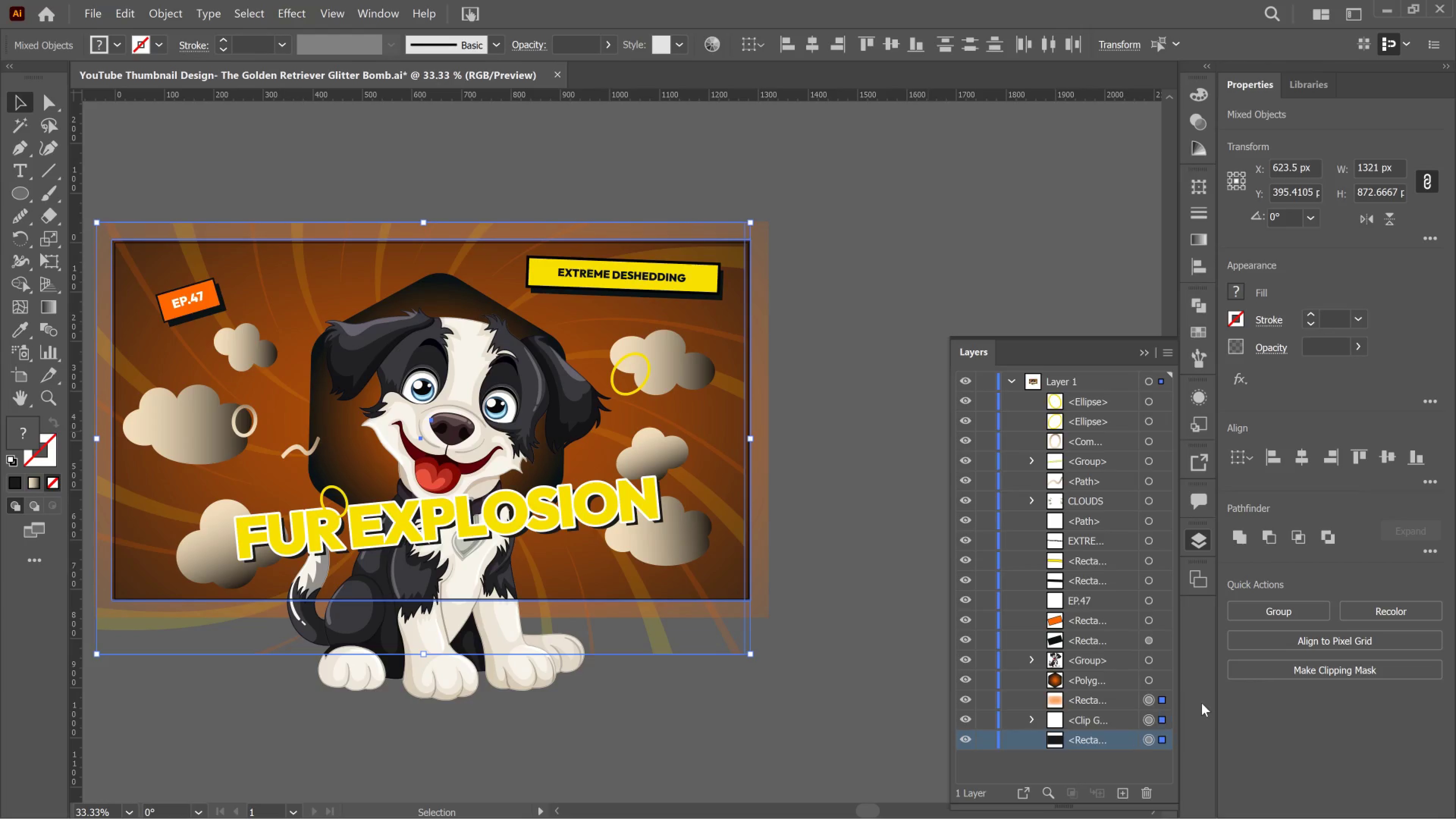 
left_click([1291, 615])
 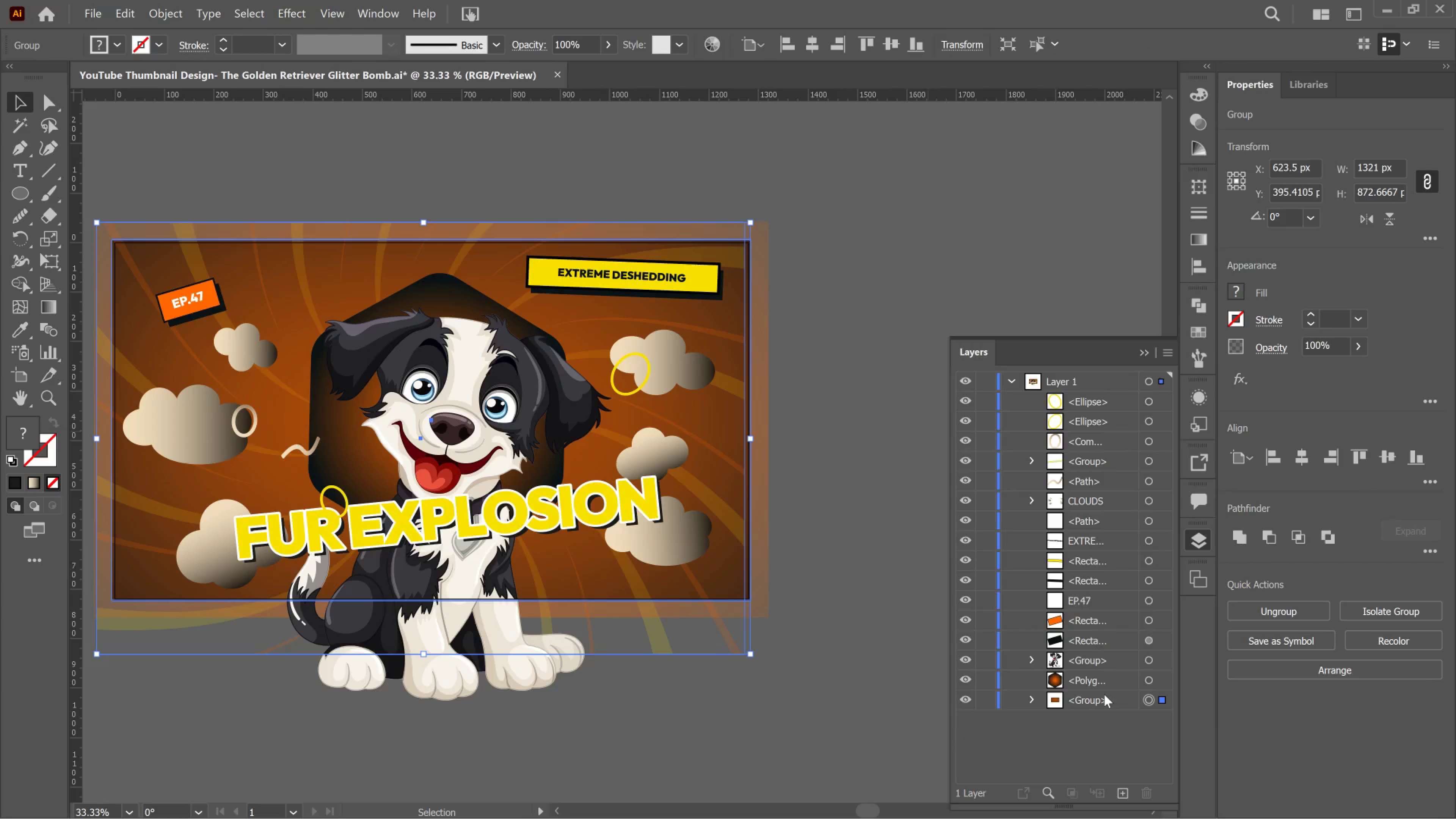 
double_click([1102, 694])
 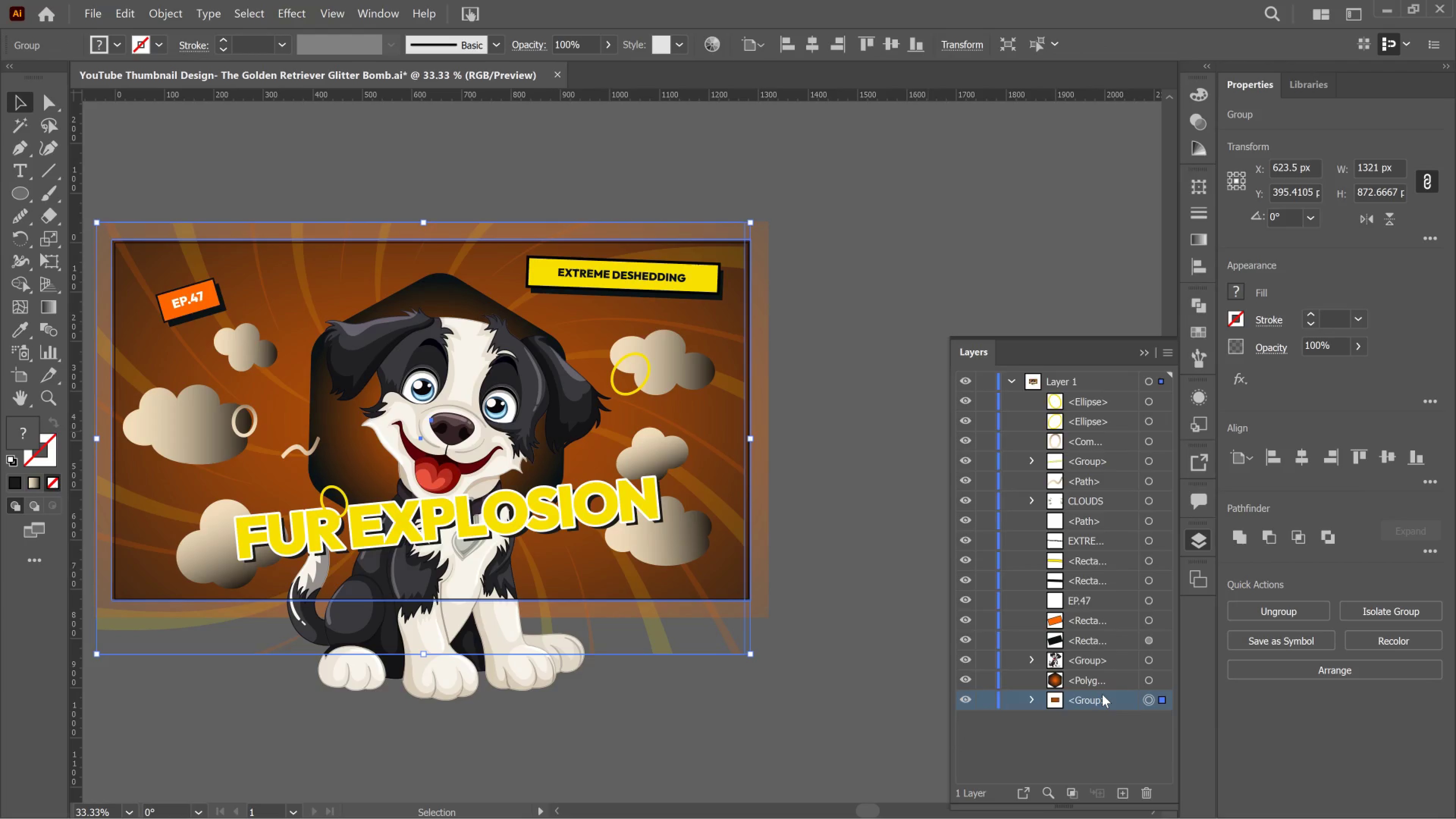 
double_click([1102, 694])
 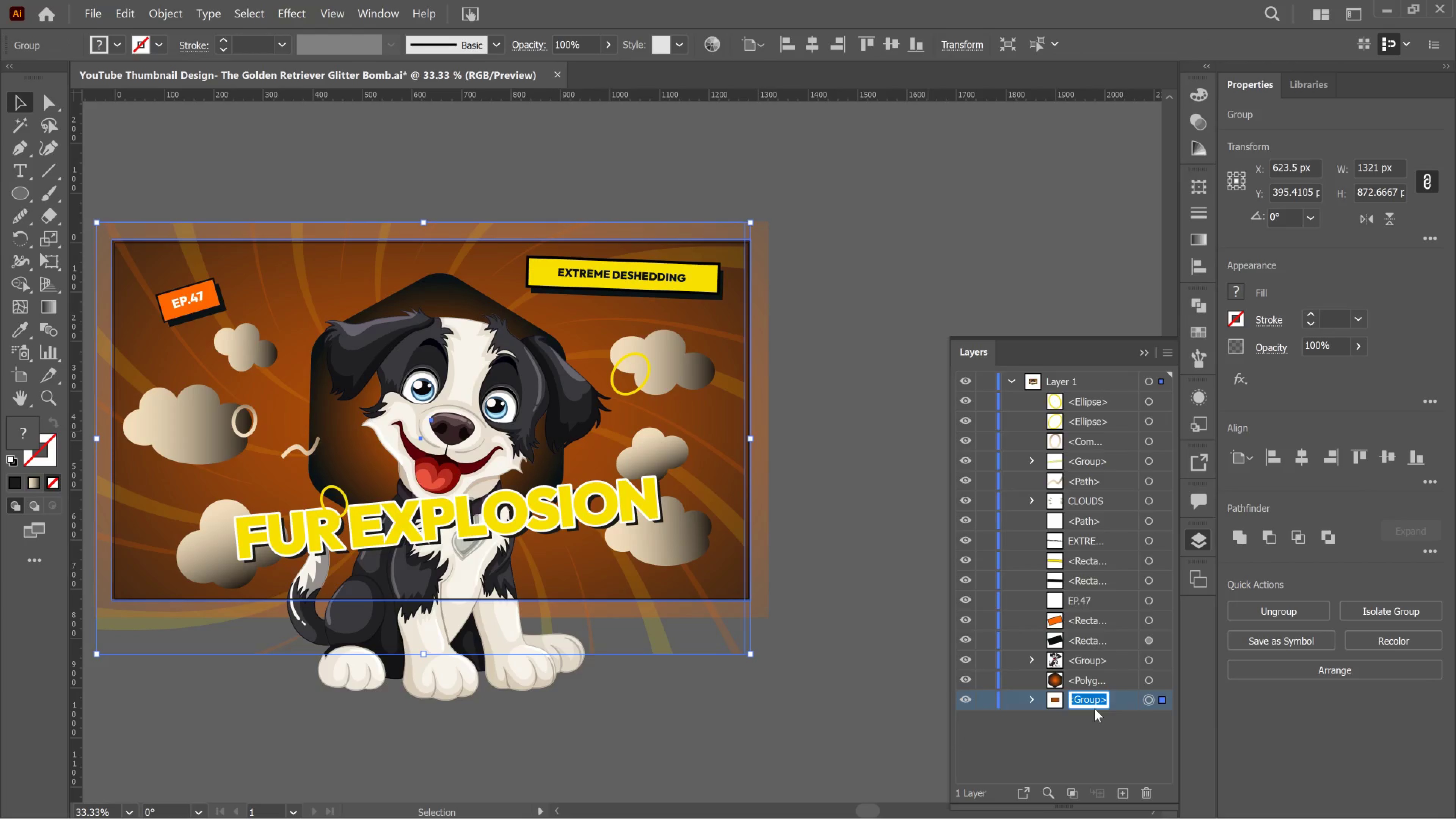 
type(BACKGROUND)
 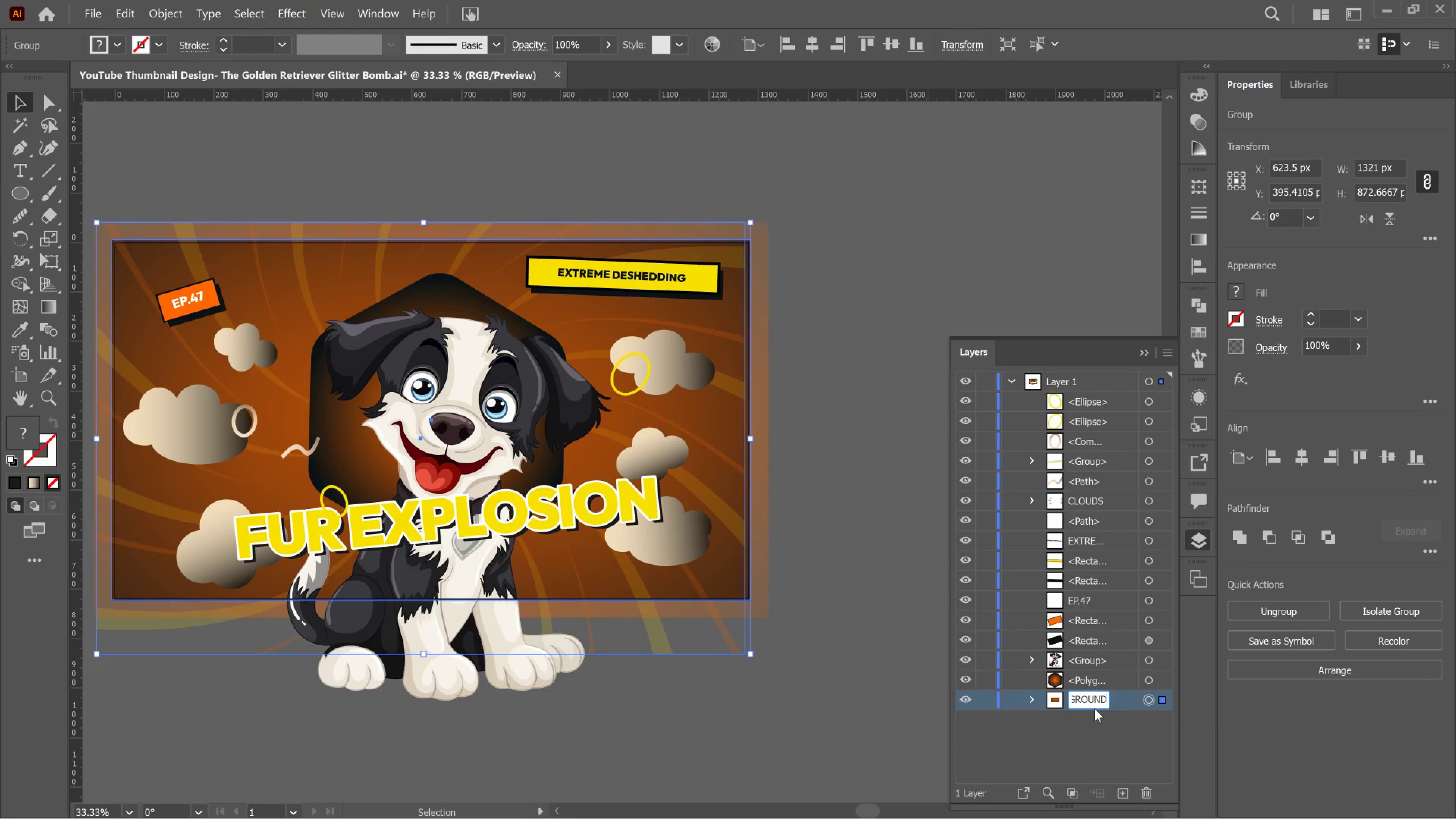 
key(Enter)
 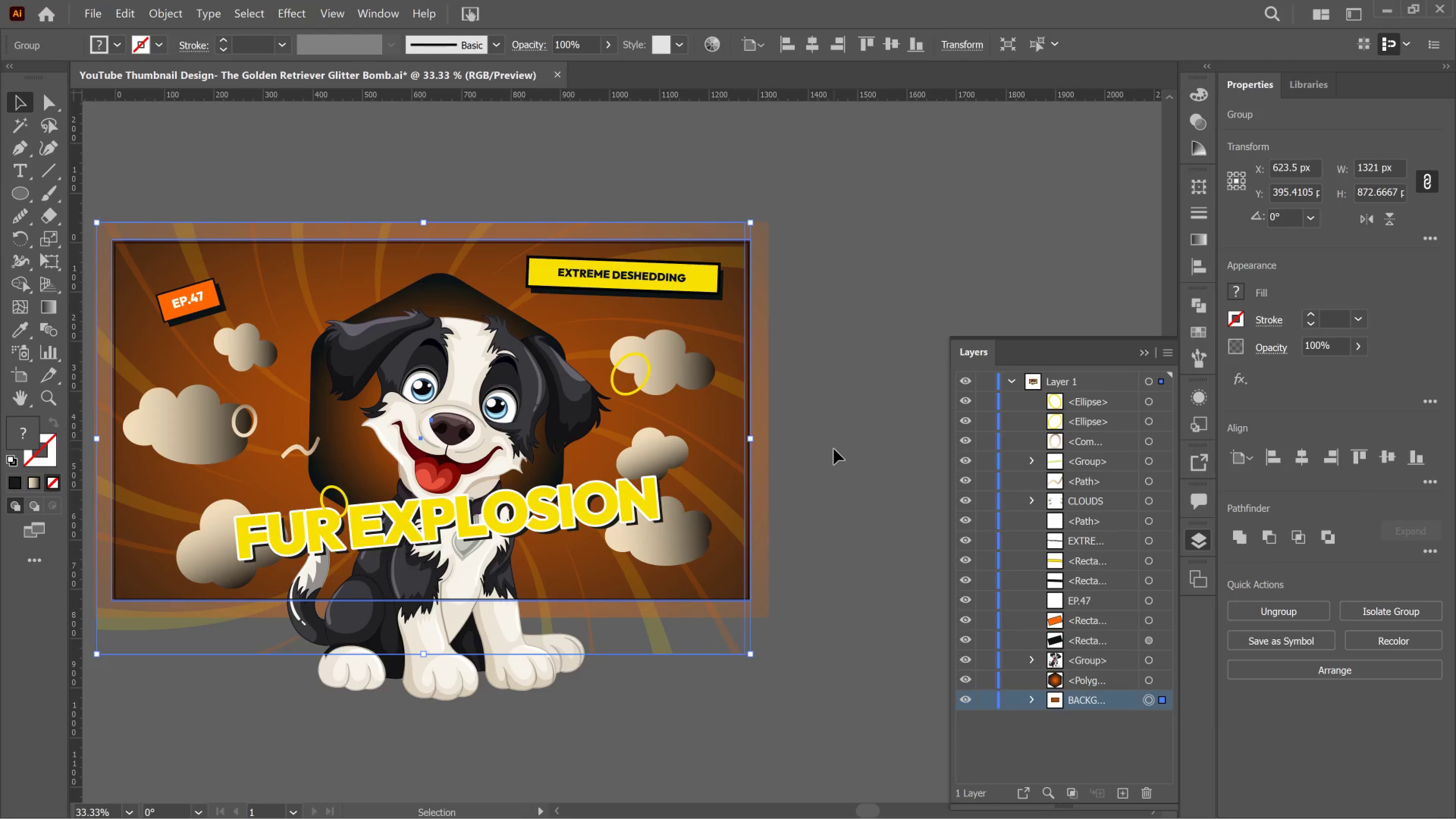 
wait(5.68)
 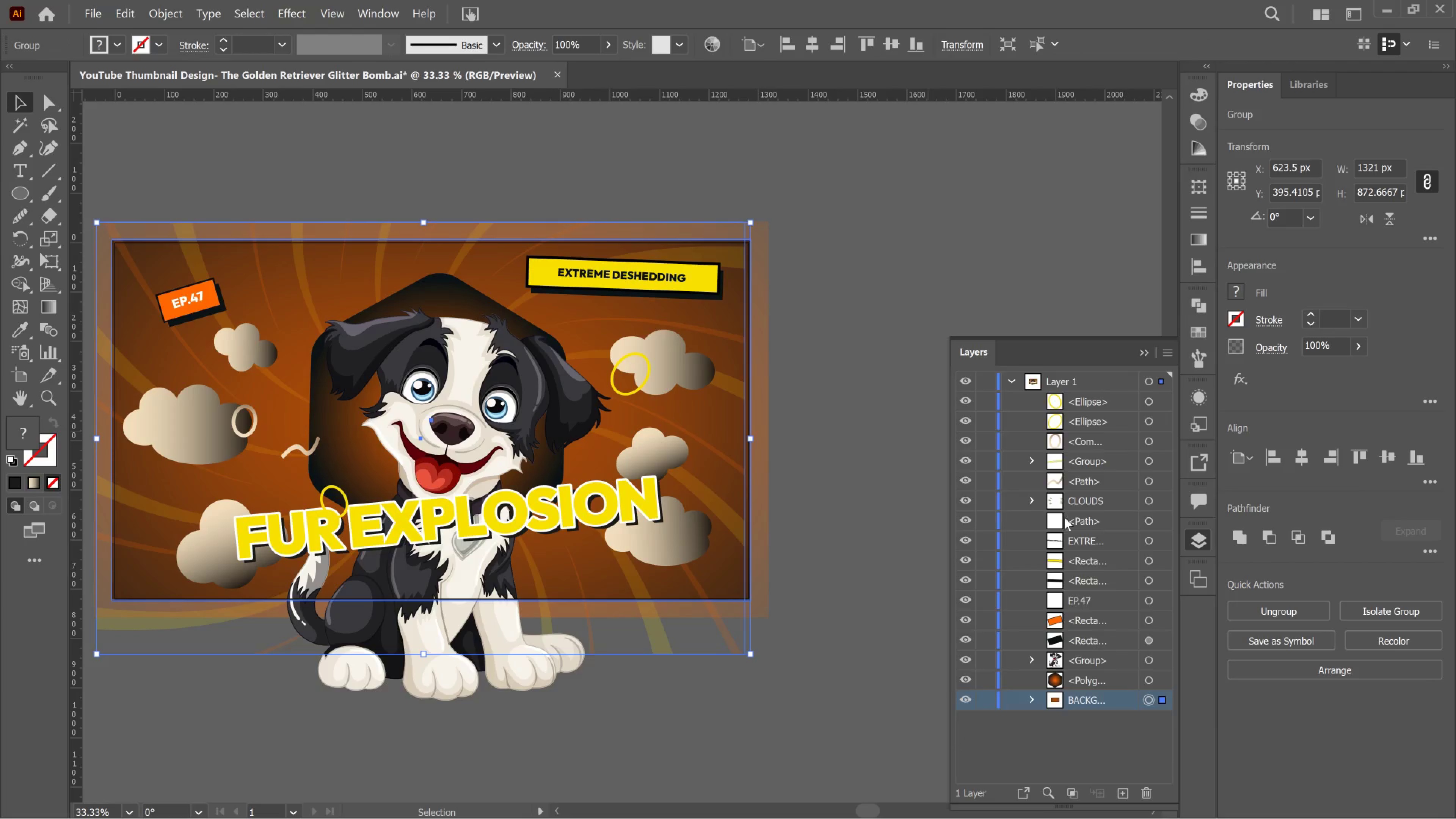 
key(Control+Y)
 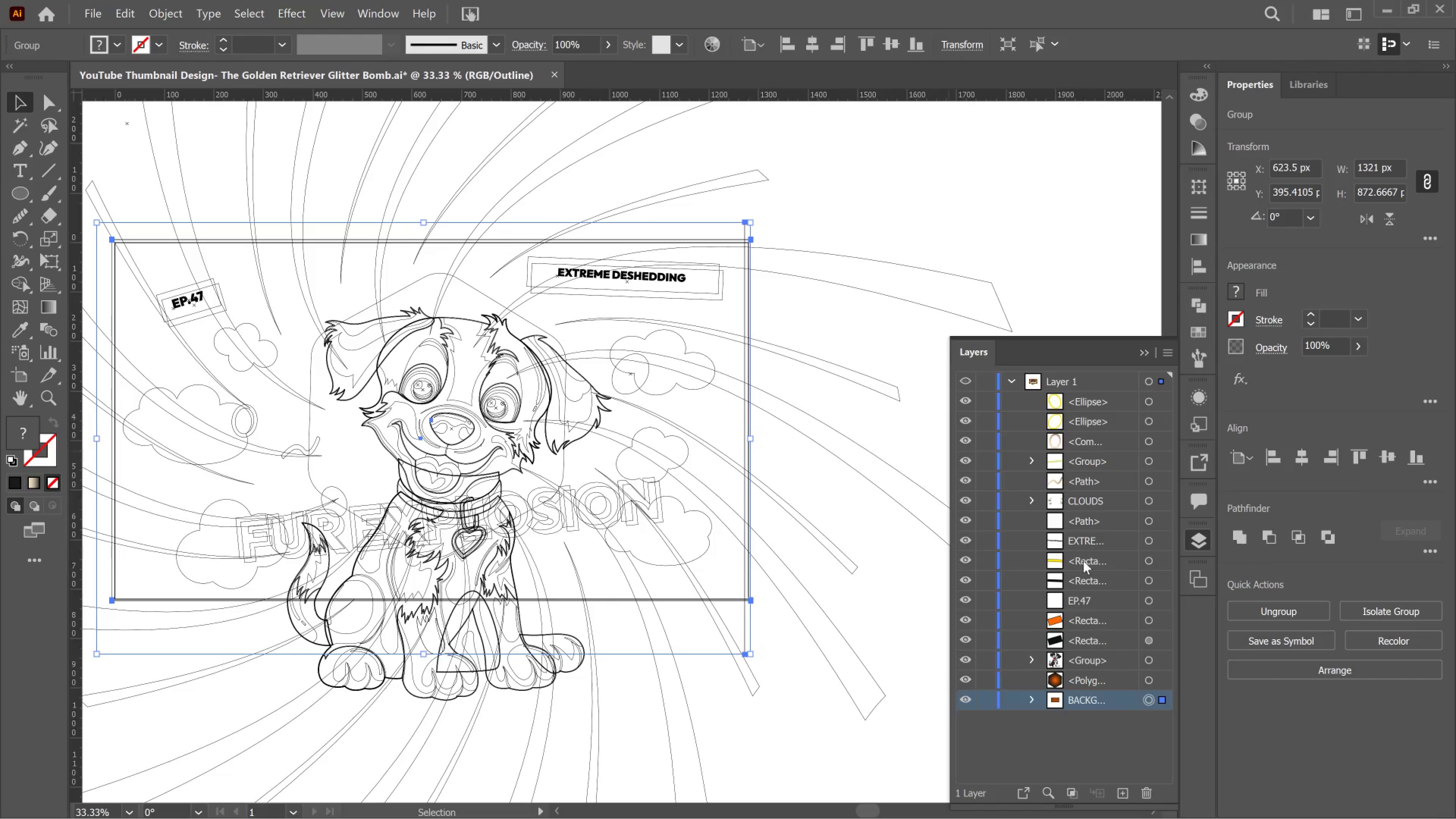 
wait(11.37)
 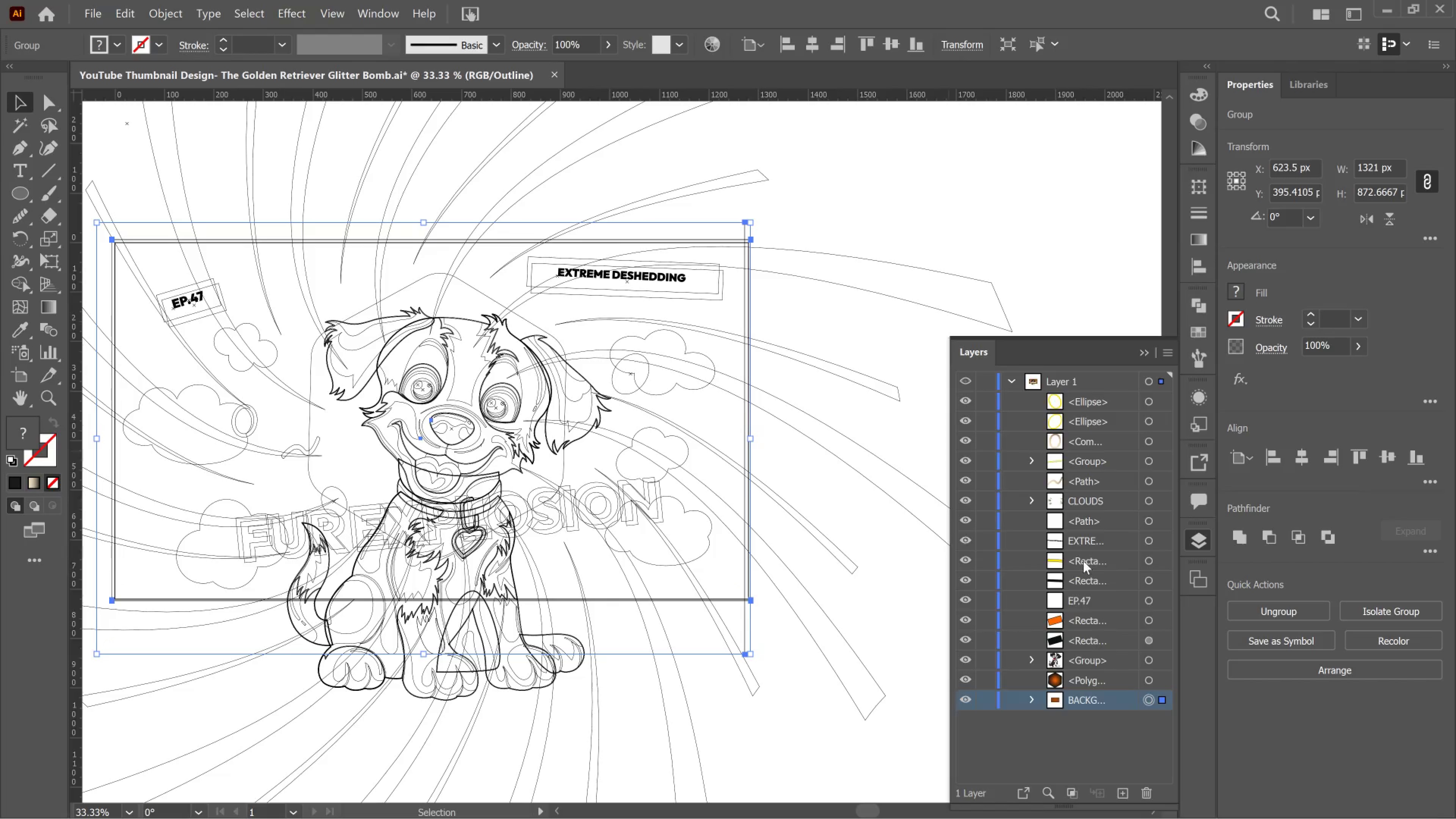 
left_click([1150, 351])
 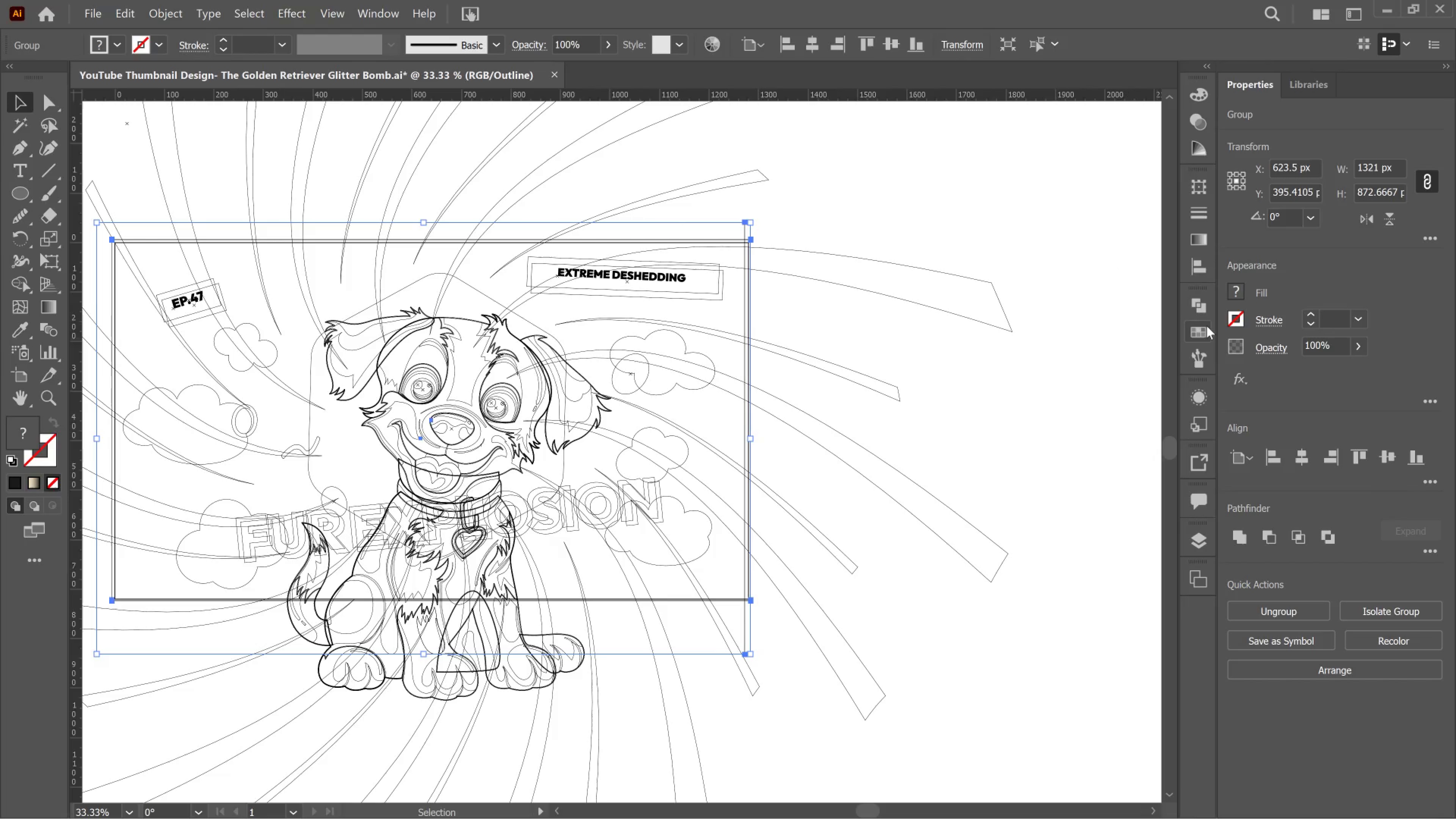 
left_click_drag(start_coordinate=[1207, 326], to_coordinate=[1205, 326])
 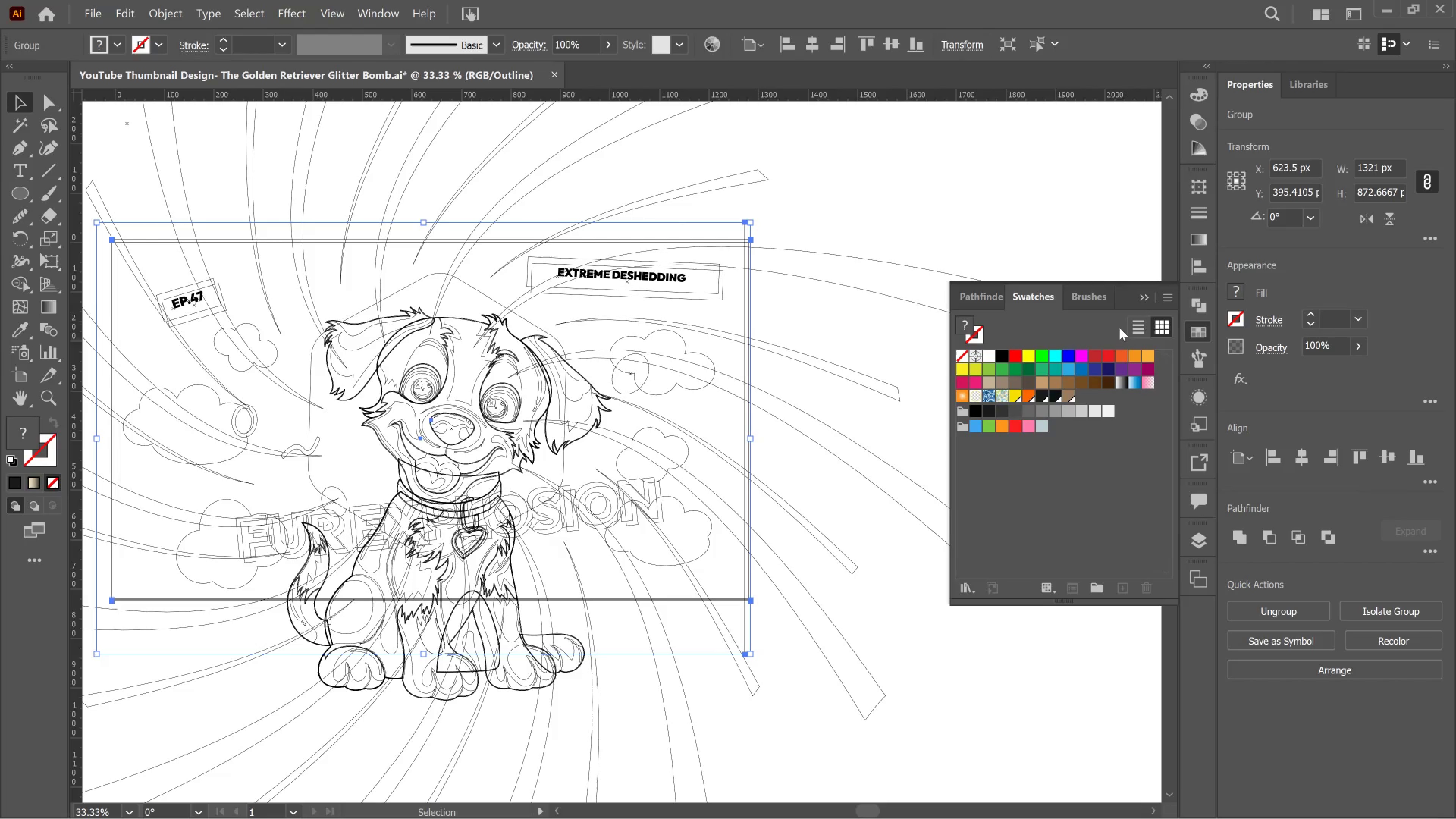 
key(Meta+MetaLeft)
 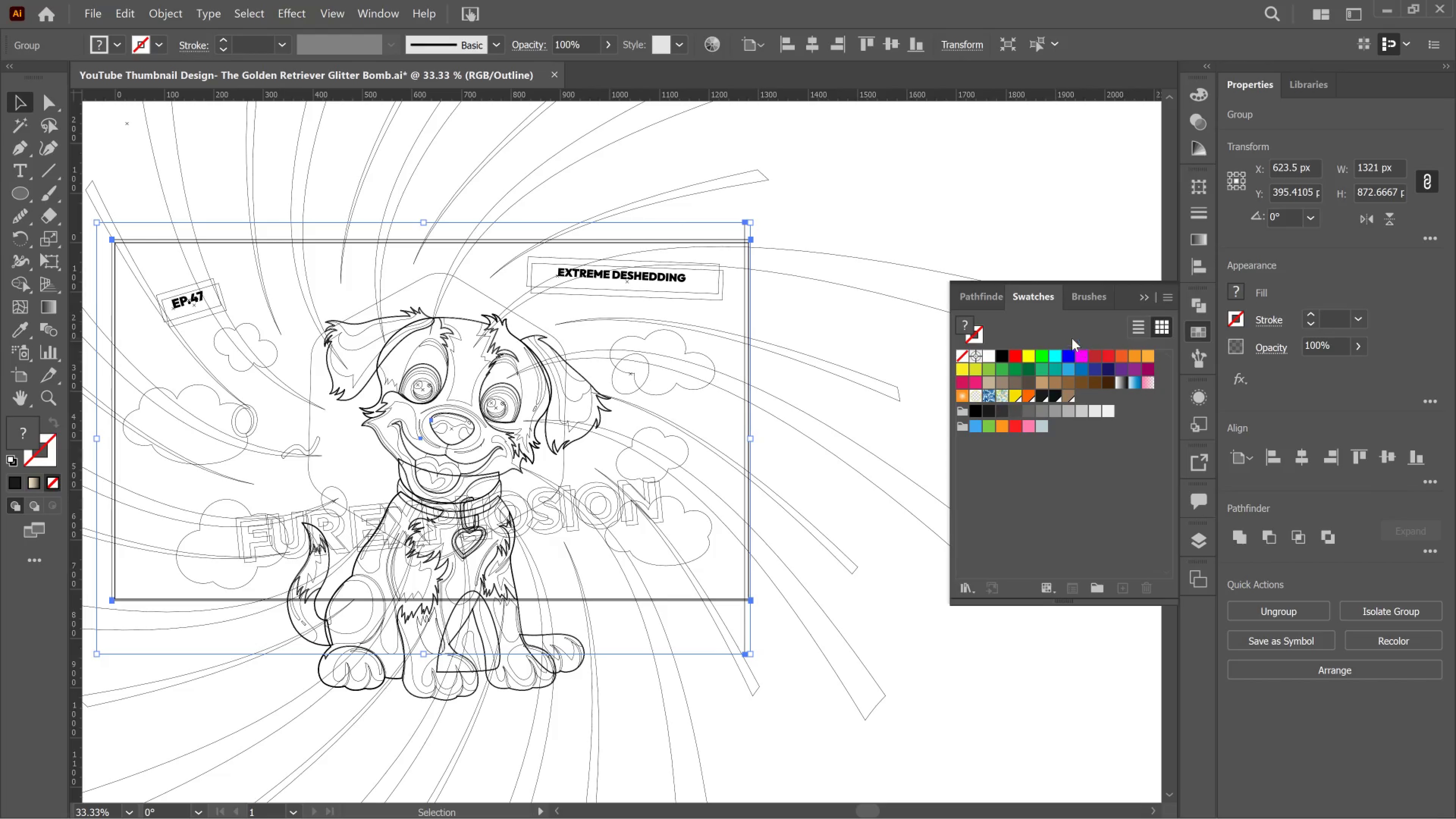 
key(Meta+Shift+ShiftLeft)
 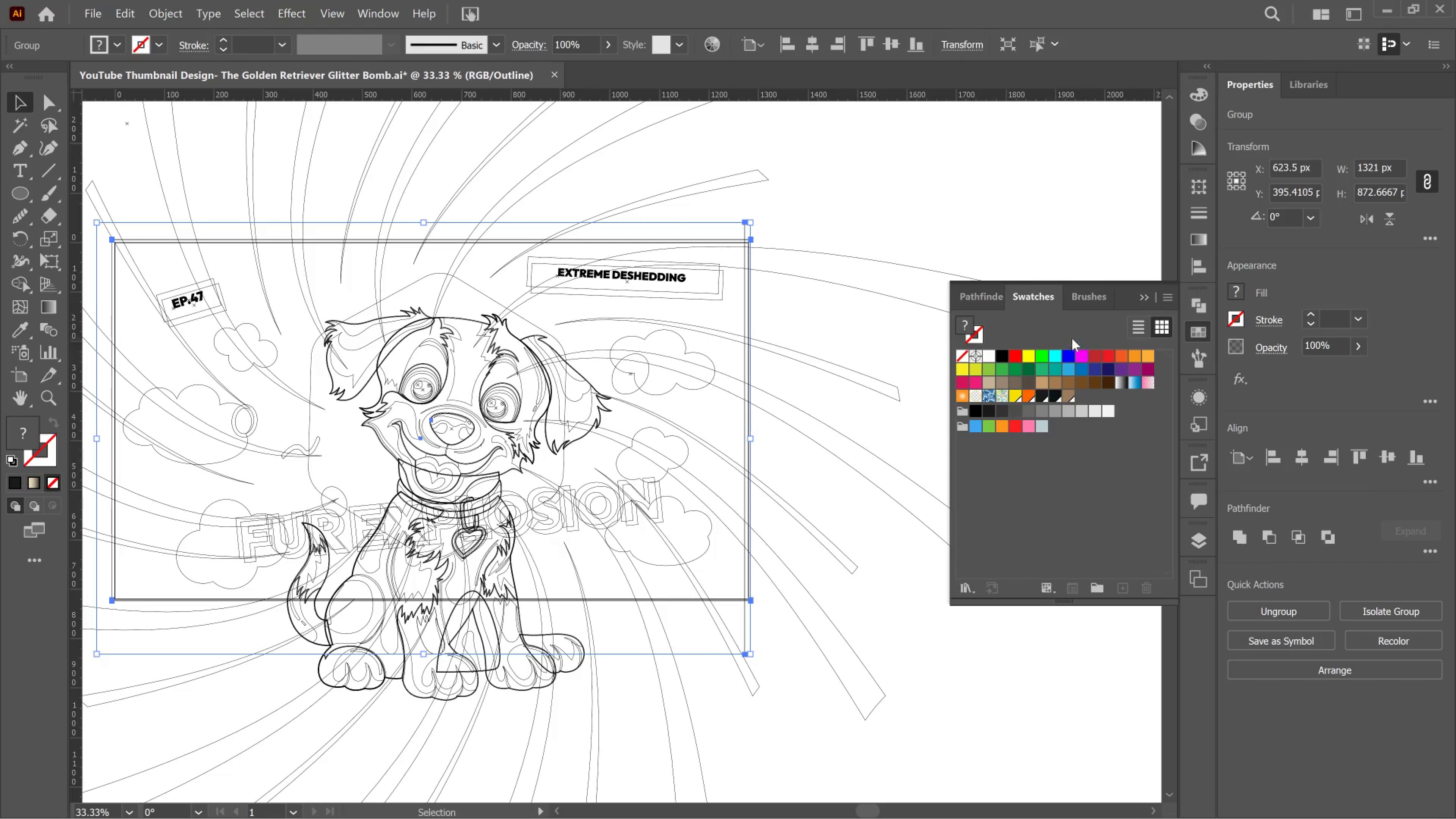 
key(Meta+Shift+S)
 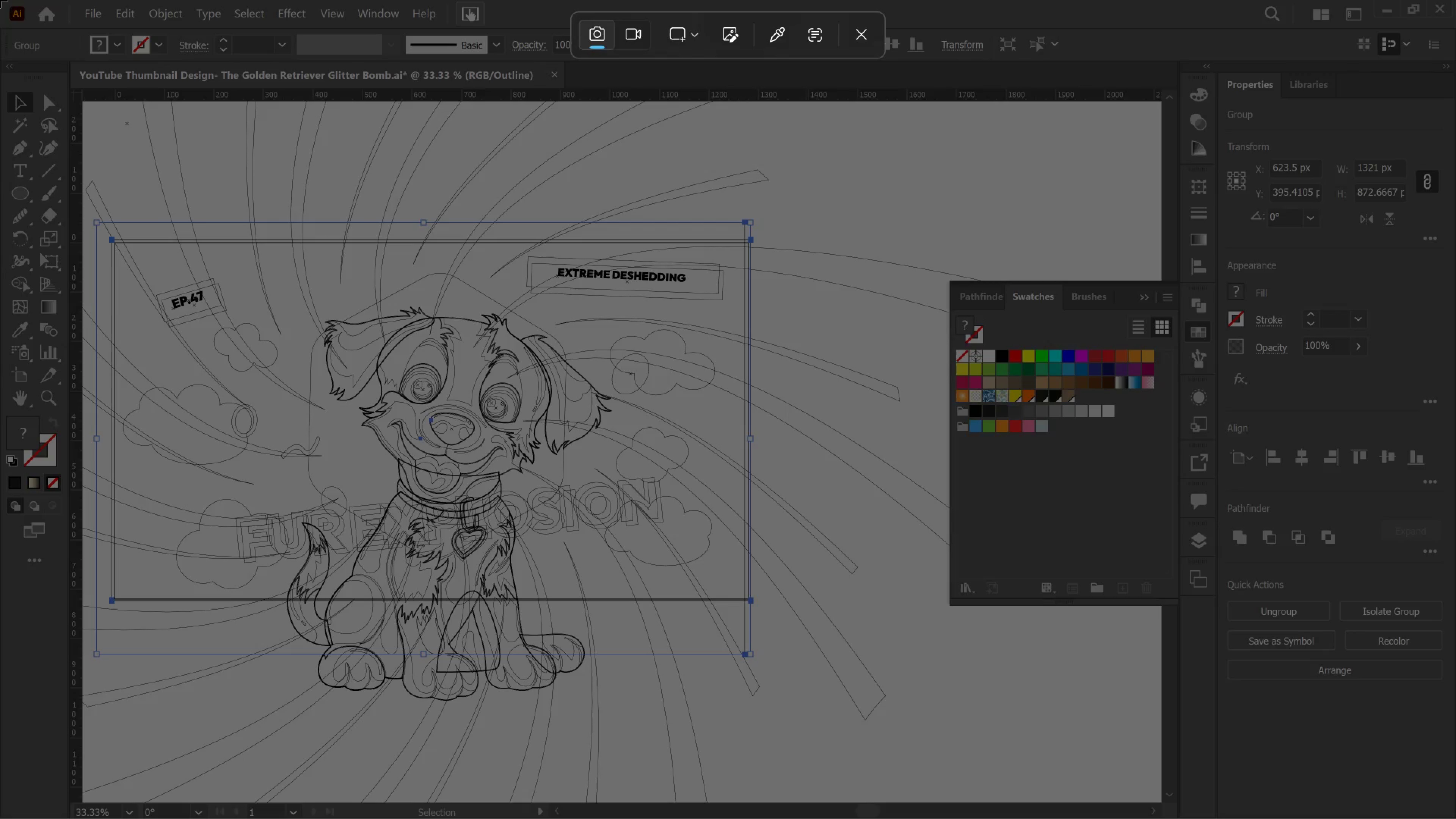 
left_click_drag(start_coordinate=[0, 0], to_coordinate=[1456, 819])
 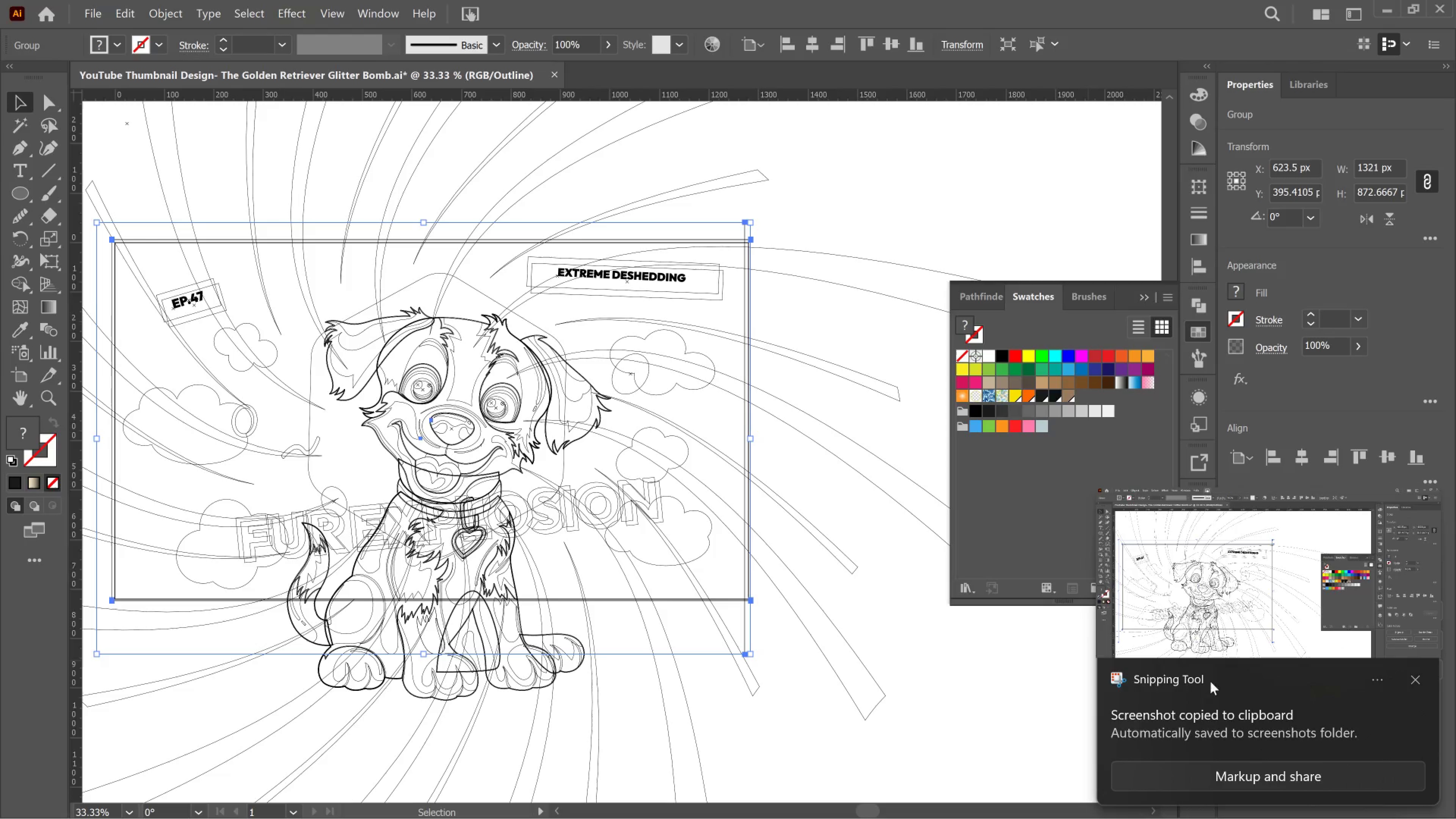 
left_click([1156, 583])
 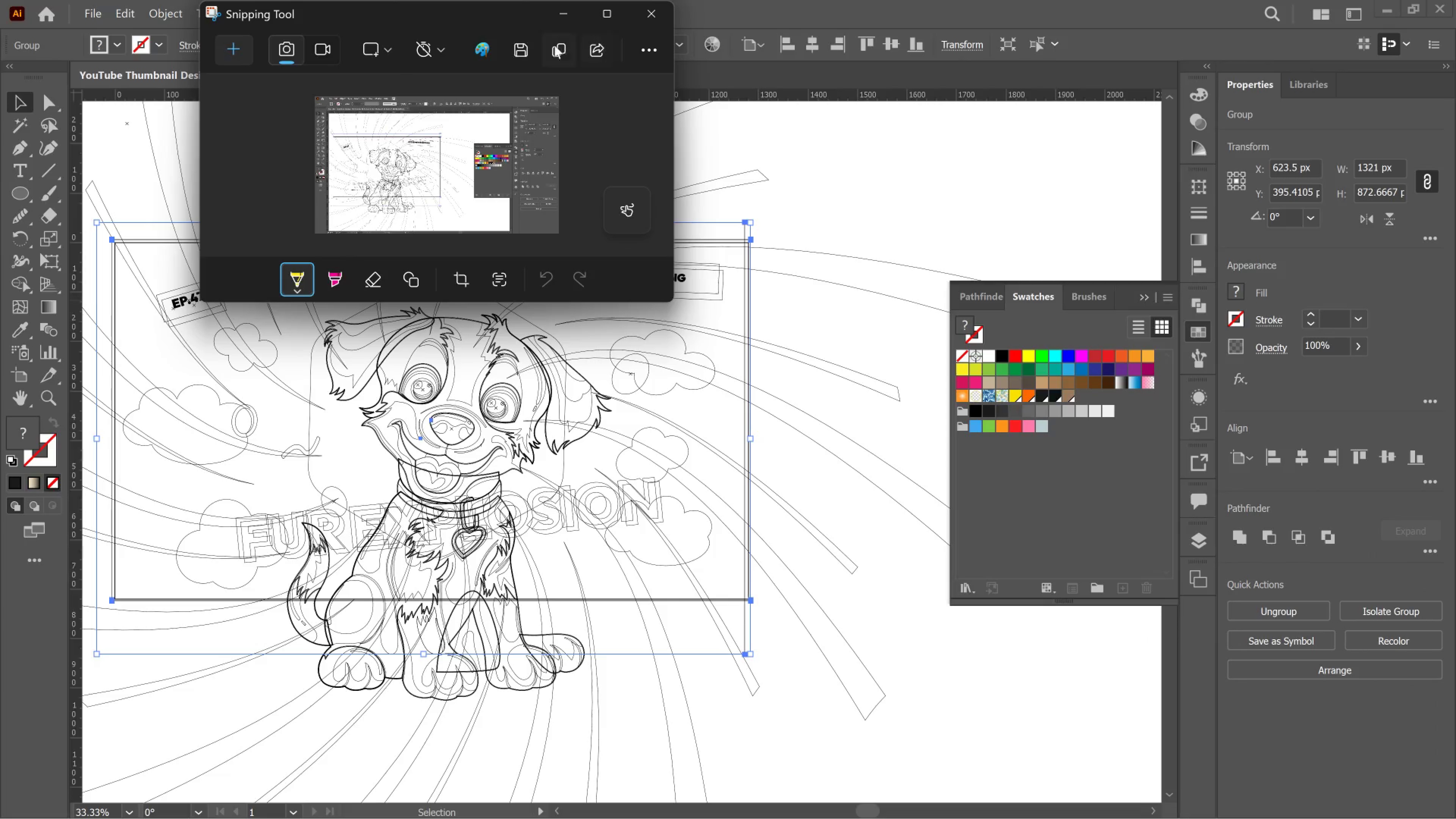 
left_click([526, 52])
 